 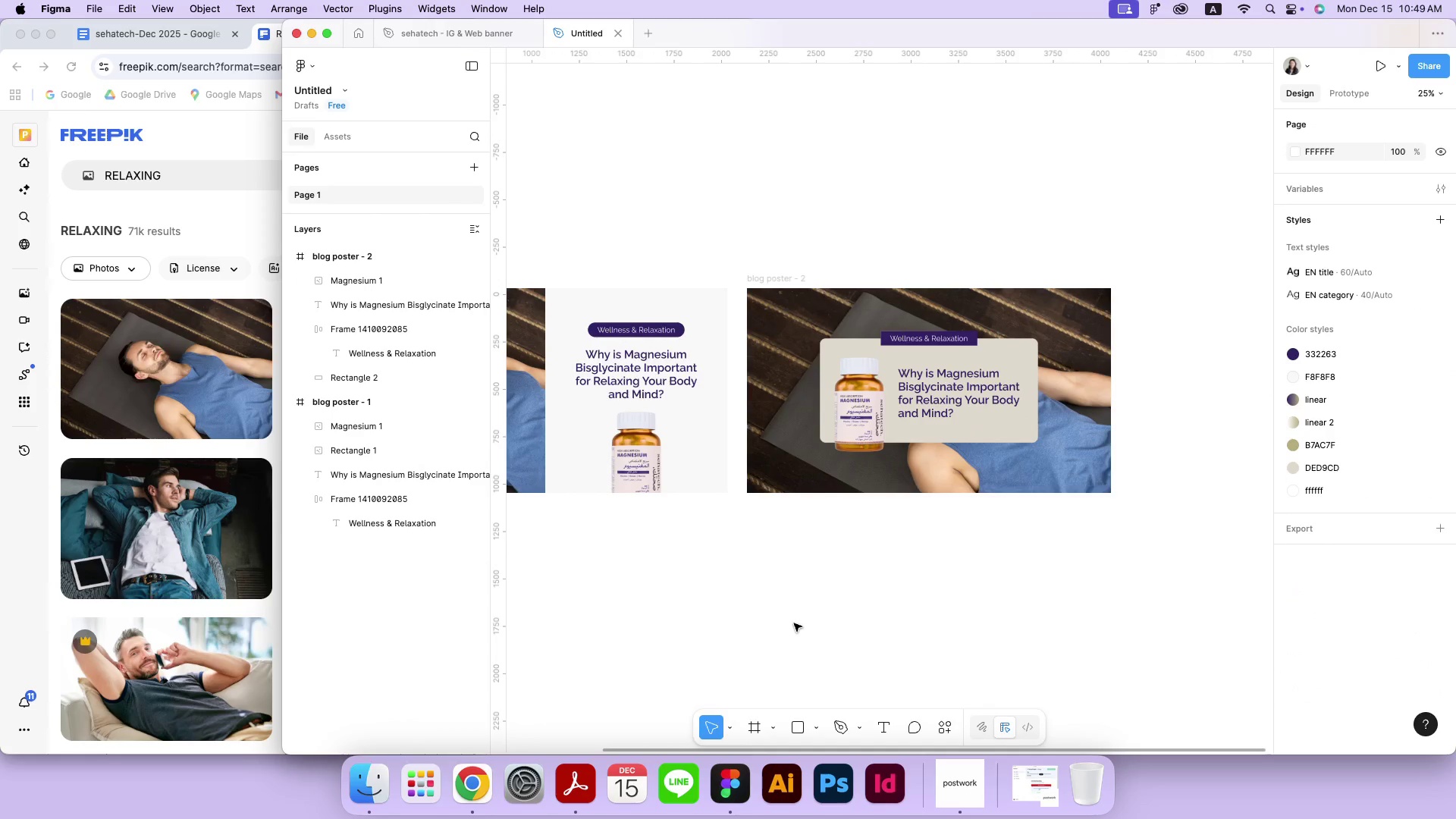 
left_click_drag(start_coordinate=[831, 447], to_coordinate=[821, 457])
 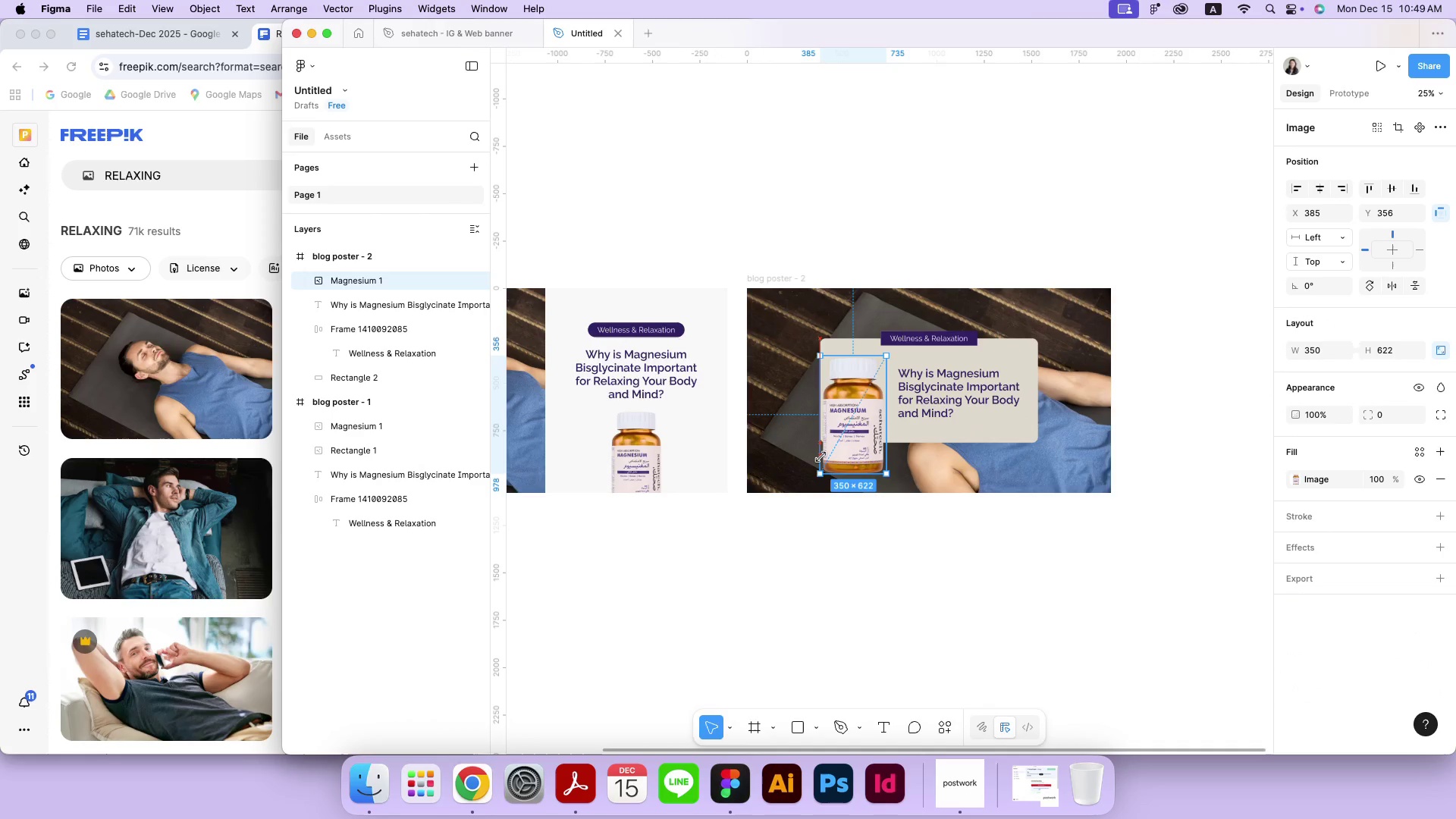 
left_click_drag(start_coordinate=[843, 428], to_coordinate=[816, 425])
 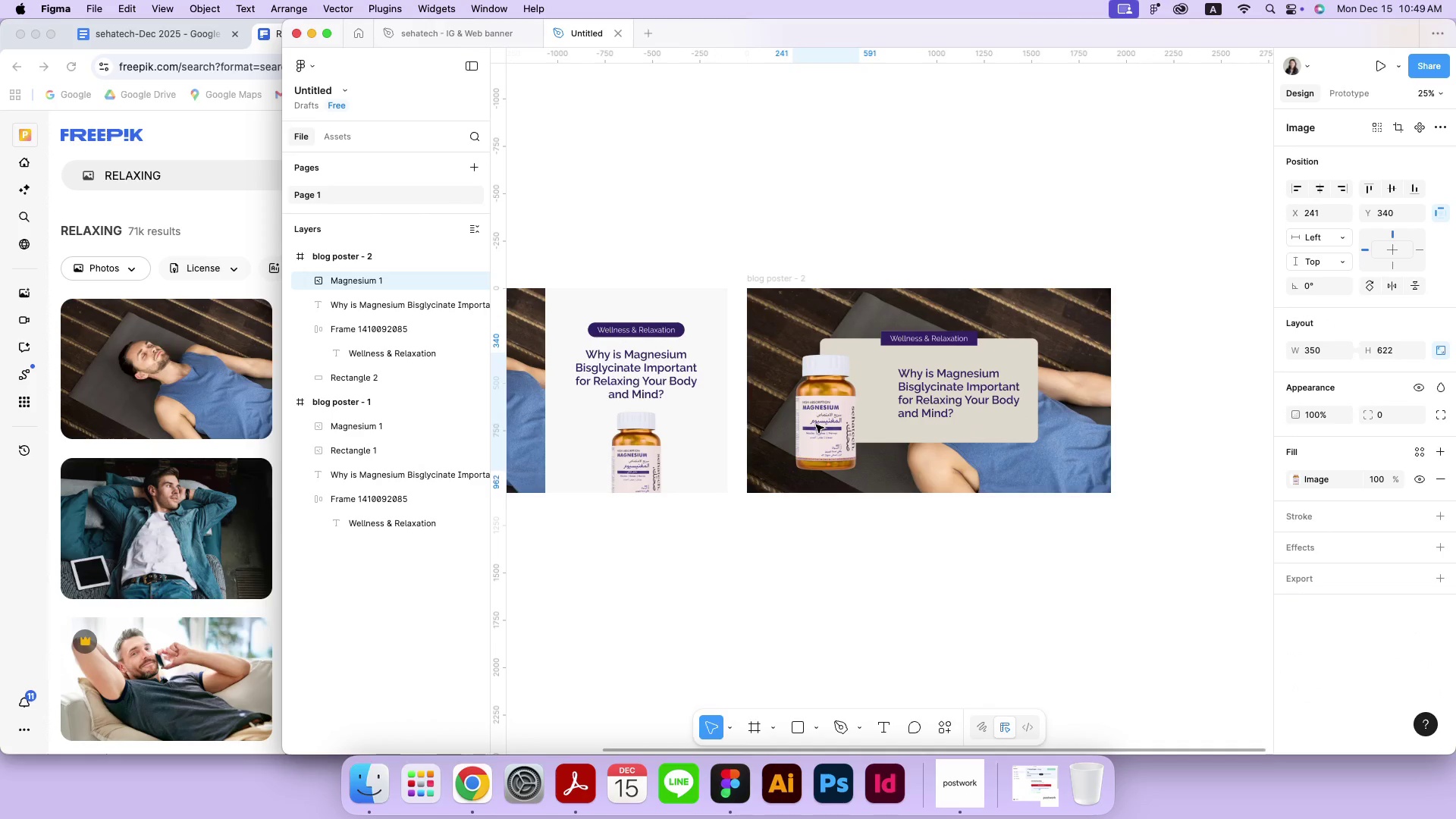 
key(Meta+Z)
 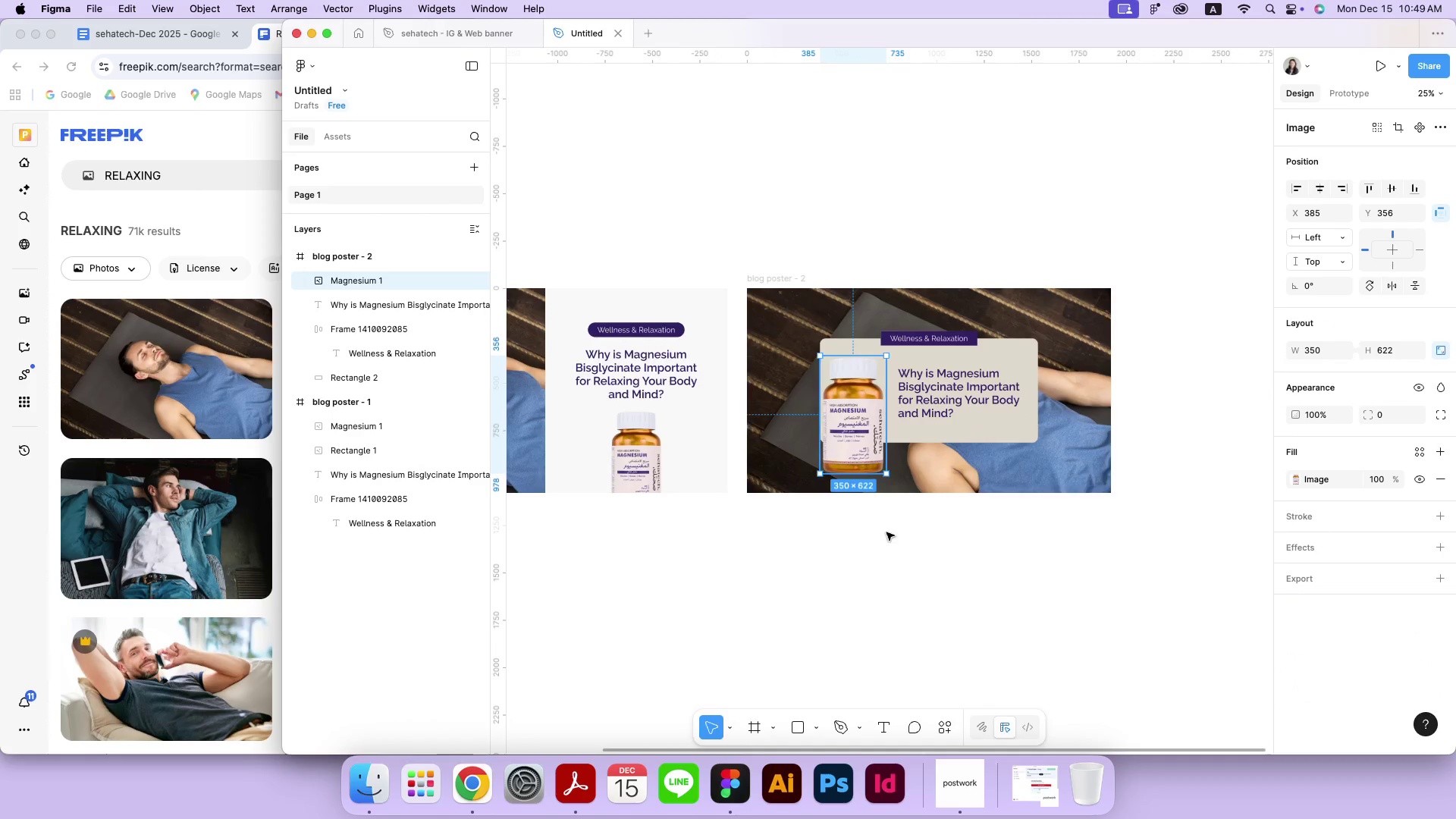 
key(Meta+Z)
 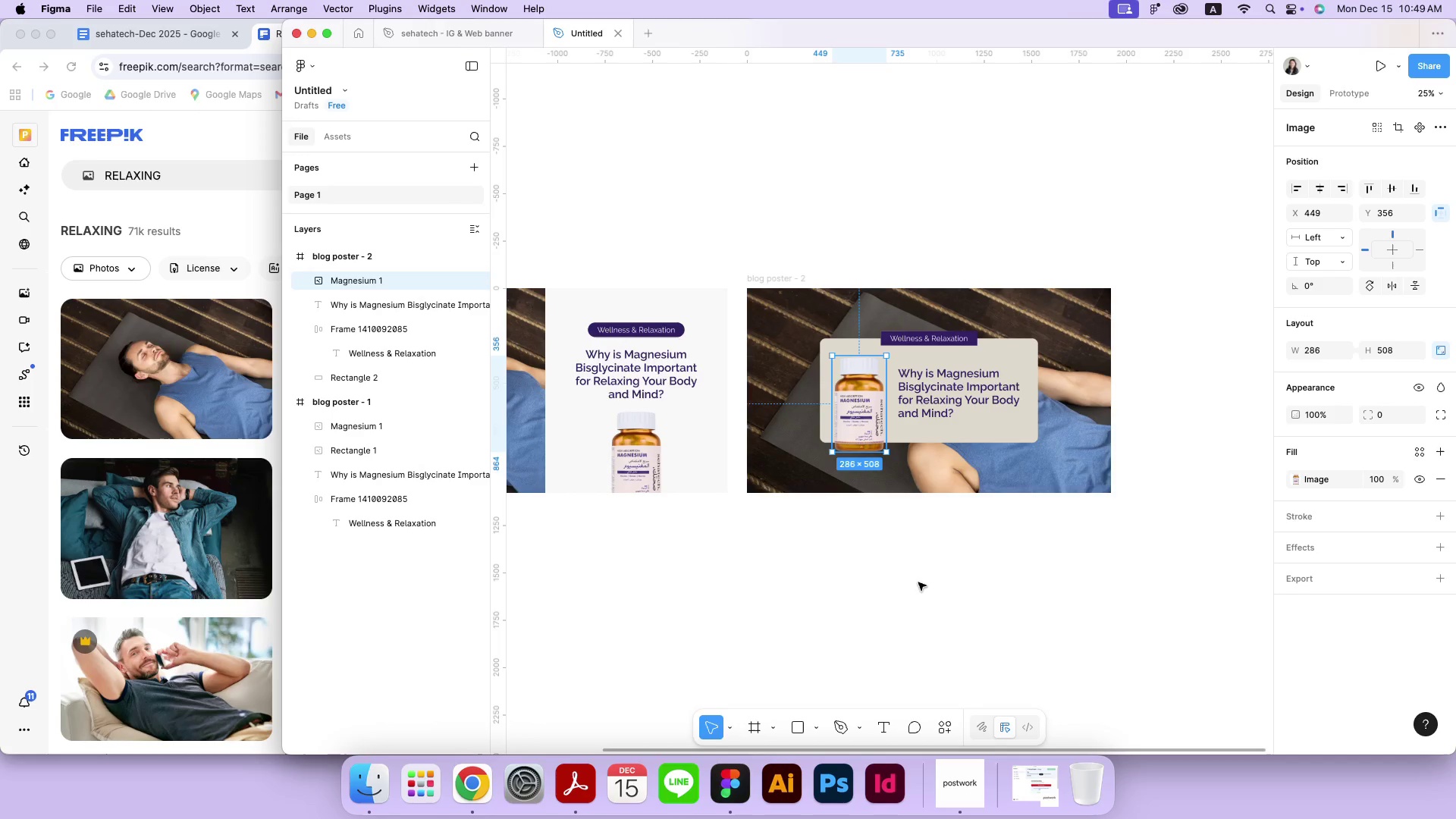 
left_click_drag(start_coordinate=[854, 418], to_coordinate=[817, 428])
 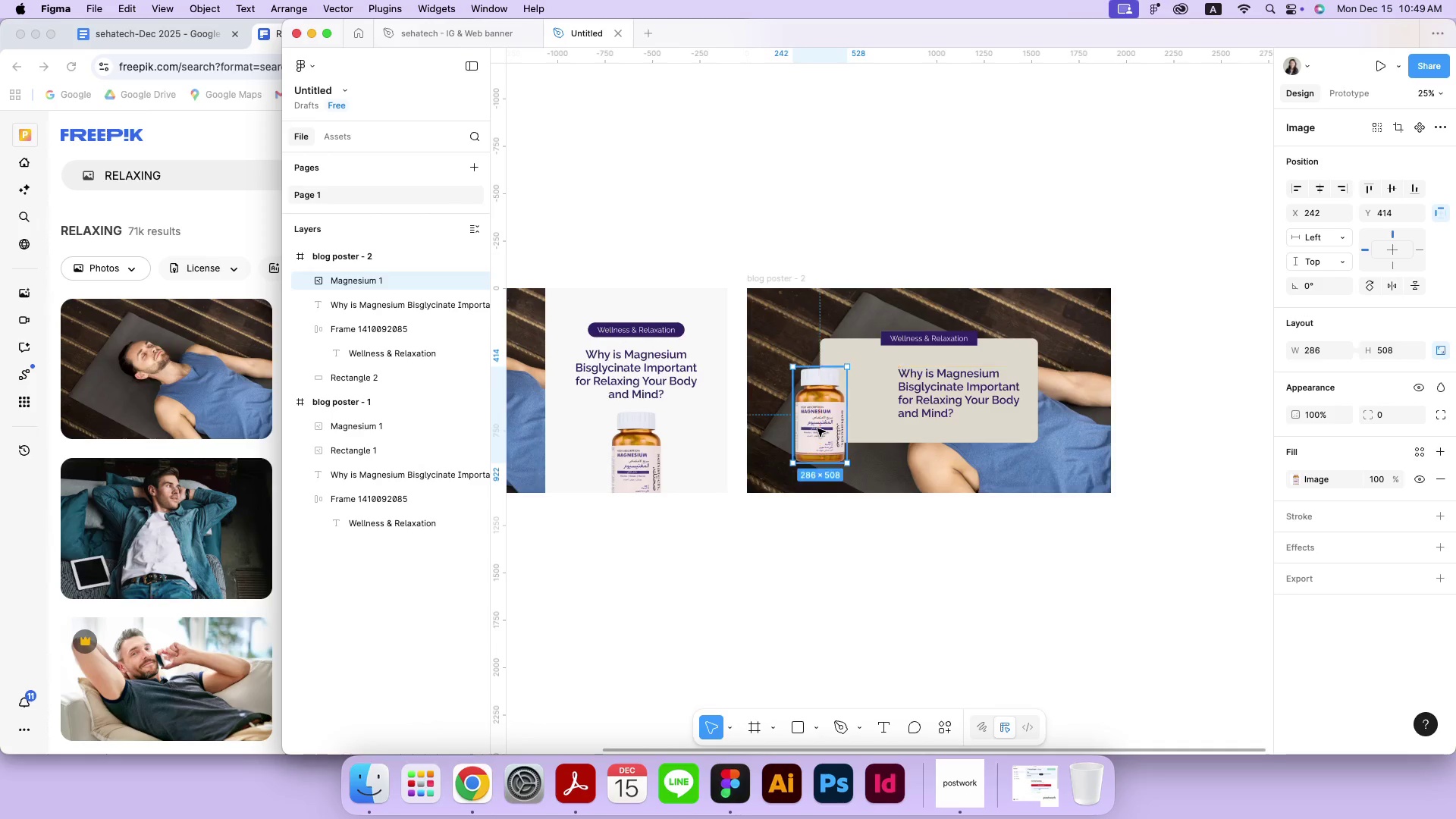 
left_click_drag(start_coordinate=[895, 400], to_coordinate=[862, 403])
 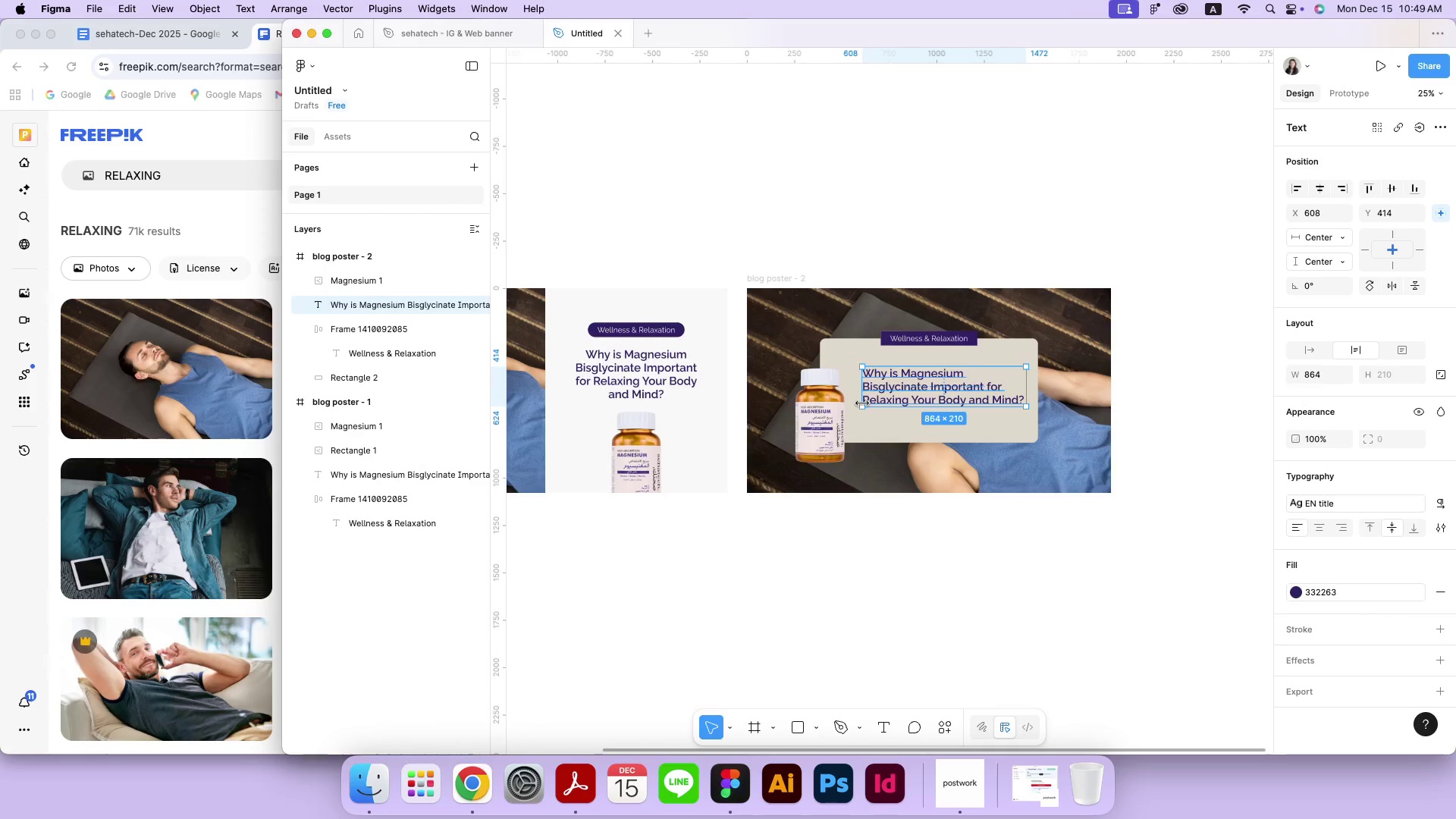 
left_click_drag(start_coordinate=[897, 400], to_coordinate=[893, 406])
 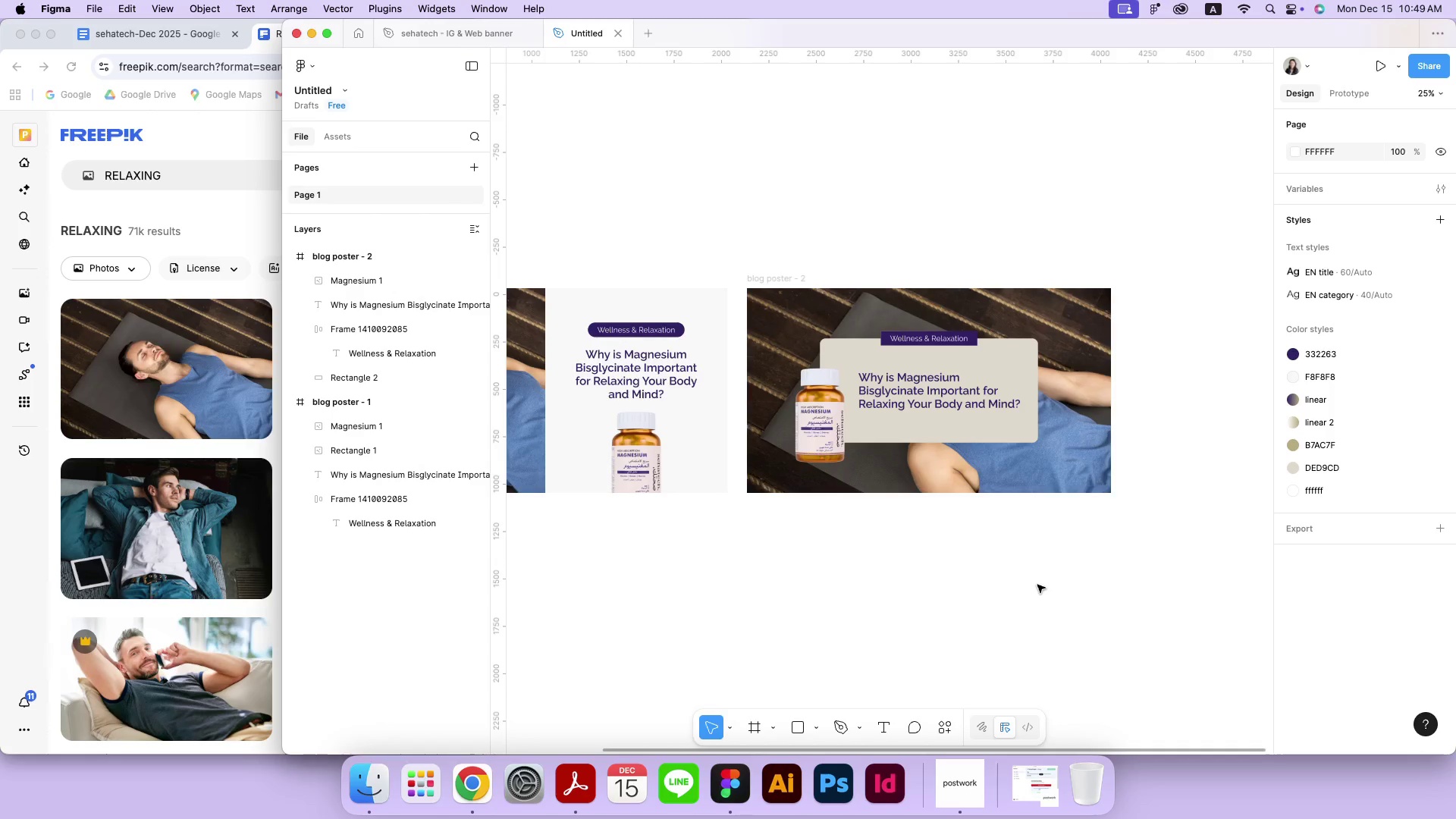 
wait(7.23)
 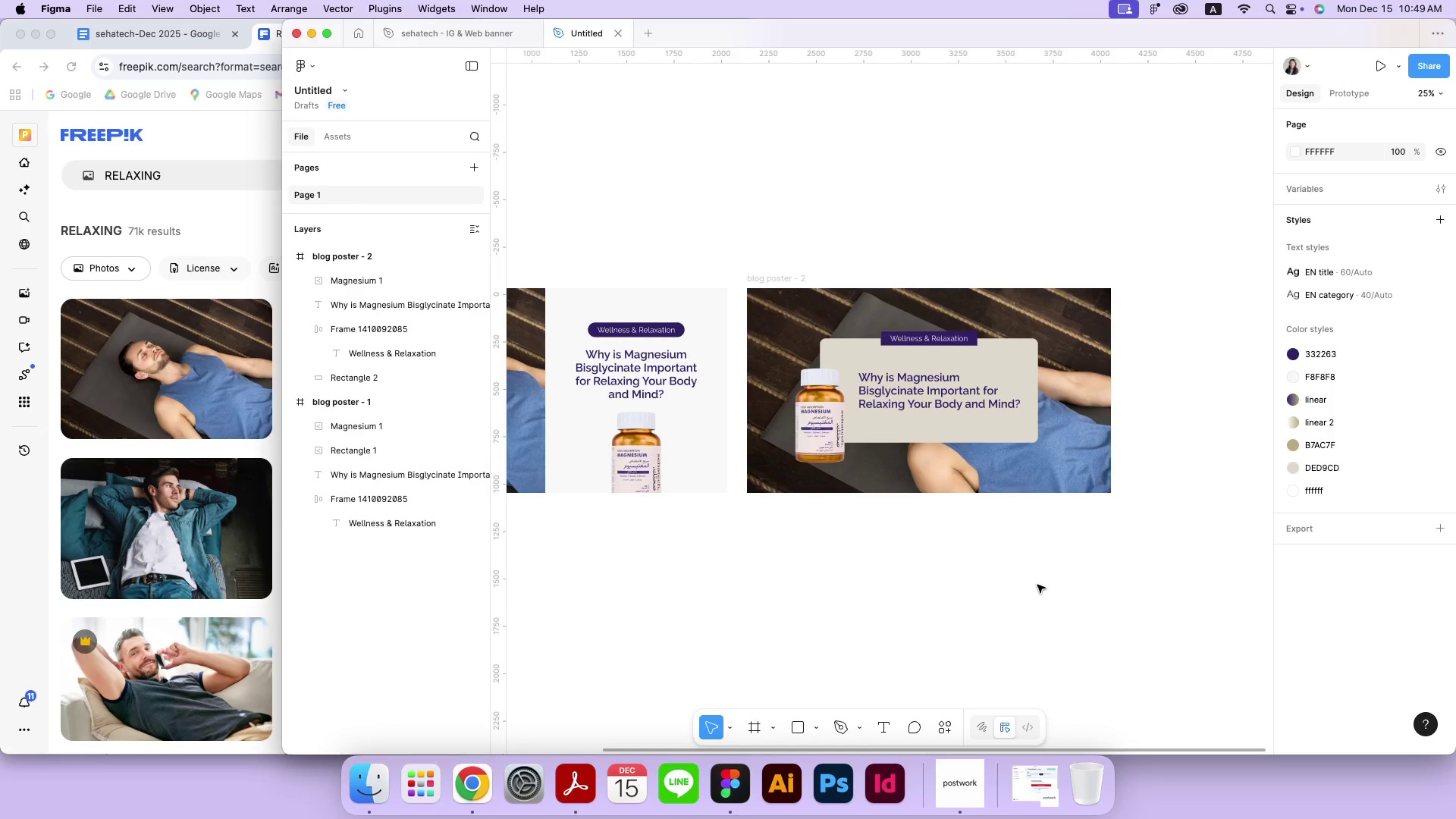 
left_click([979, 340])
 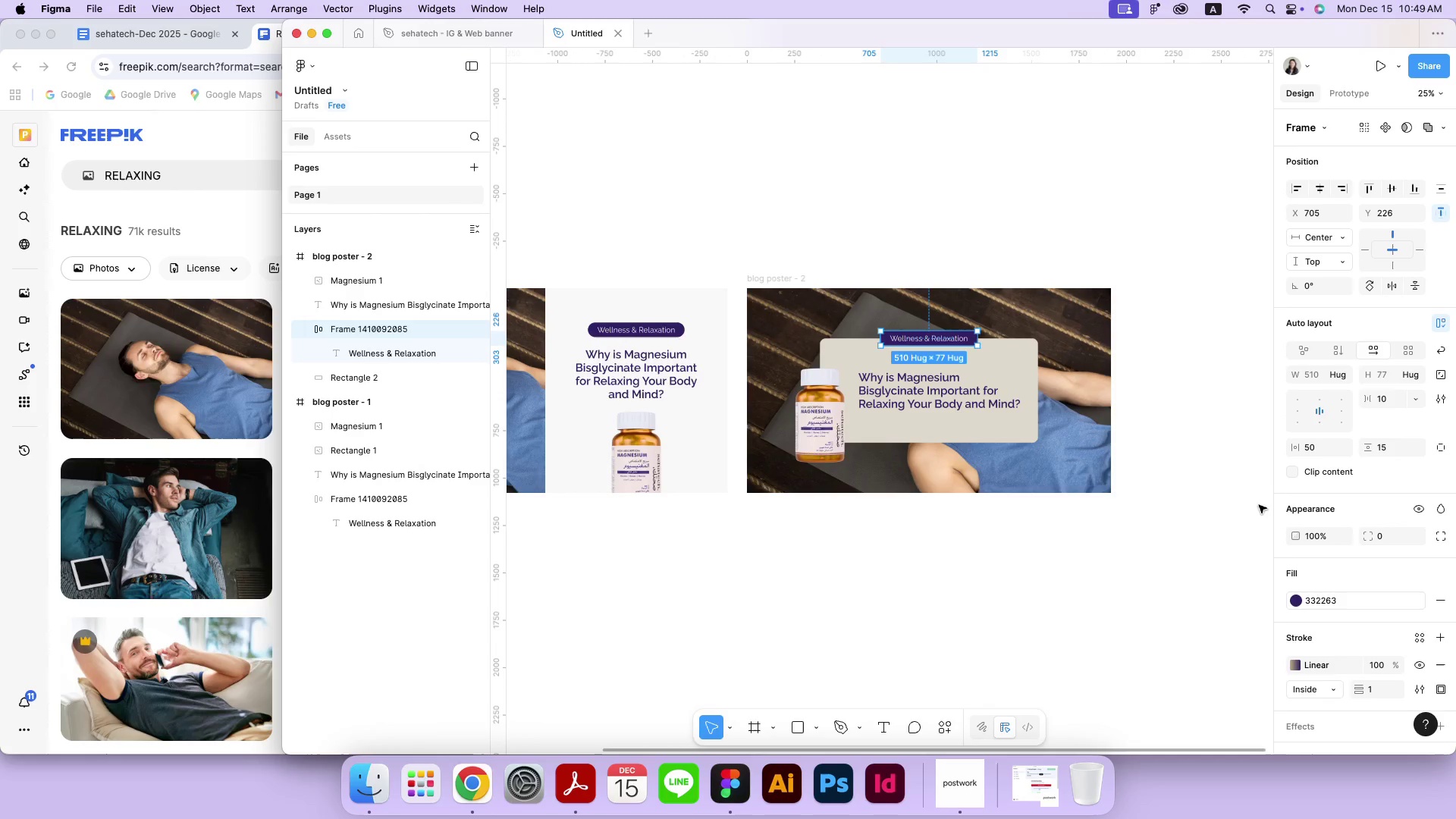 
left_click([1440, 537])
 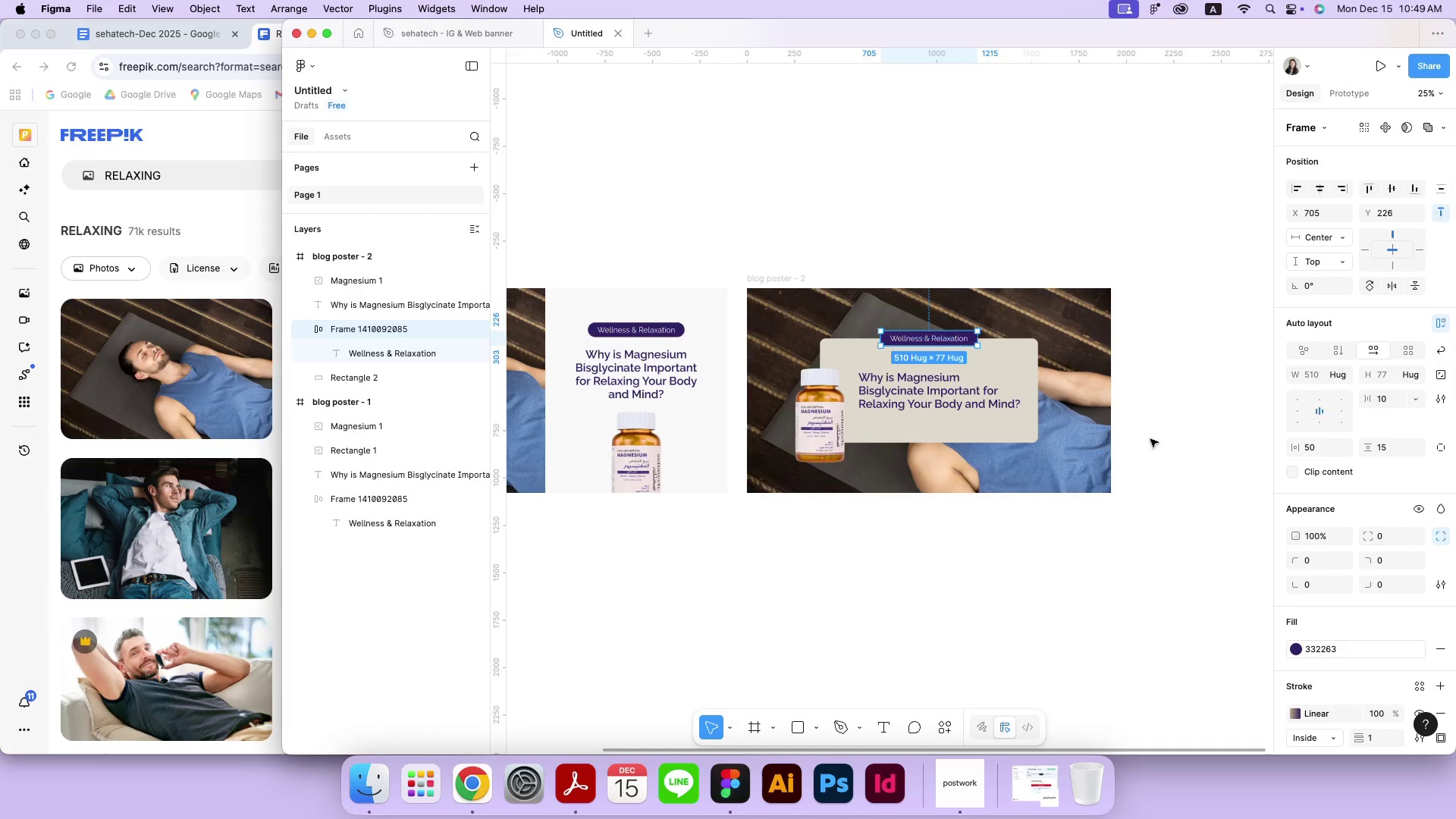 
left_click([1032, 439])
 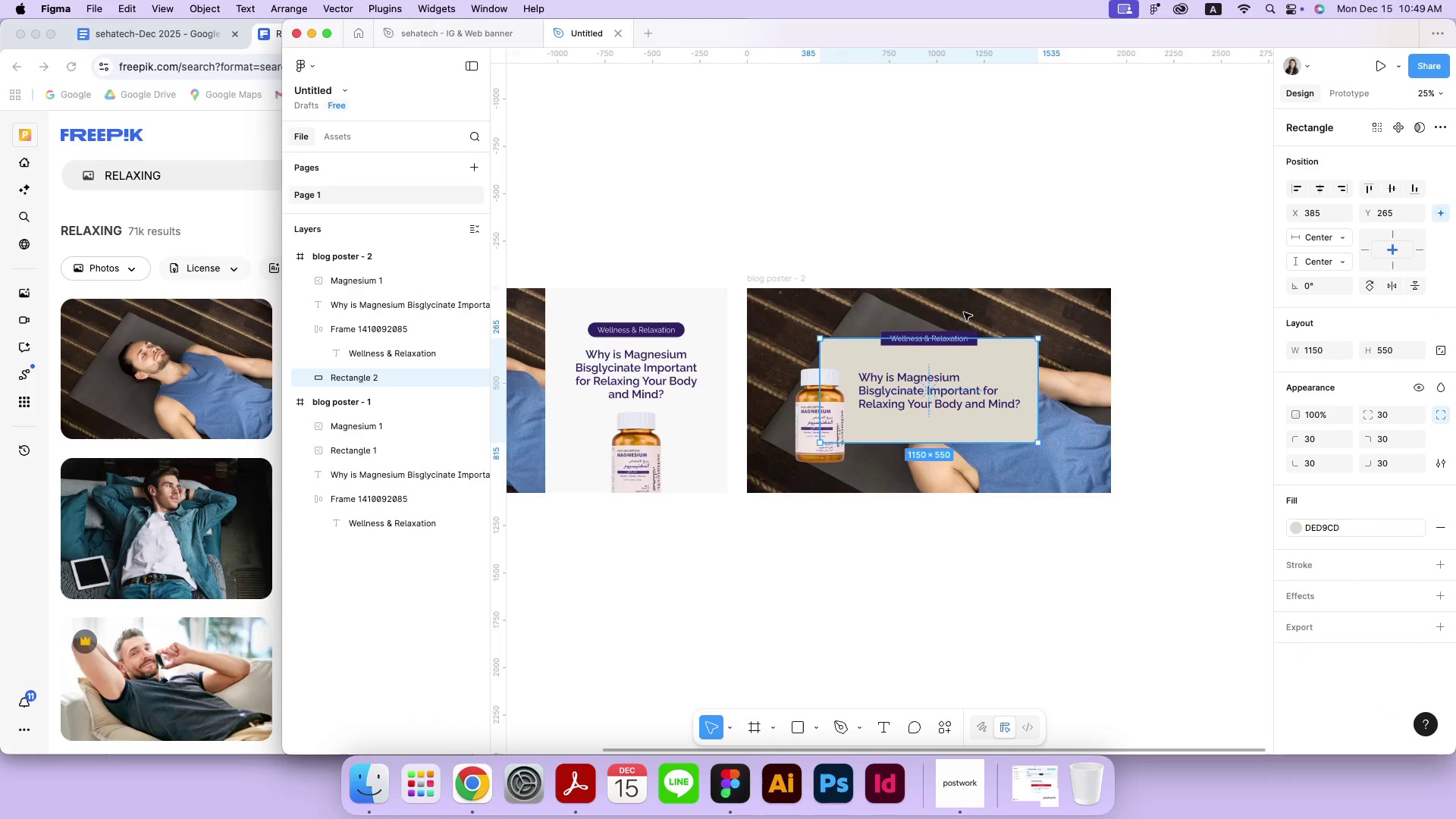 
left_click([969, 340])
 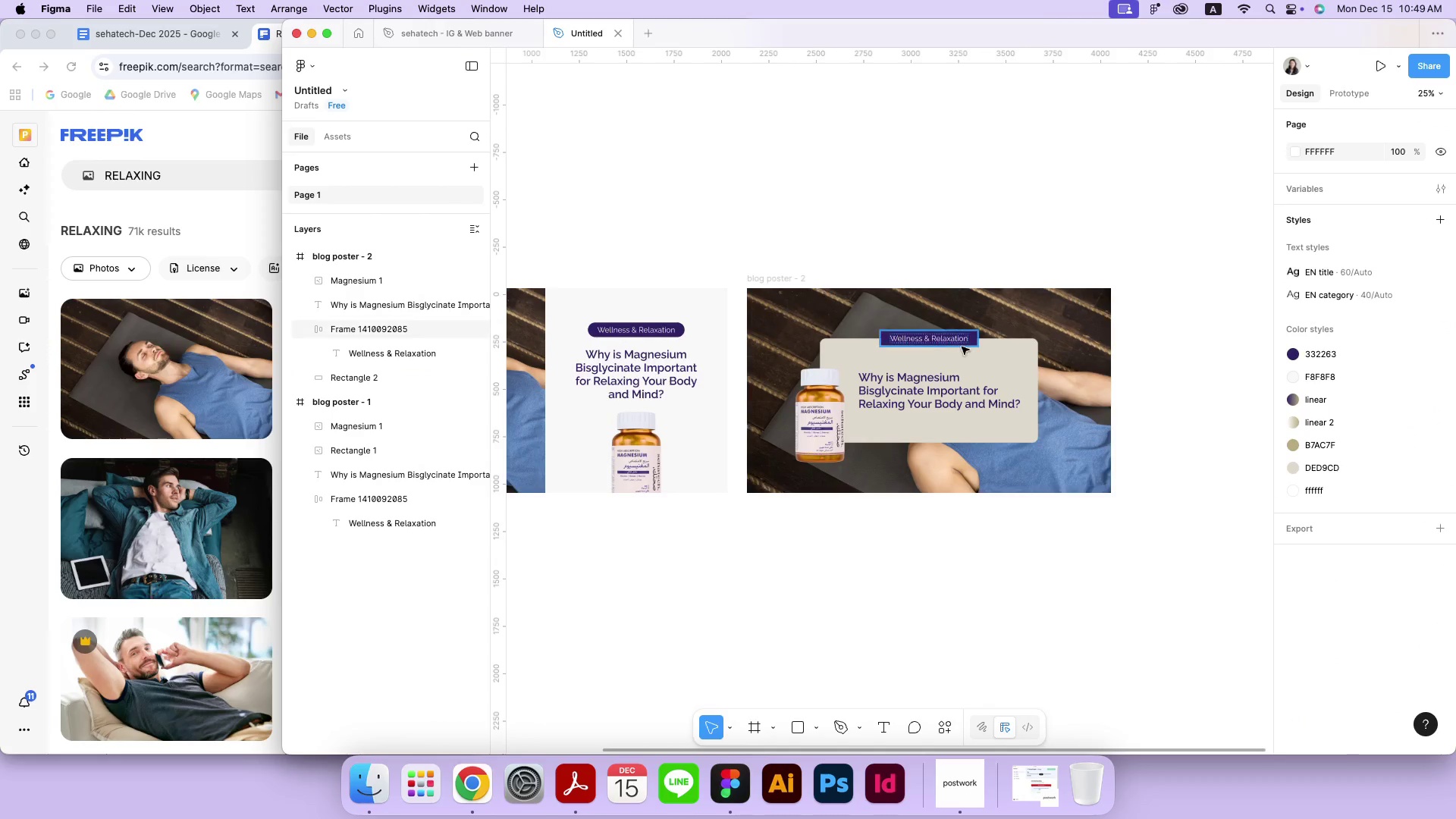 
left_click([954, 347])
 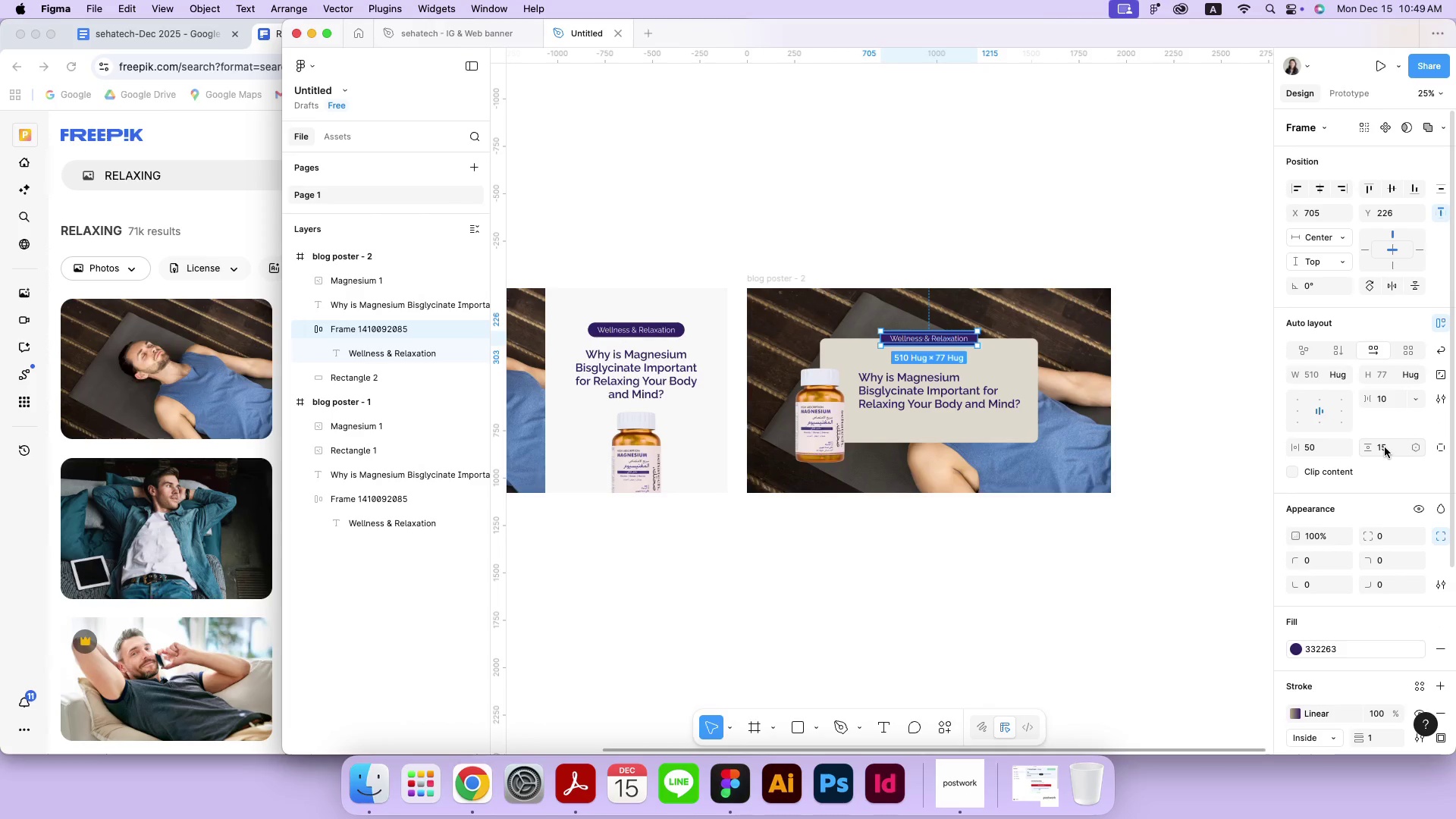 
type(30)
 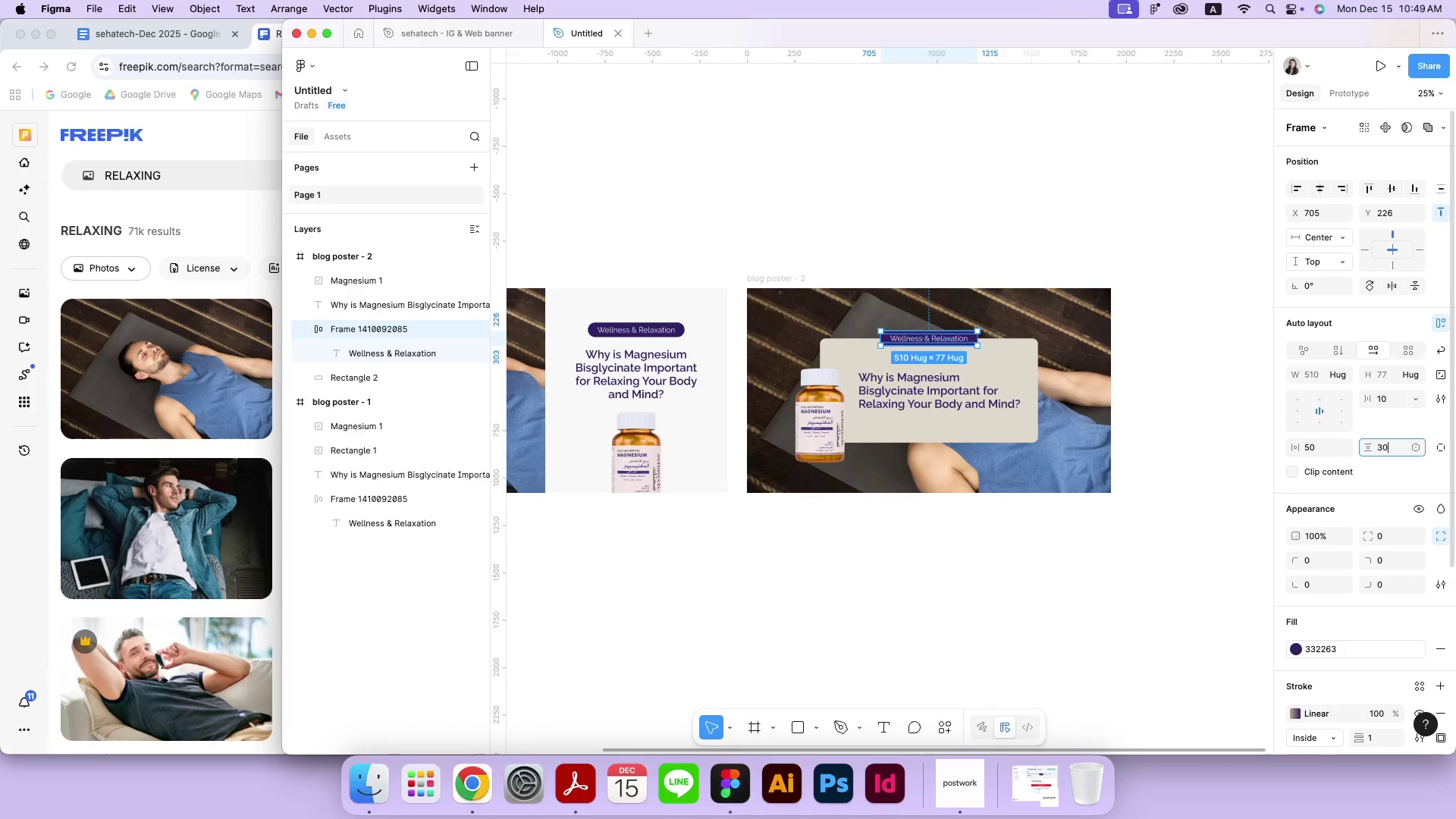 
key(Enter)
 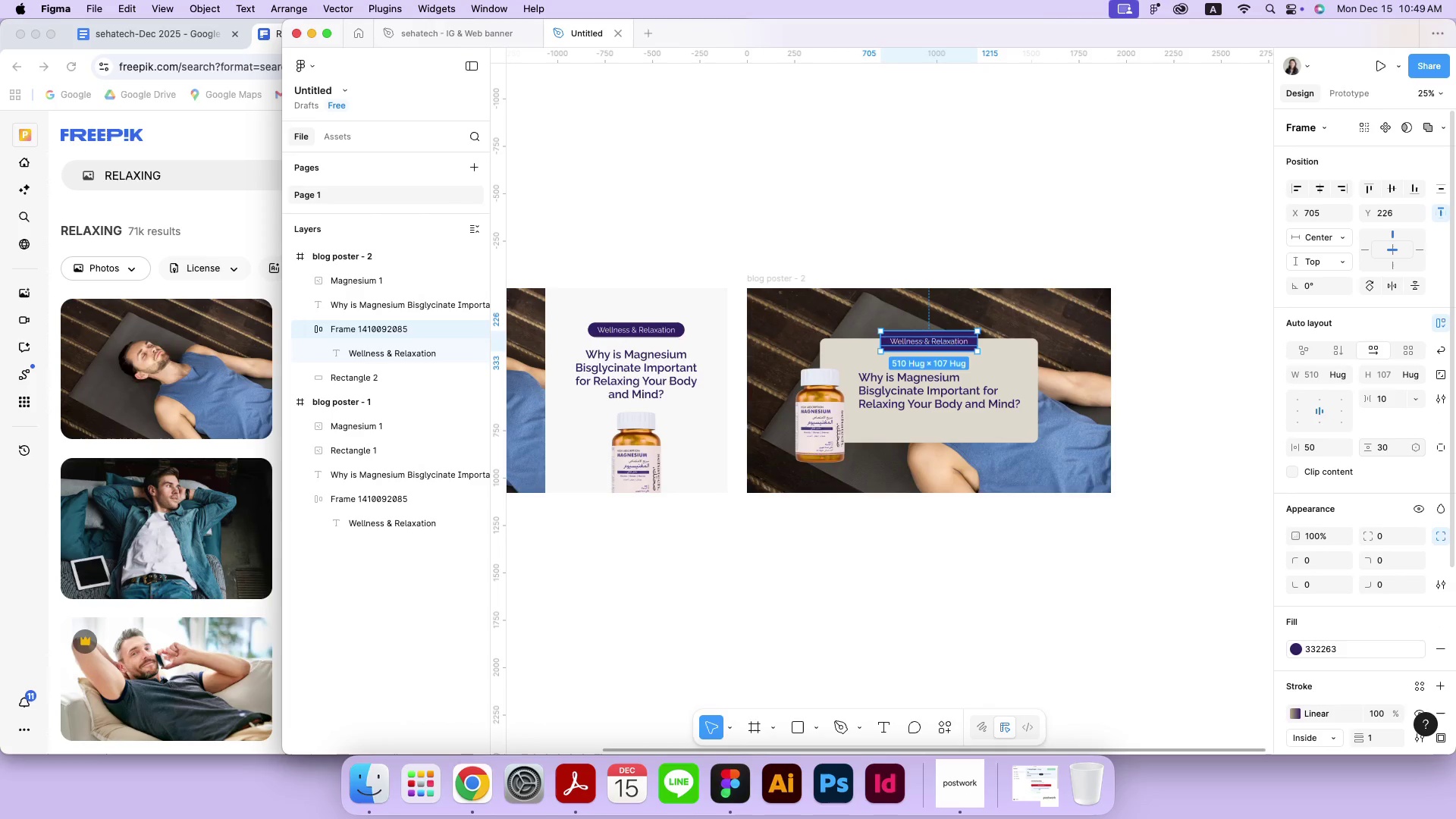 
left_click_drag(start_coordinate=[927, 341], to_coordinate=[928, 347])
 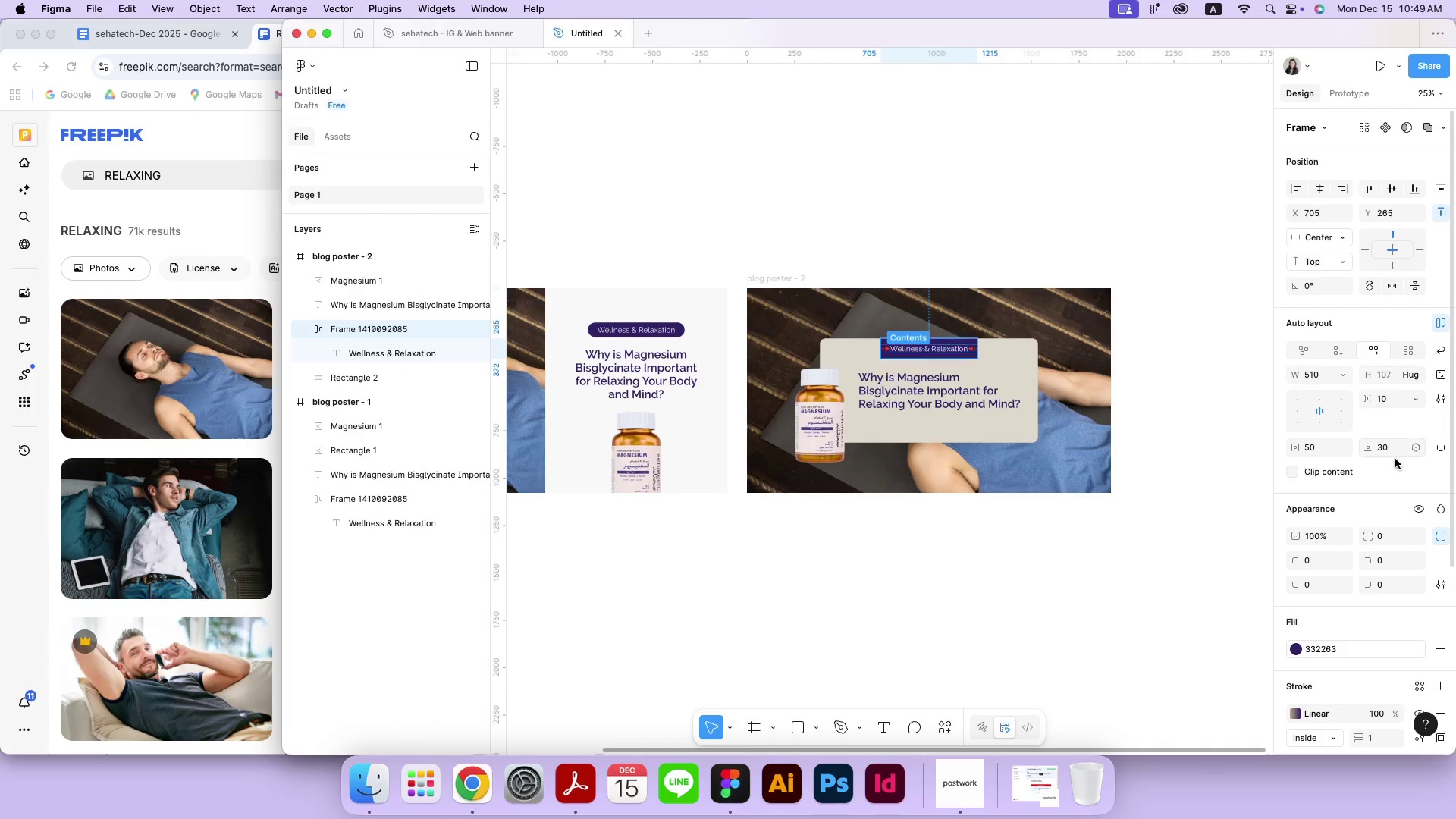 
left_click([1324, 562])
 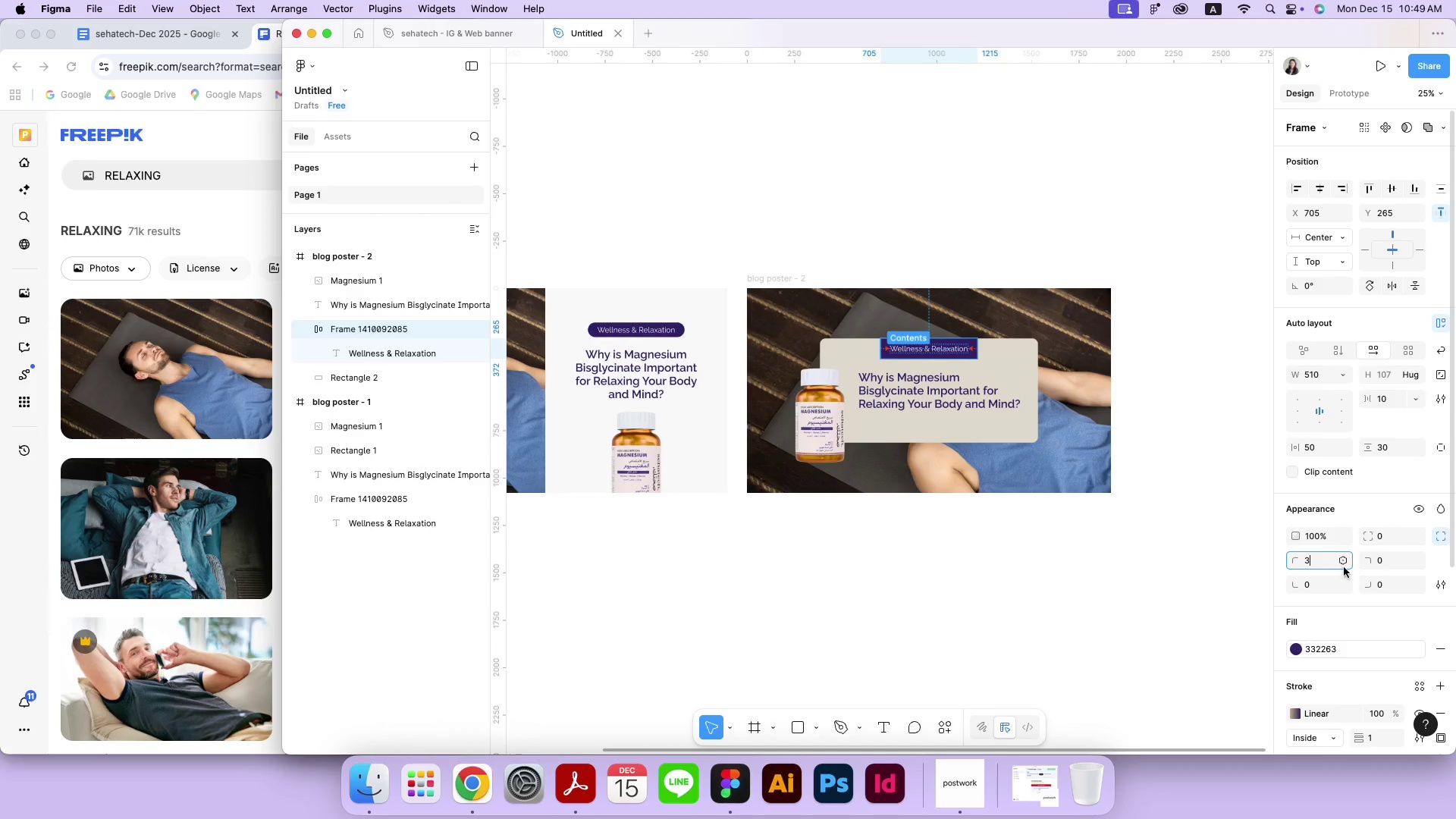 
type(30)
 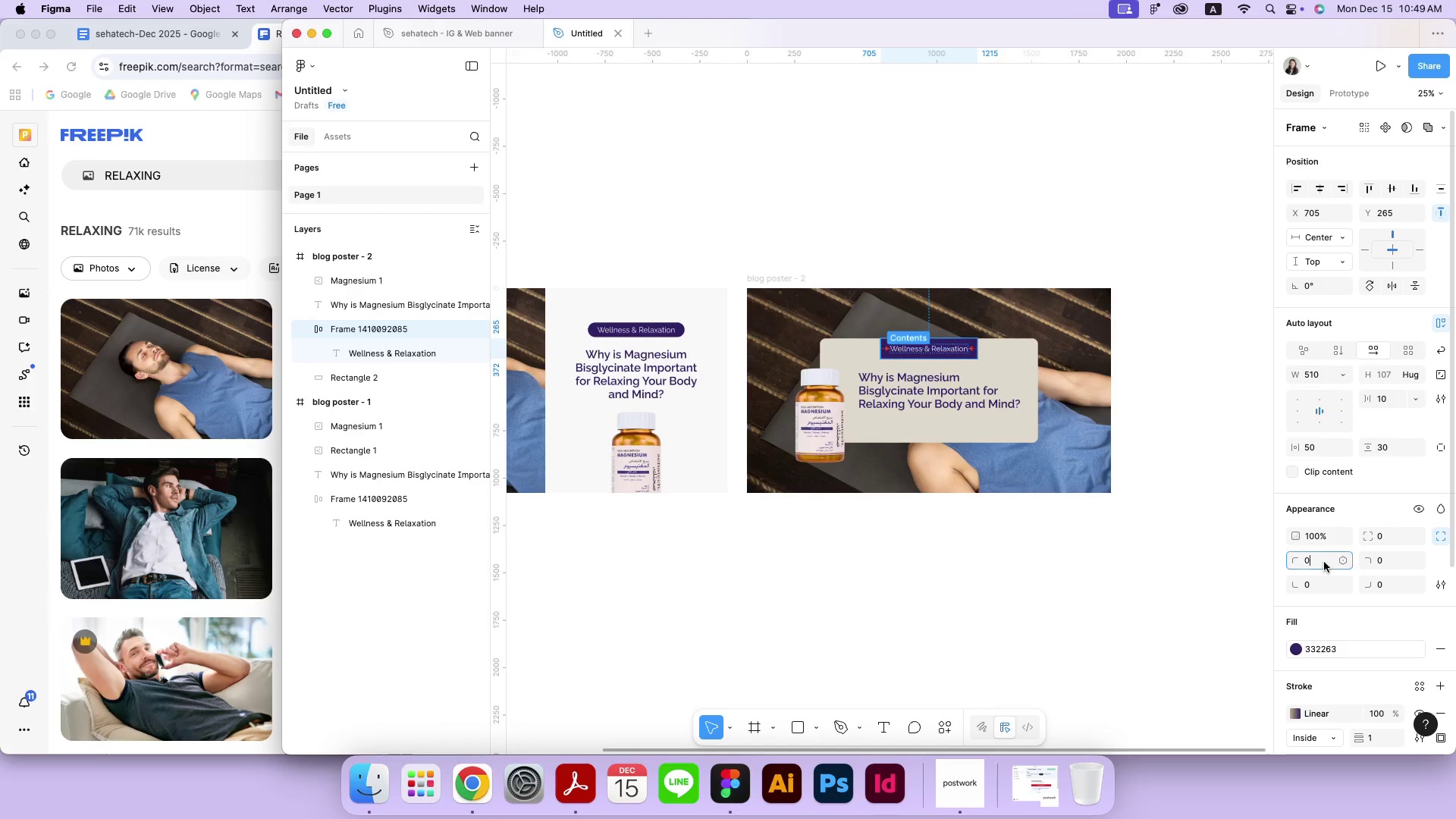 
left_click([1384, 559])
 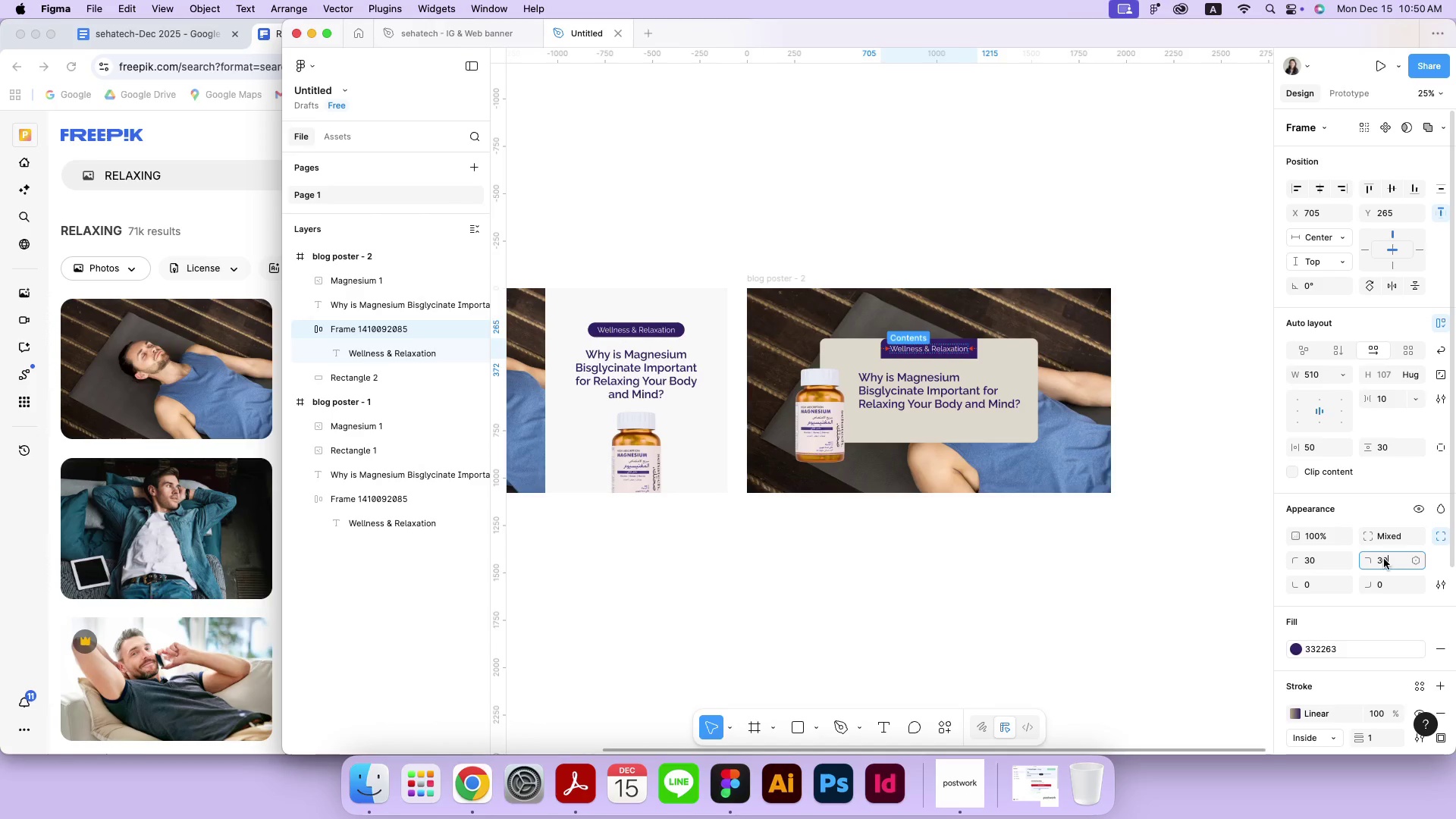 
type(30)
 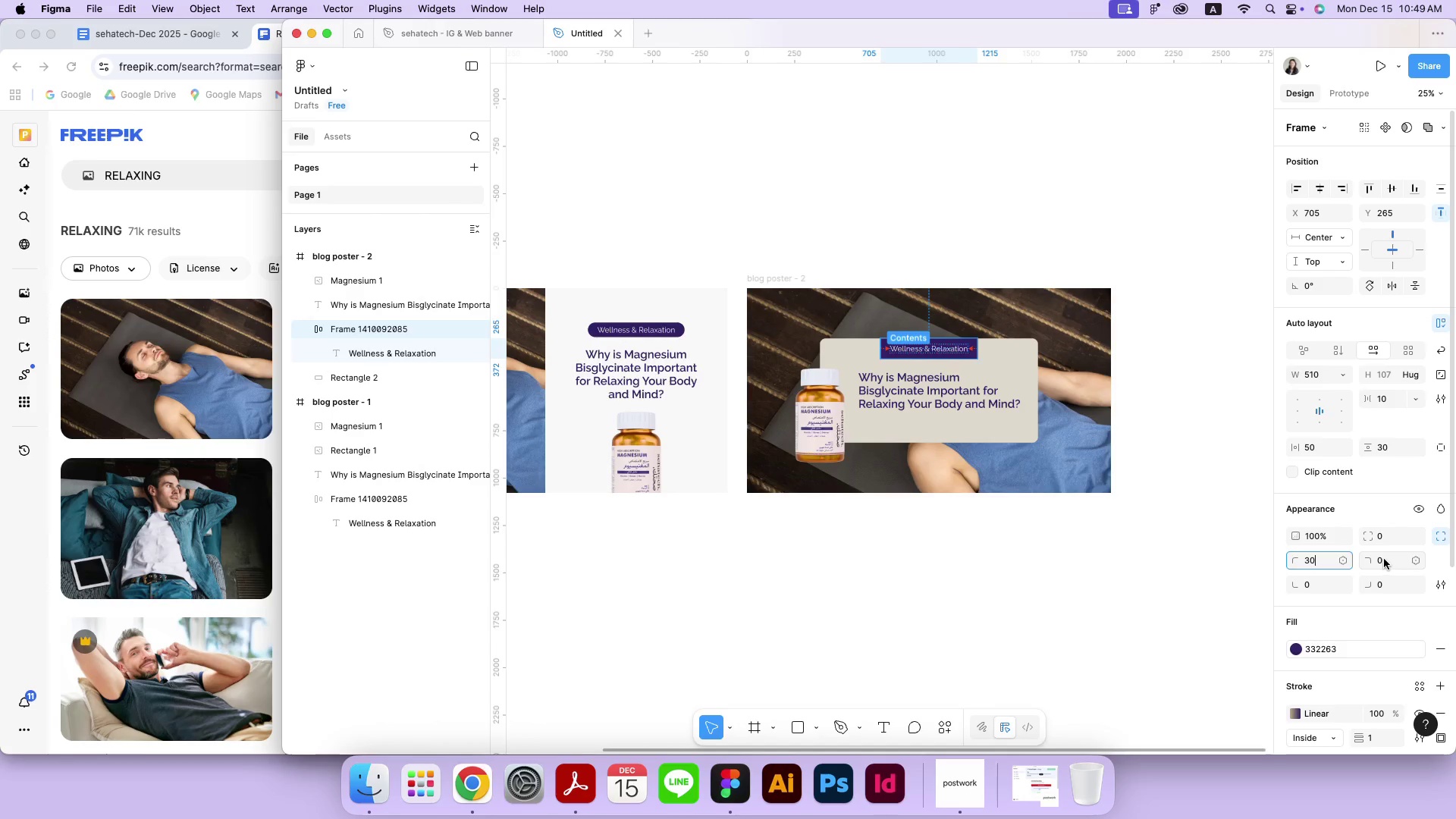 
key(Enter)
 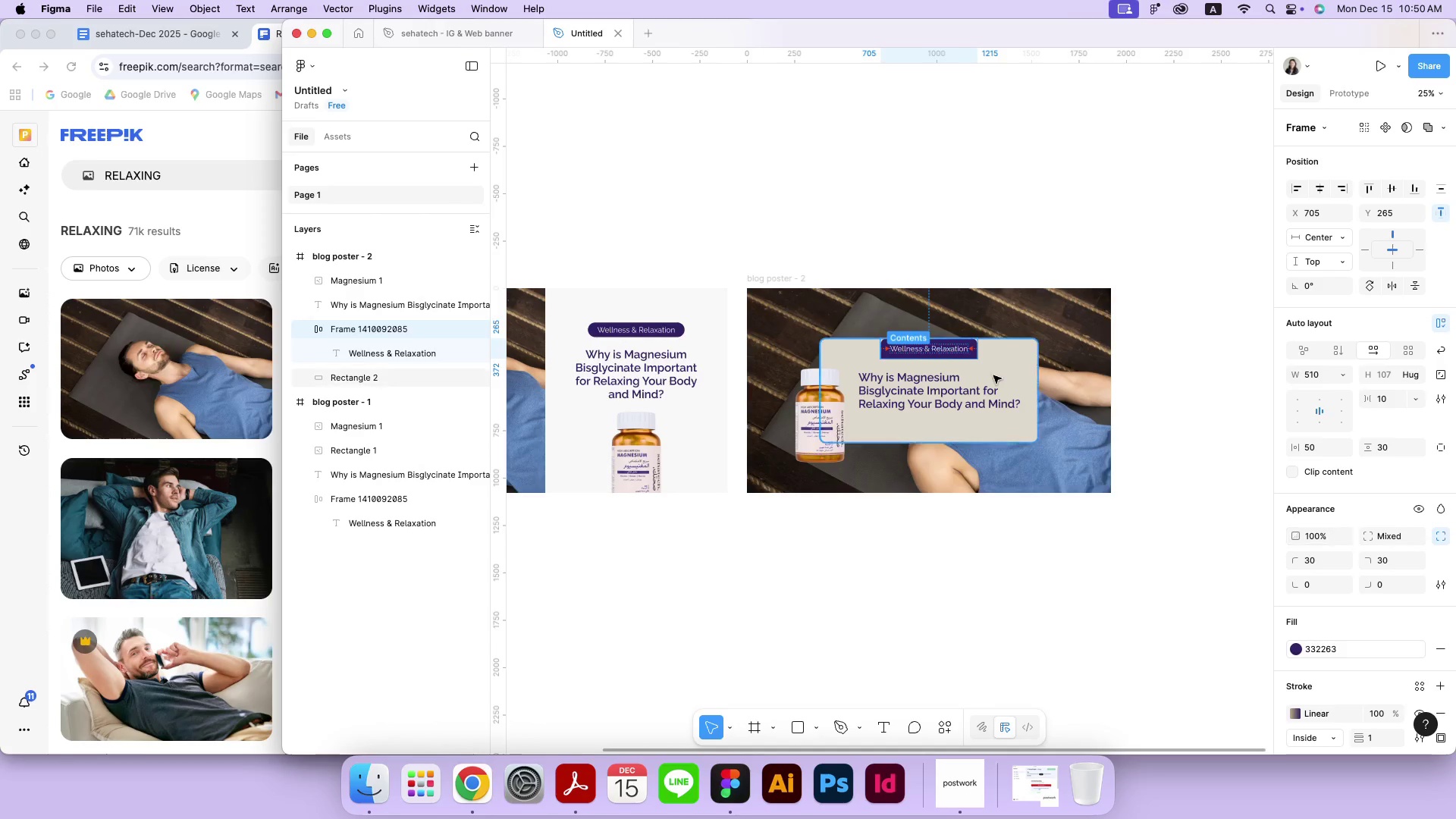 
left_click_drag(start_coordinate=[976, 351], to_coordinate=[1036, 361])
 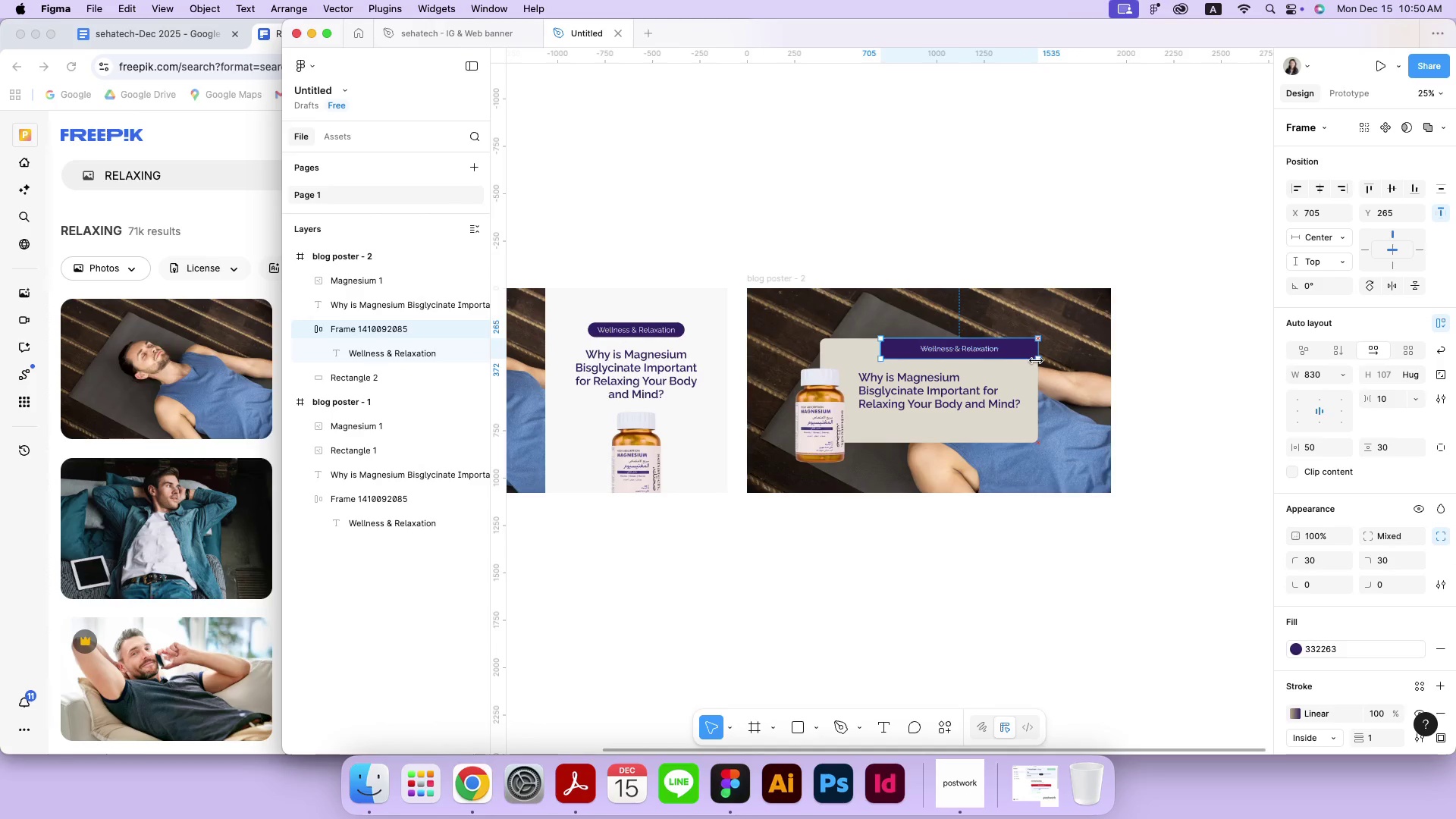 
left_click_drag(start_coordinate=[879, 353], to_coordinate=[822, 353])
 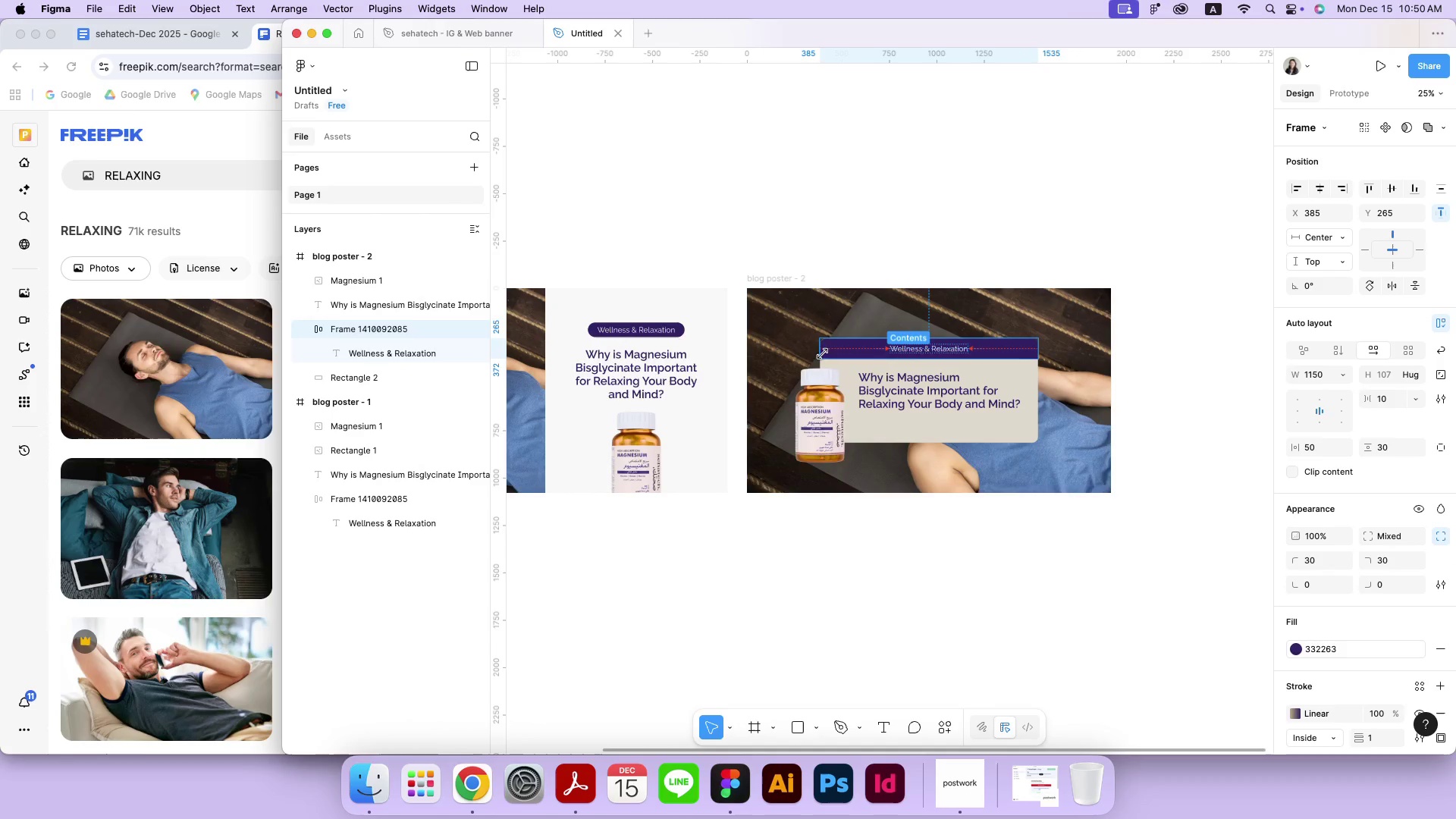 
left_click([836, 591])
 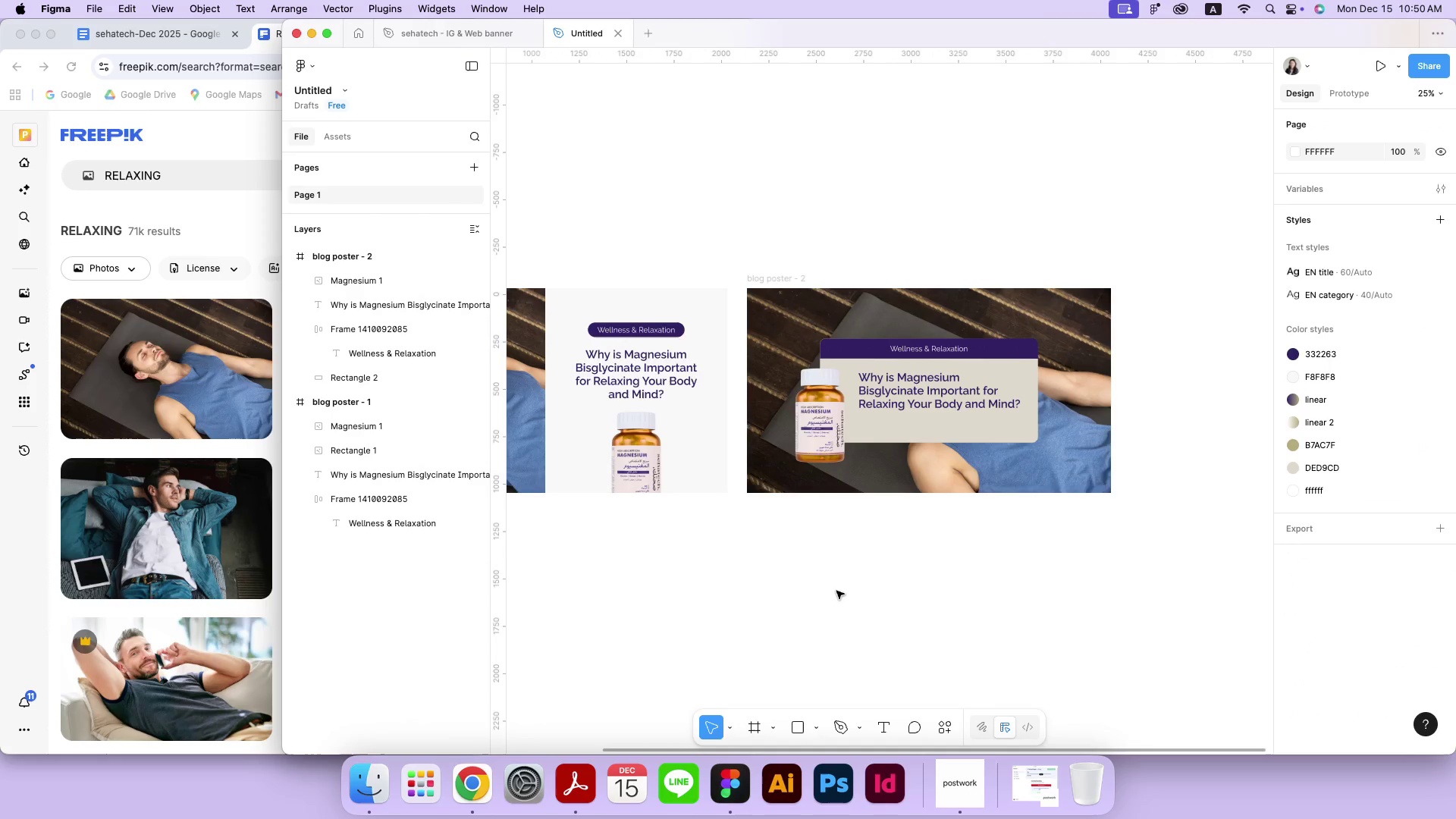 
left_click_drag(start_coordinate=[886, 403], to_coordinate=[886, 408])
 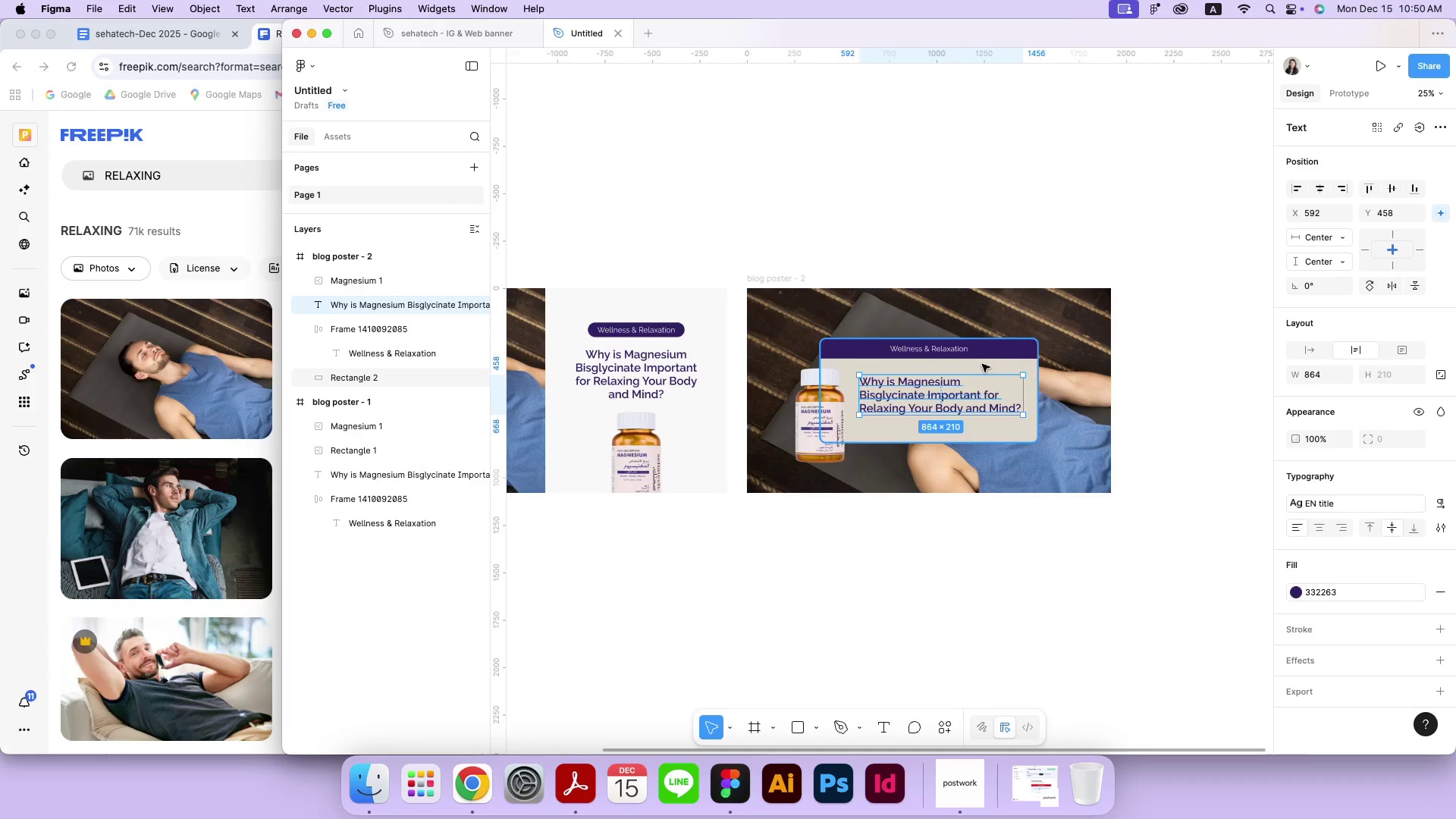 
key(Meta+CommandLeft)
 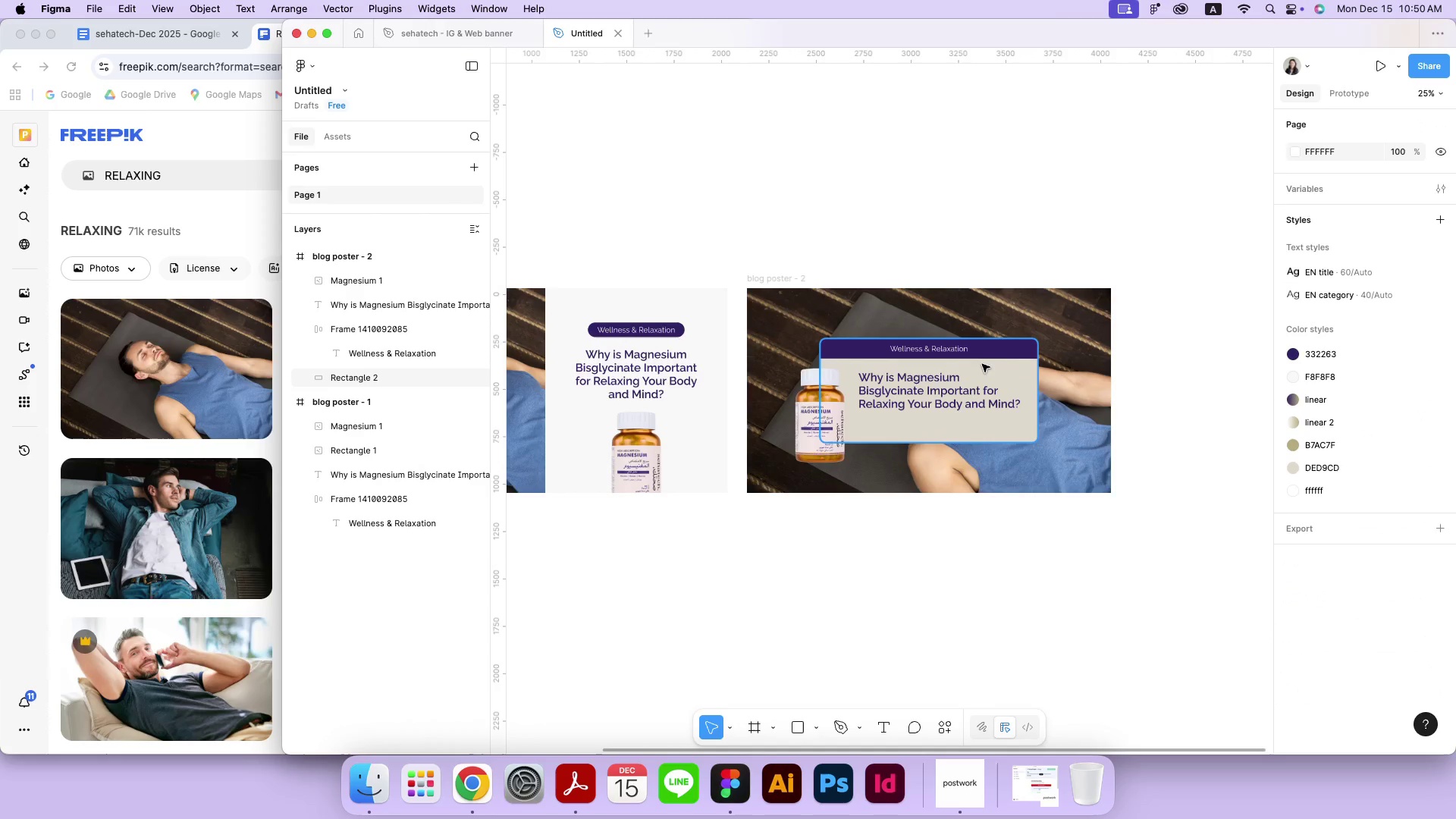 
key(Meta+Z)
 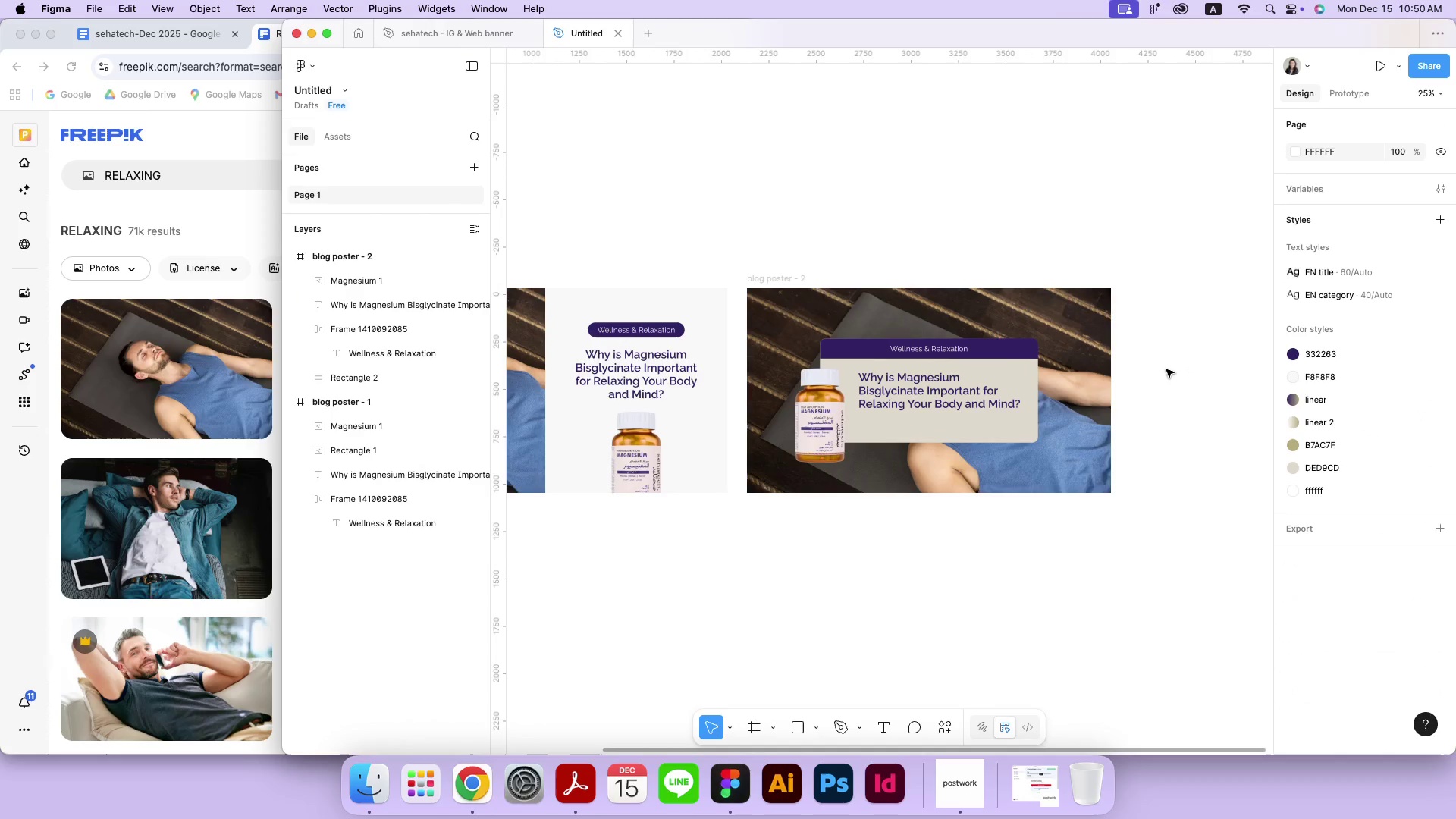 
key(Meta+MetaRight)
 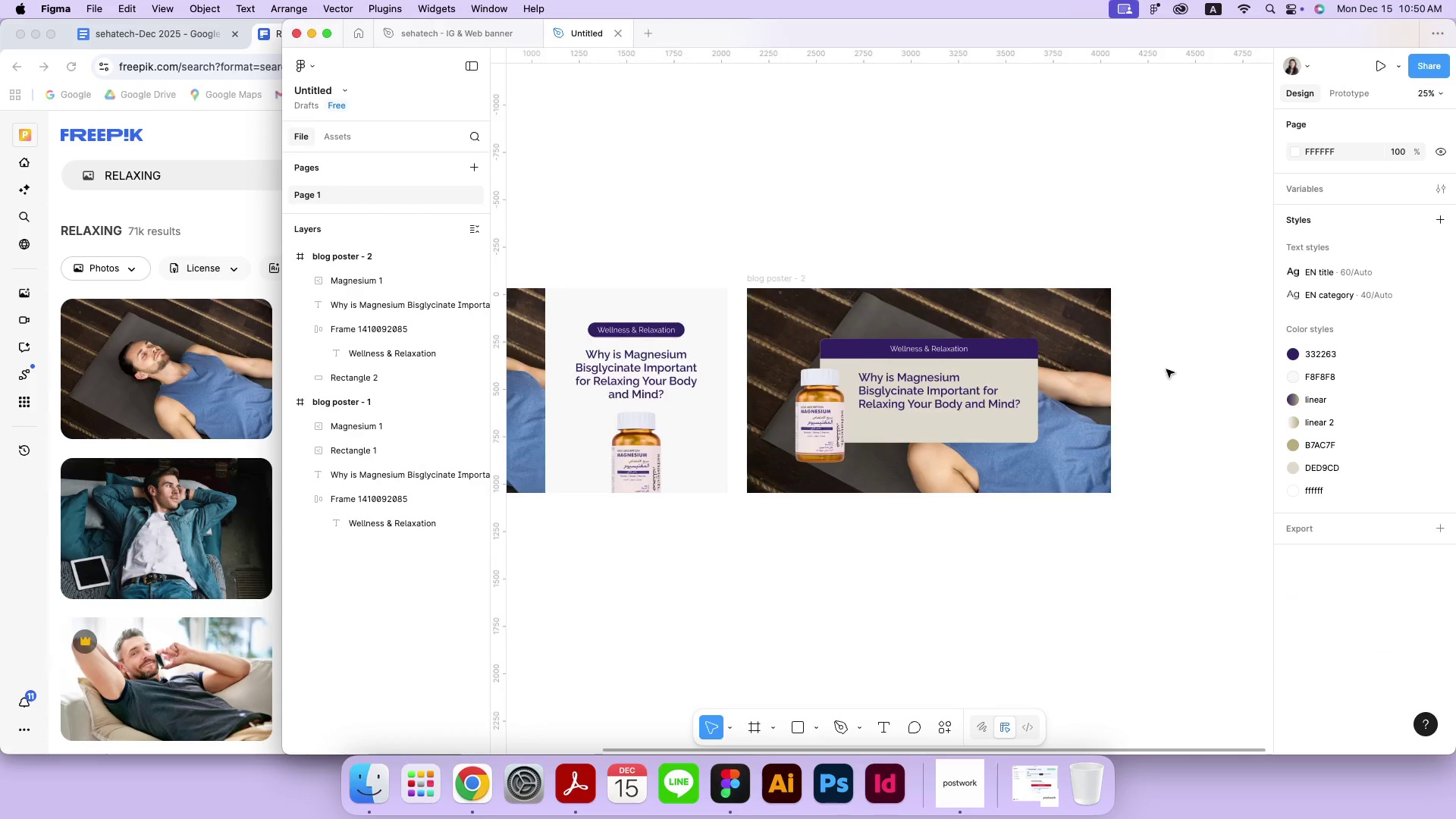 
key(Meta+Equal)
 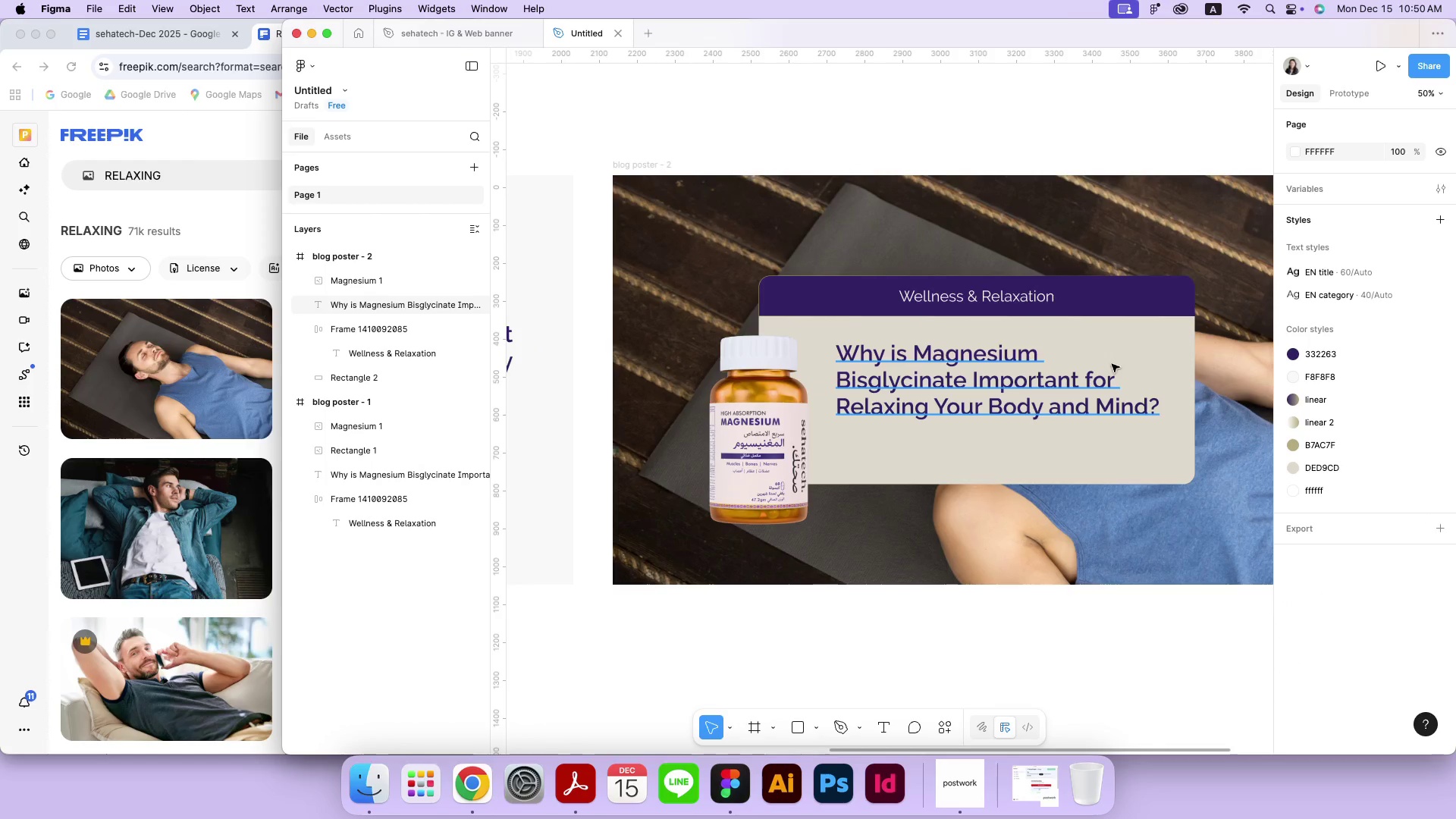 
left_click([1119, 355])
 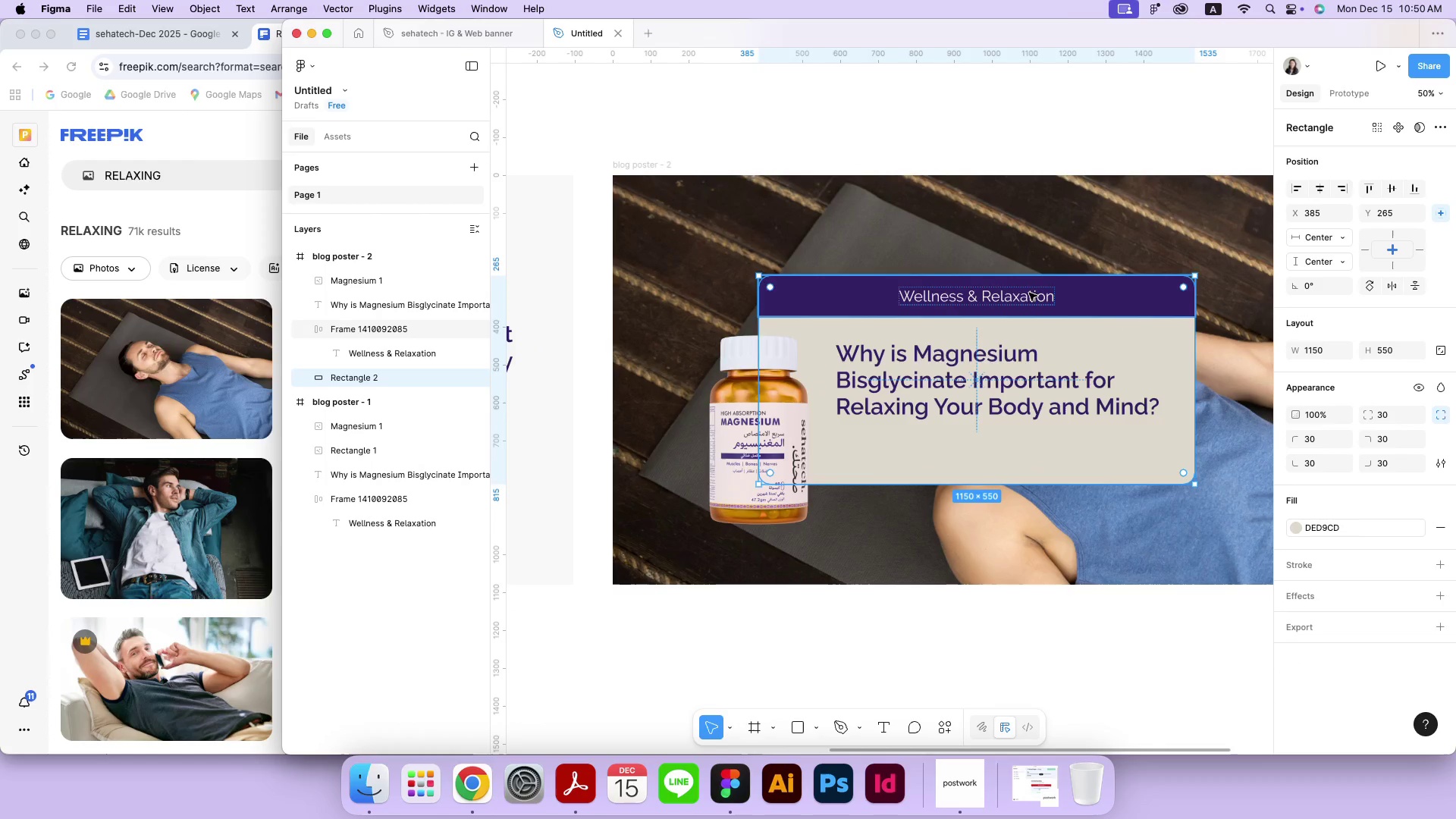 
left_click_drag(start_coordinate=[996, 278], to_coordinate=[999, 315])
 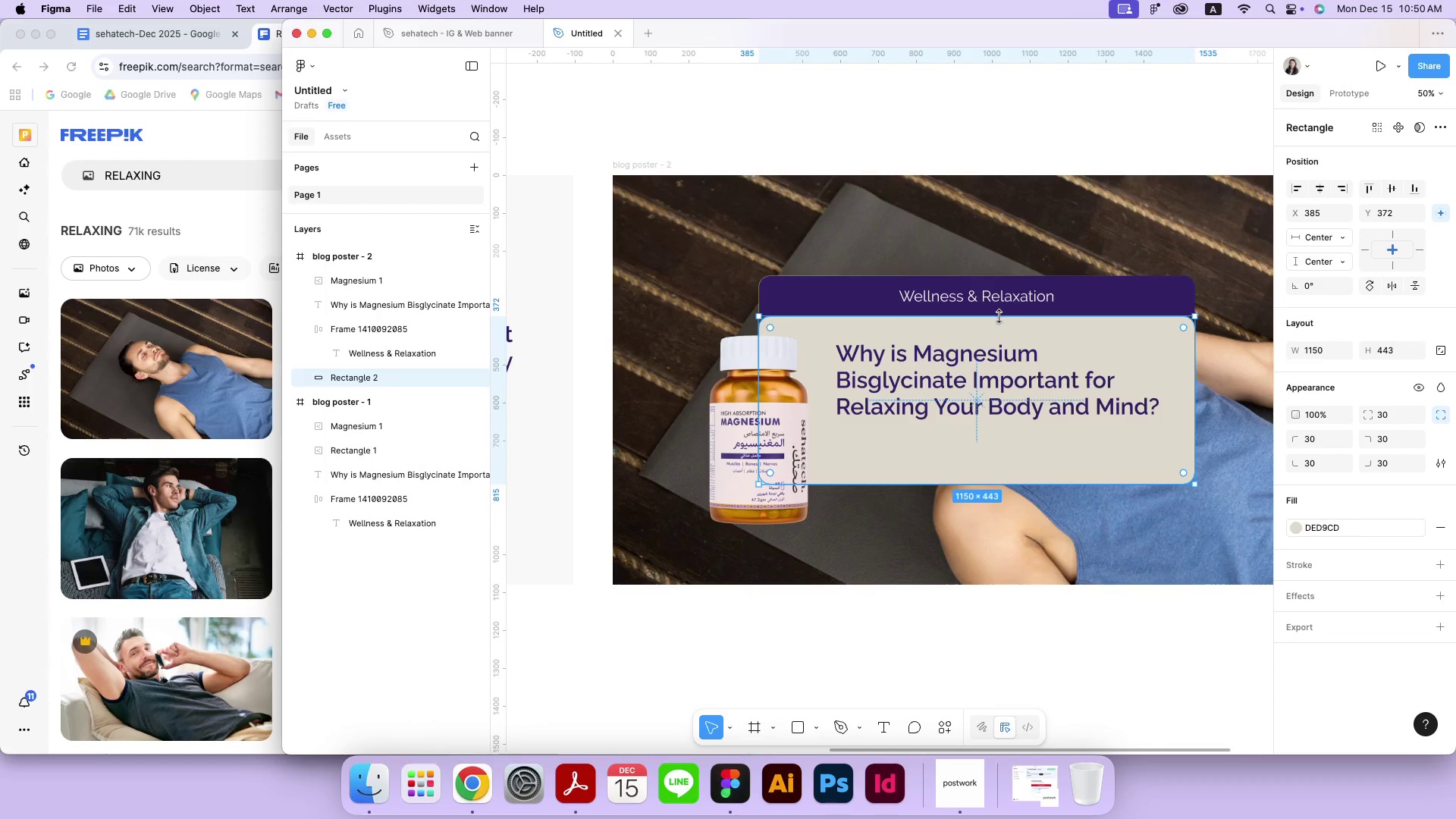 
left_click([1097, 284])
 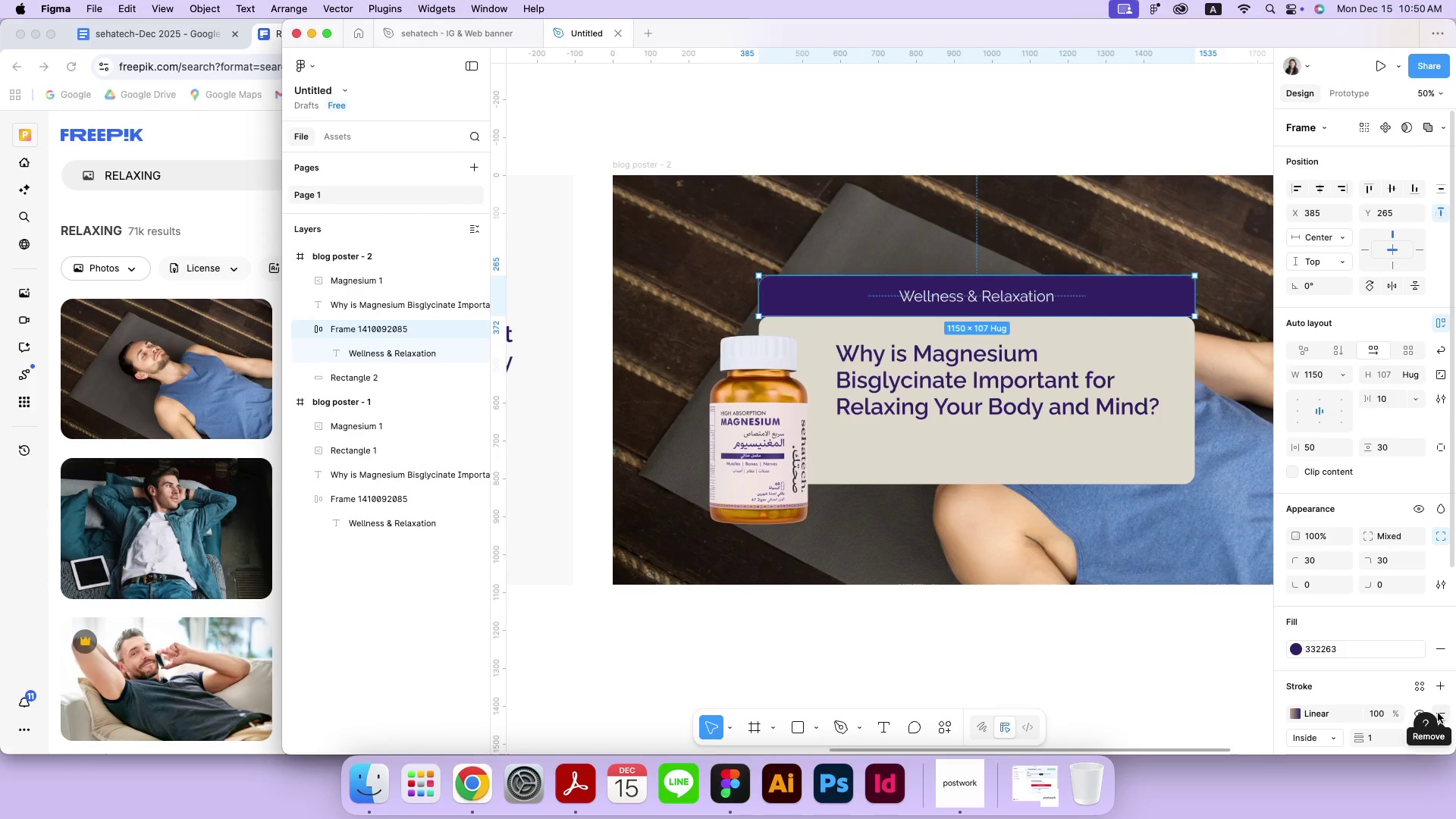 
left_click([1439, 712])
 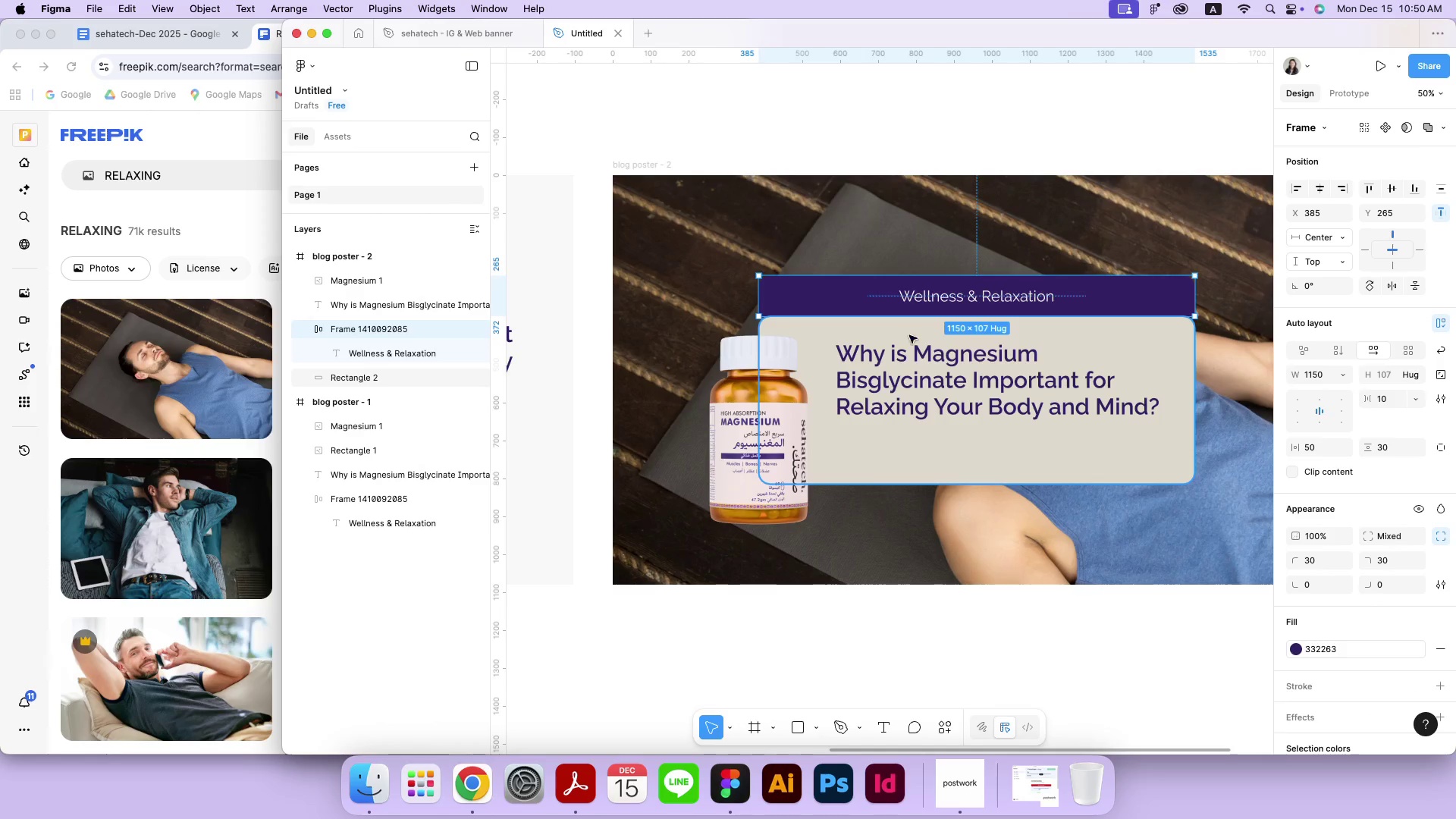 
left_click([909, 335])
 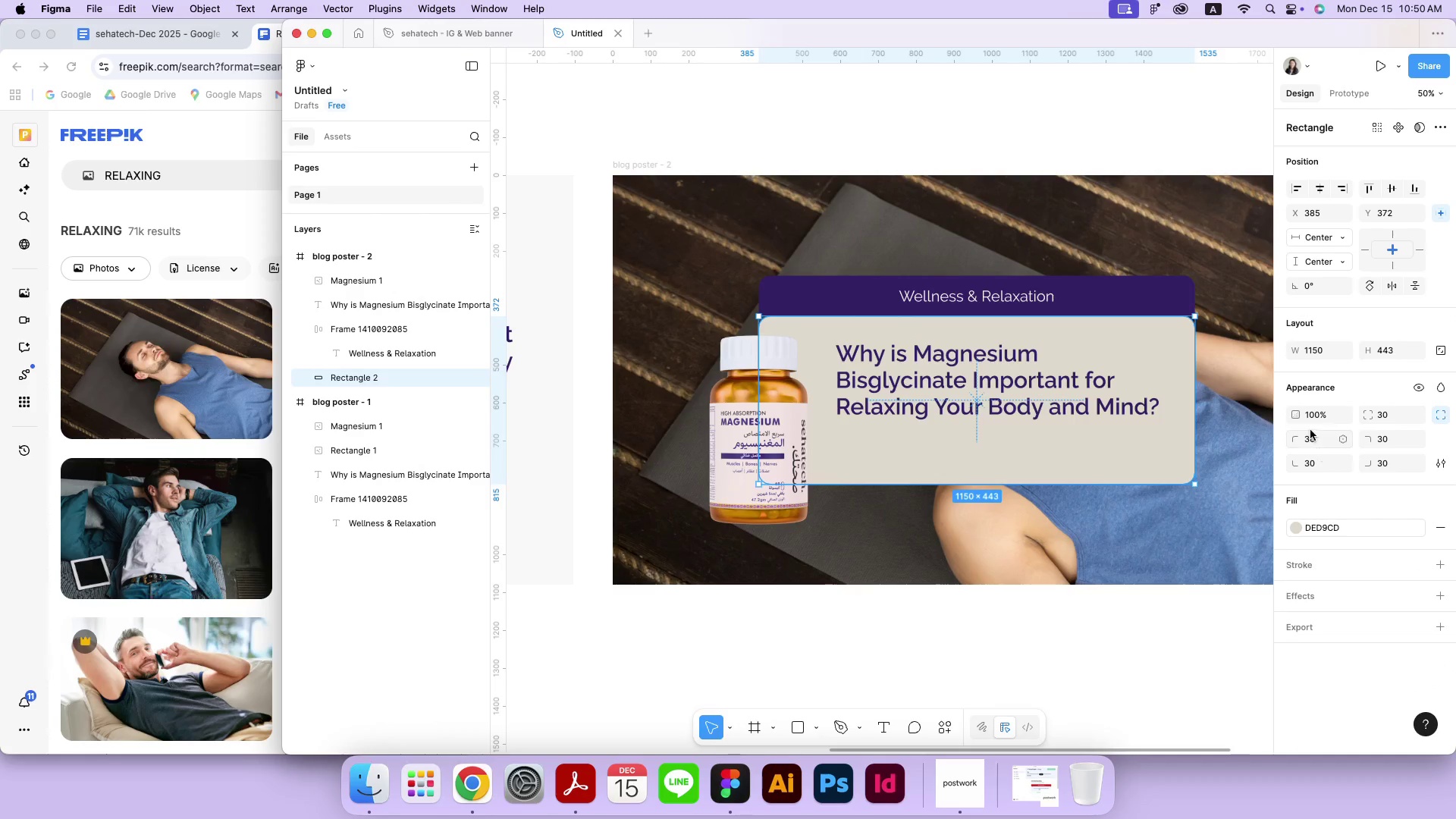 
left_click([1313, 437])
 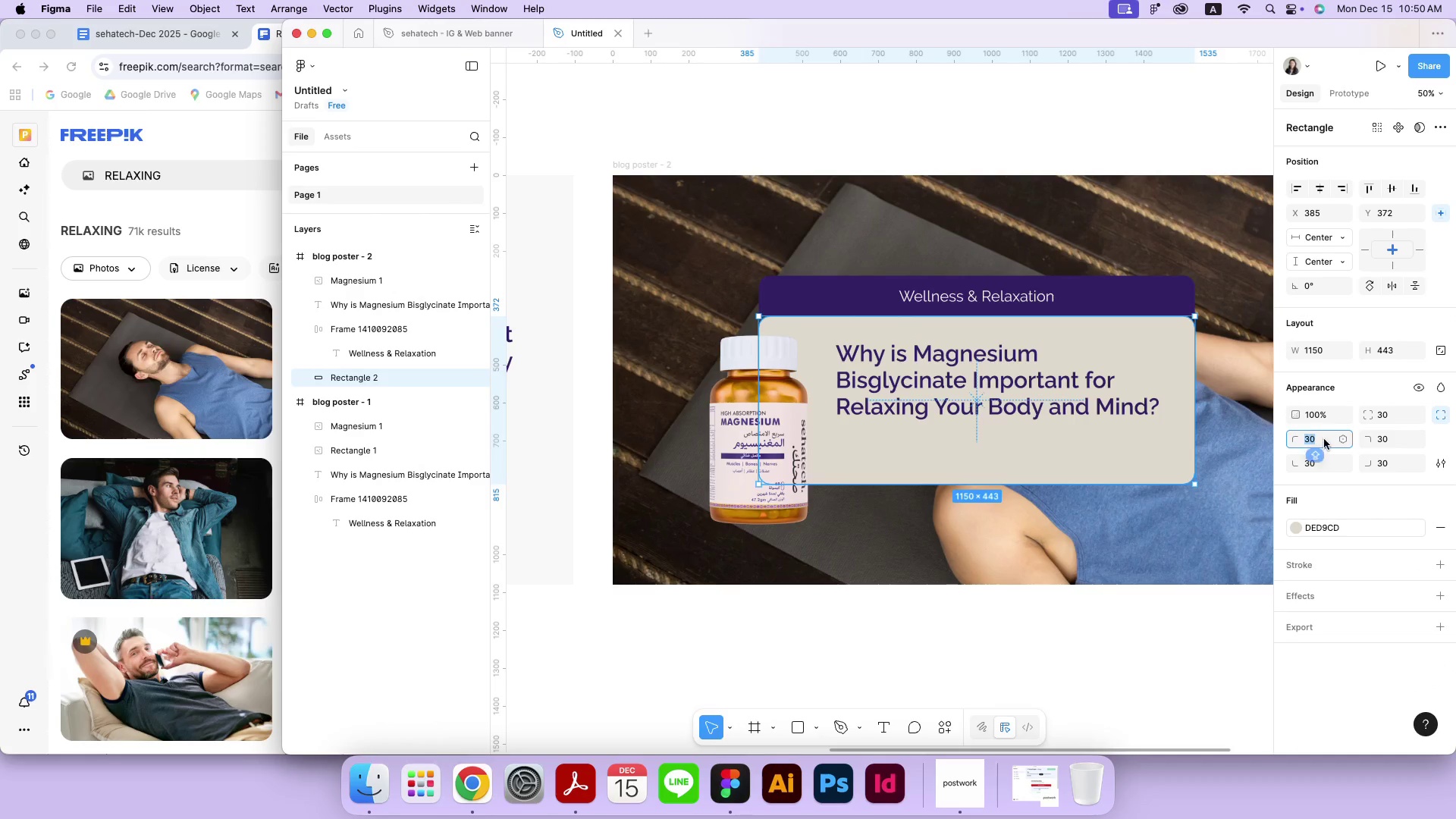 
key(0)
 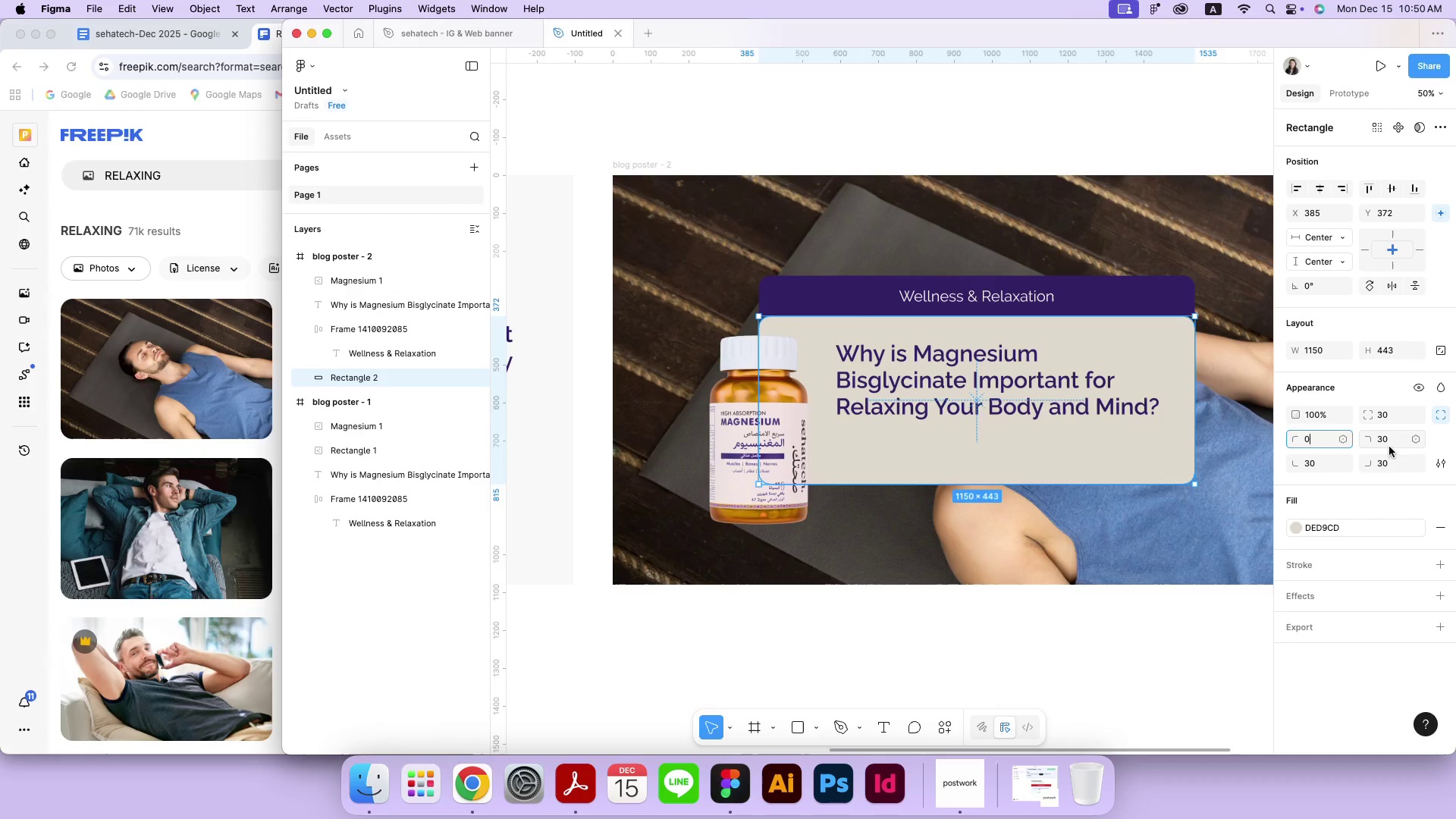 
left_click([1392, 441])
 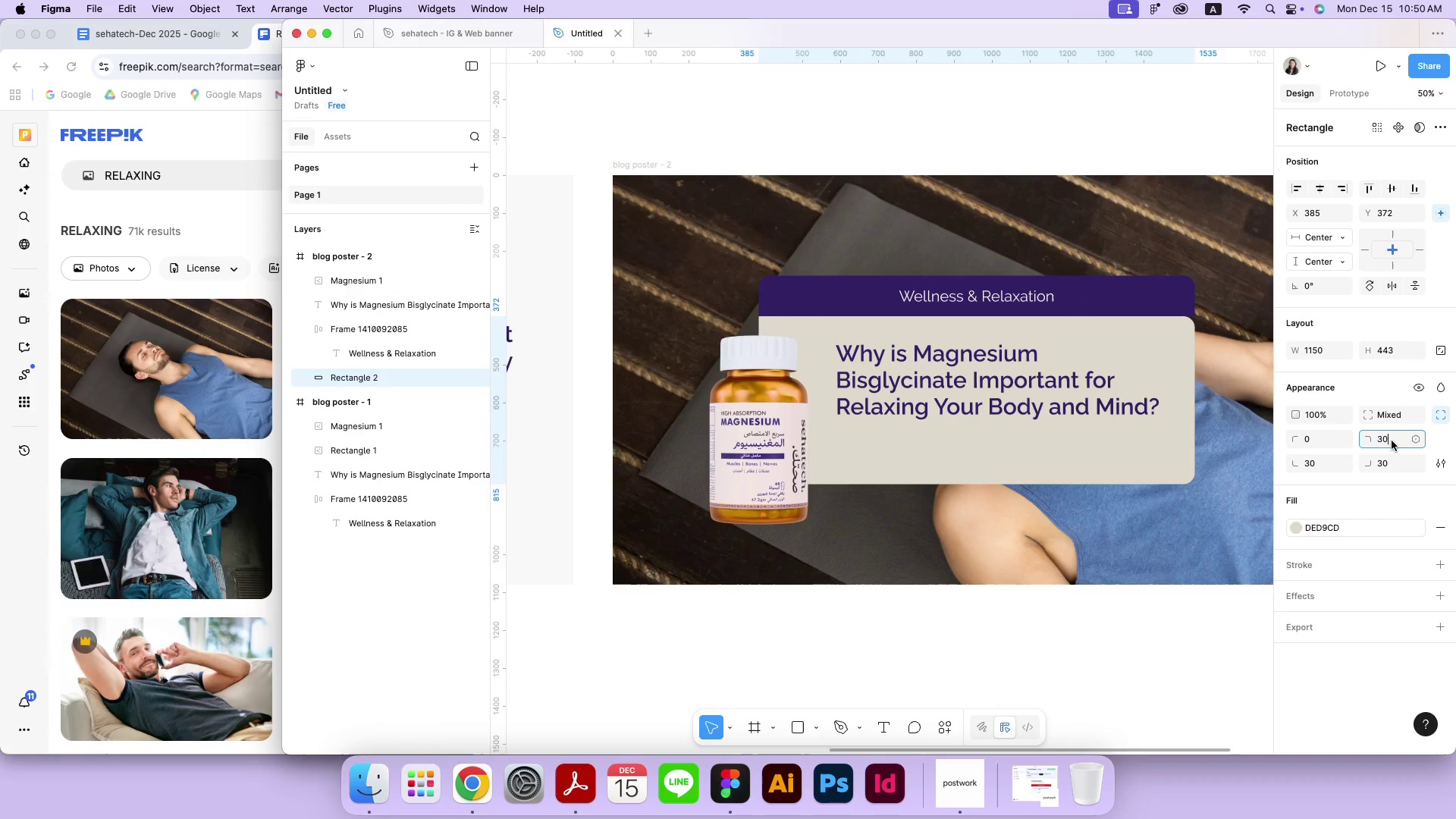 
key(0)
 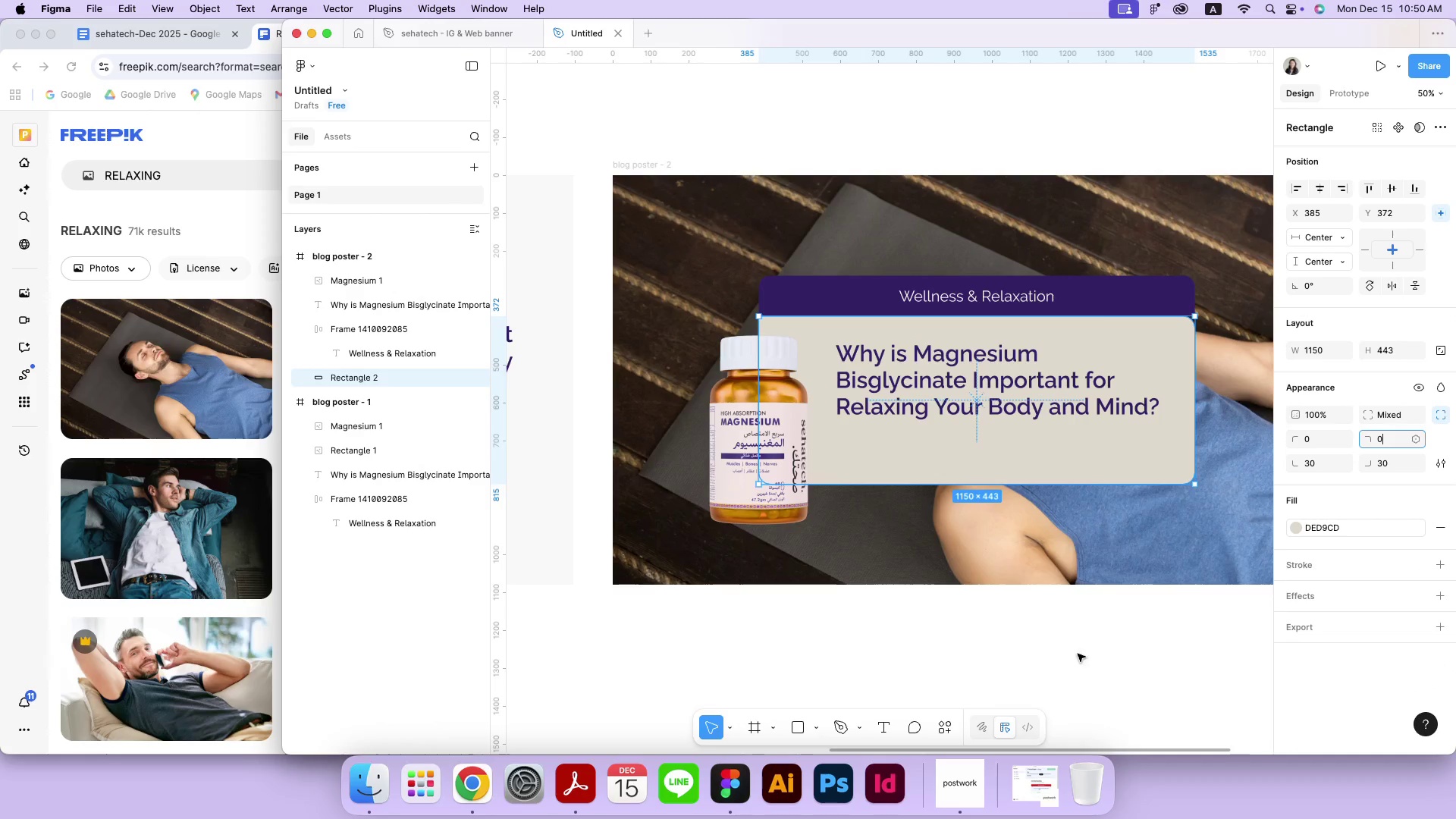 
key(Enter)
 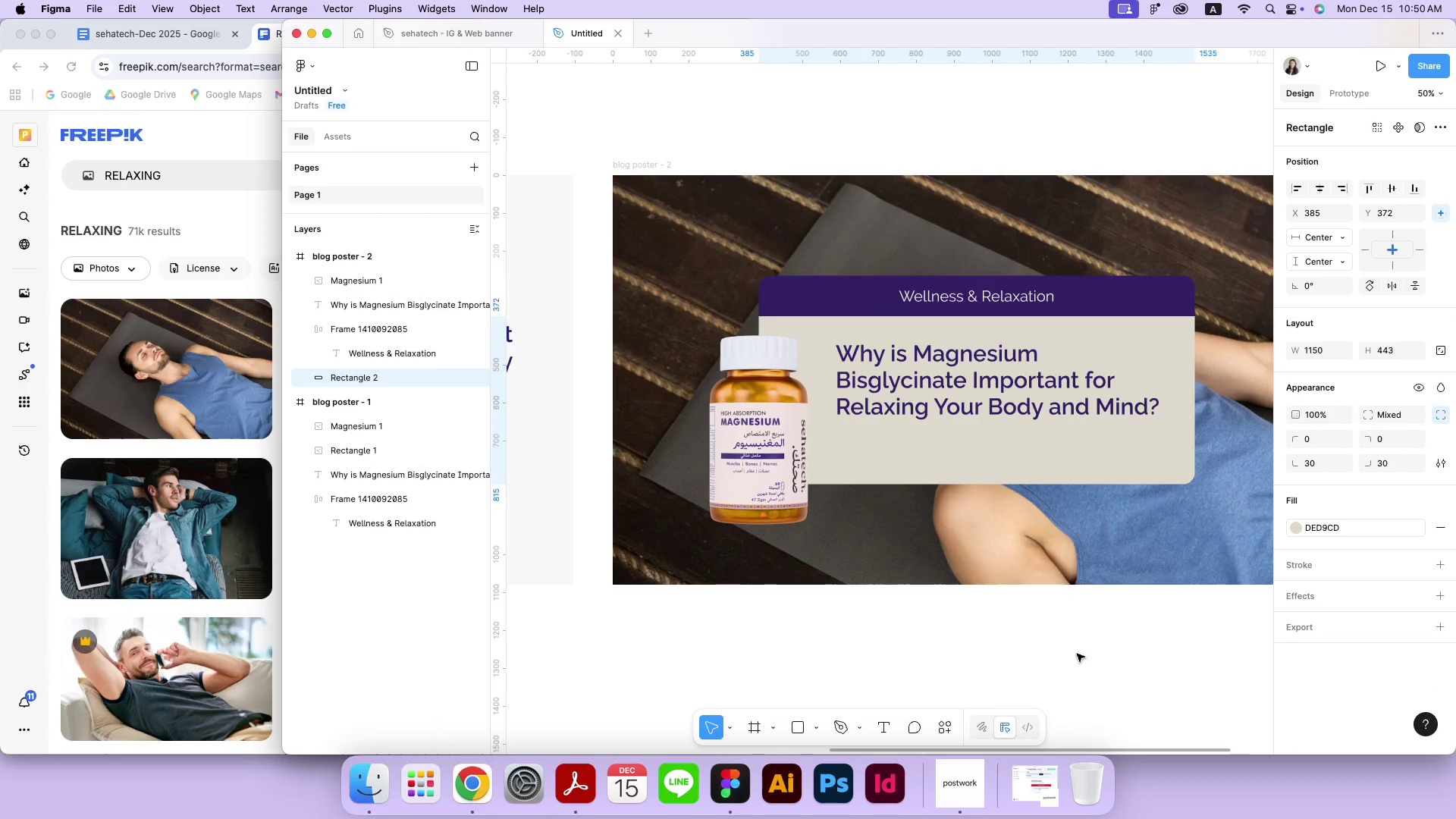 
double_click([1173, 654])
 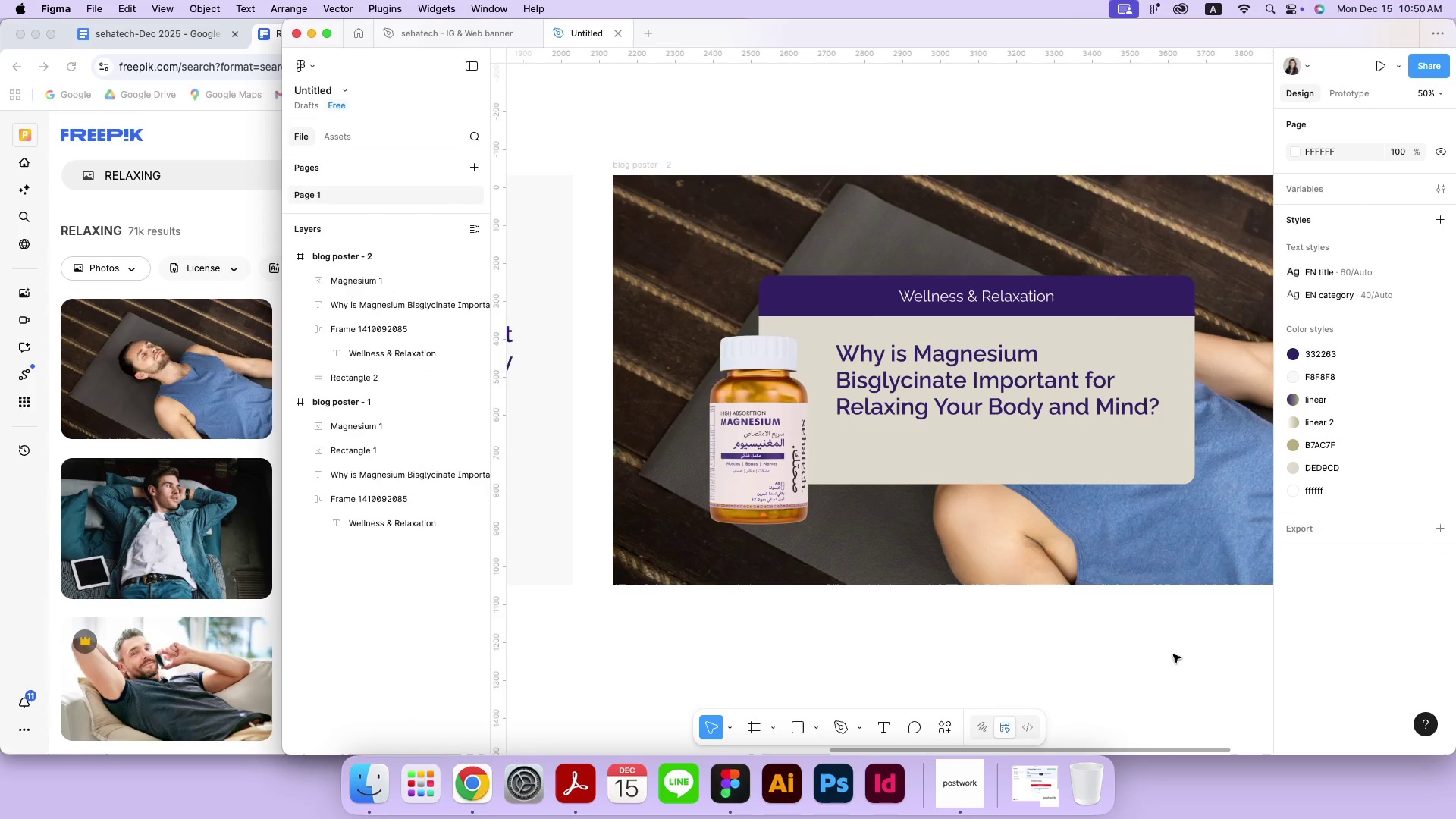 
left_click_drag(start_coordinate=[1010, 344], to_coordinate=[1009, 357])
 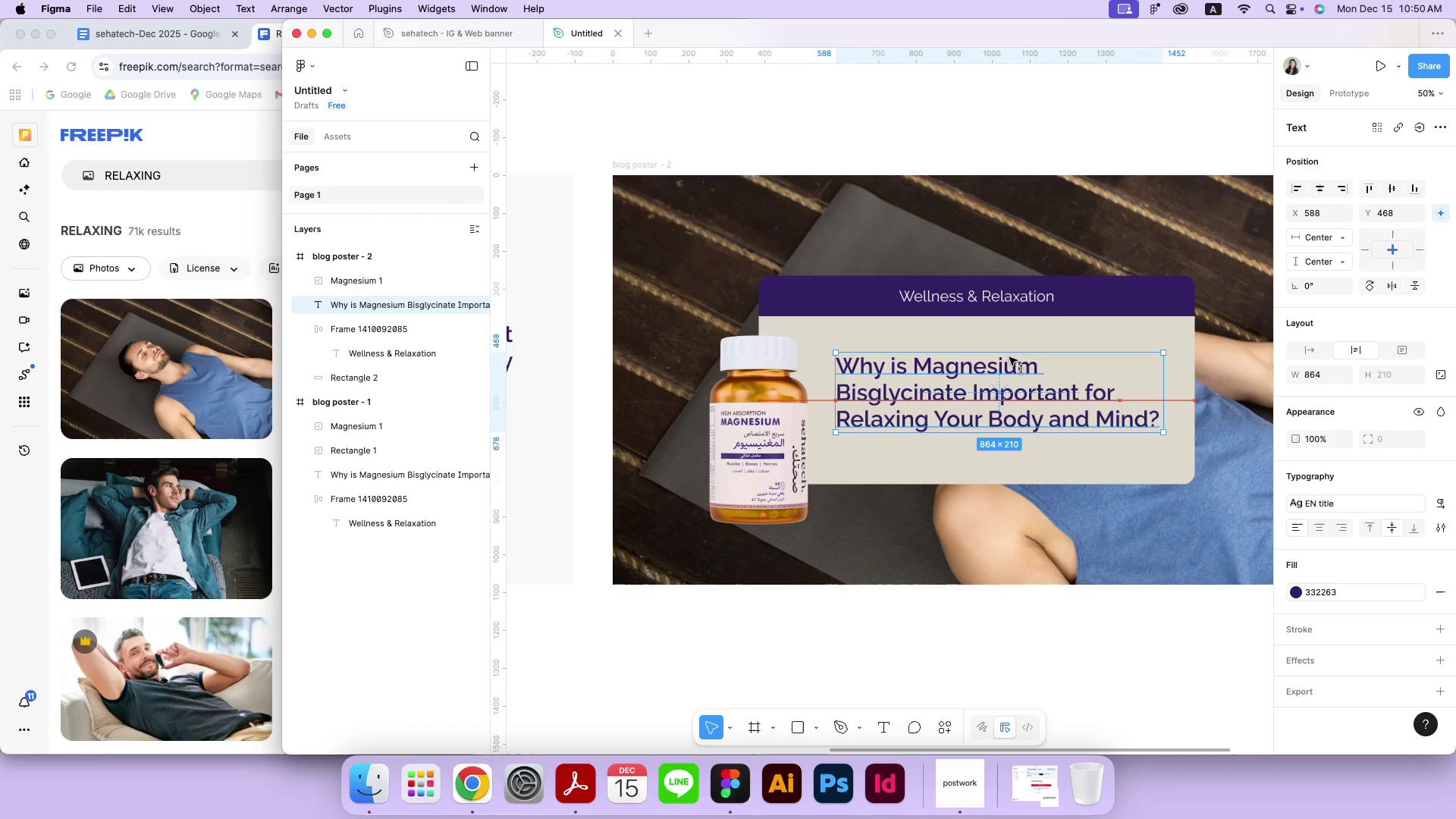 
hold_key(key=ShiftRight, duration=4.94)
 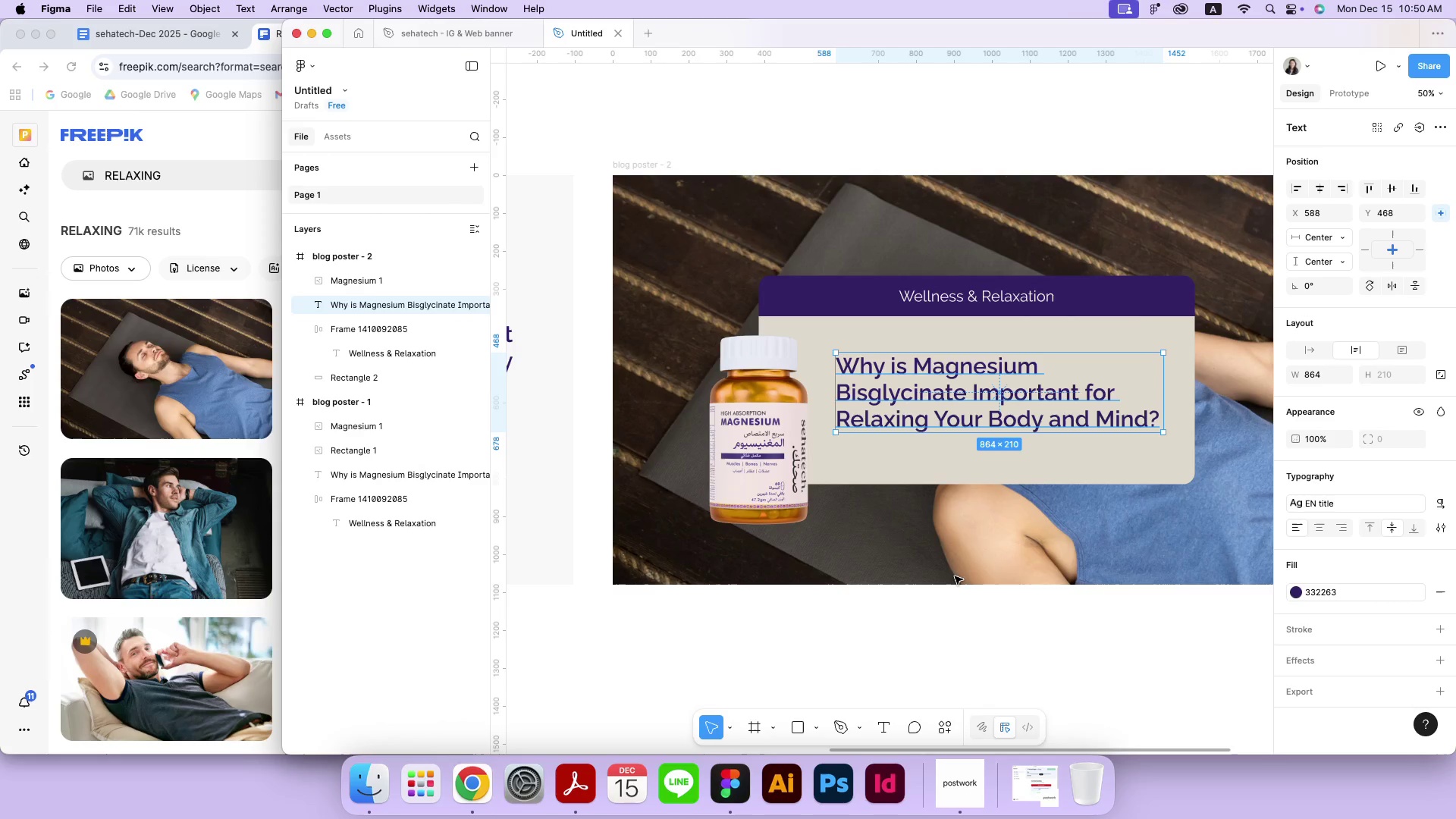 
left_click([943, 660])
 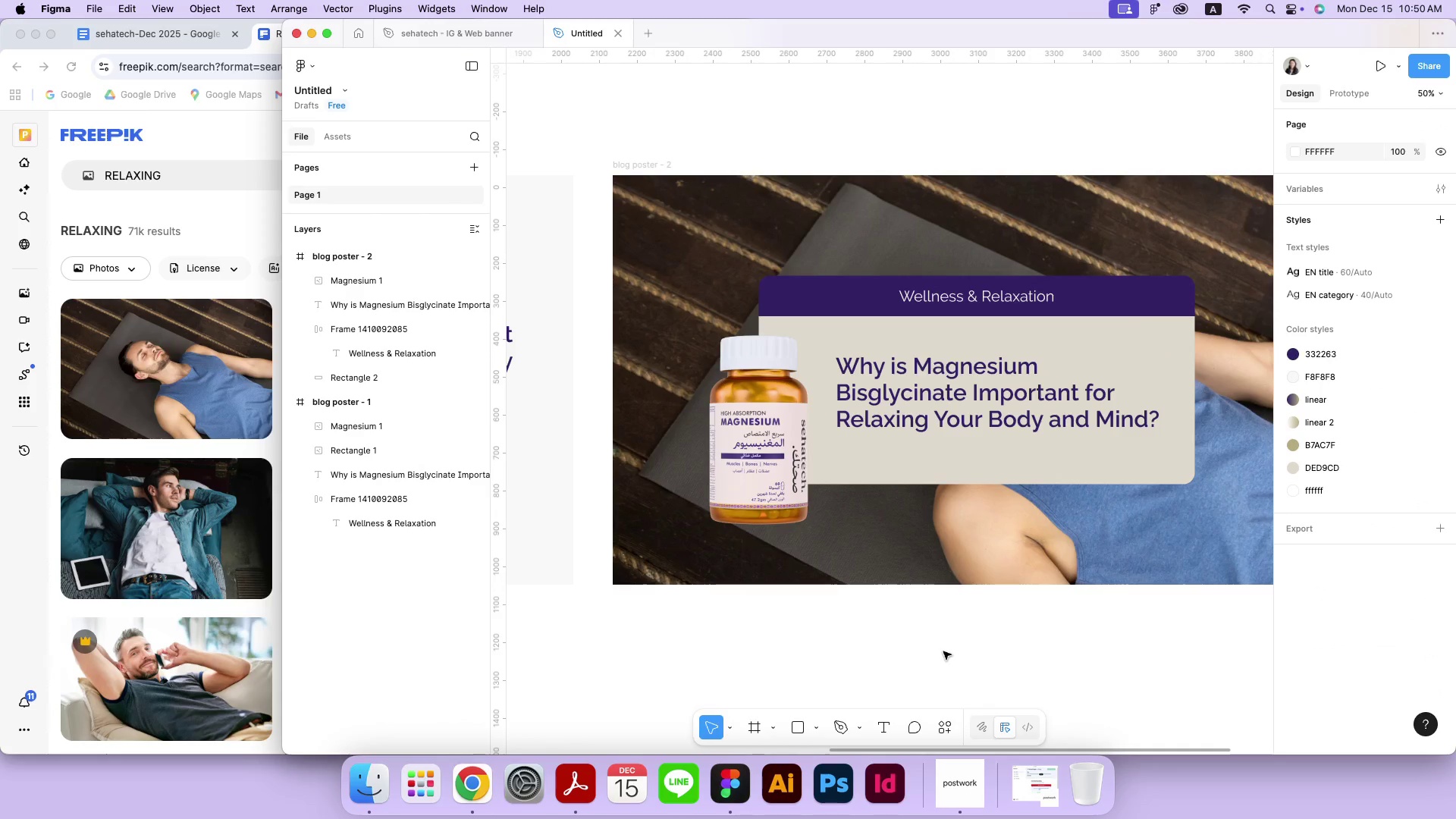 
key(Meta+MetaRight)
 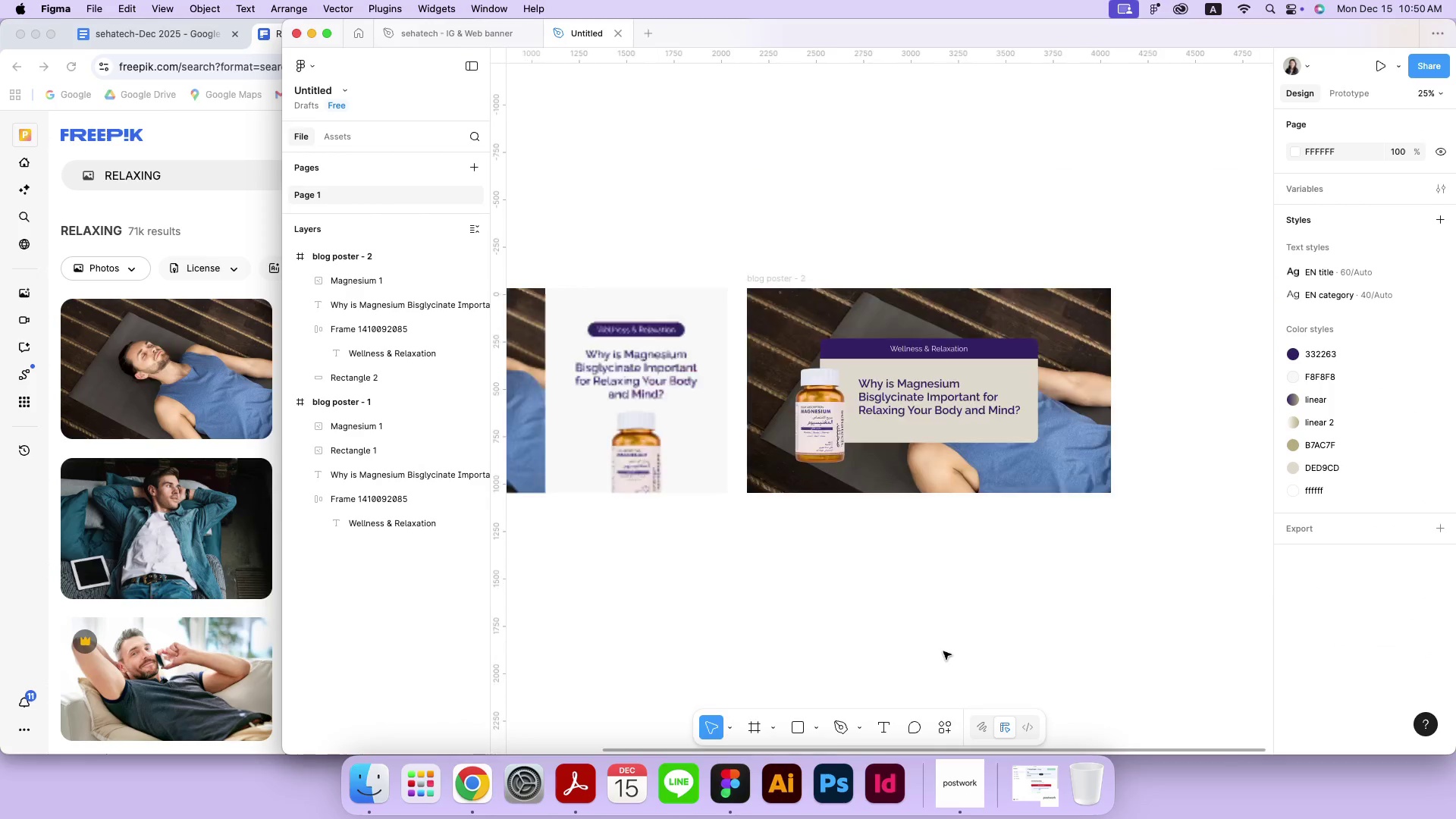 
key(Meta+Minus)
 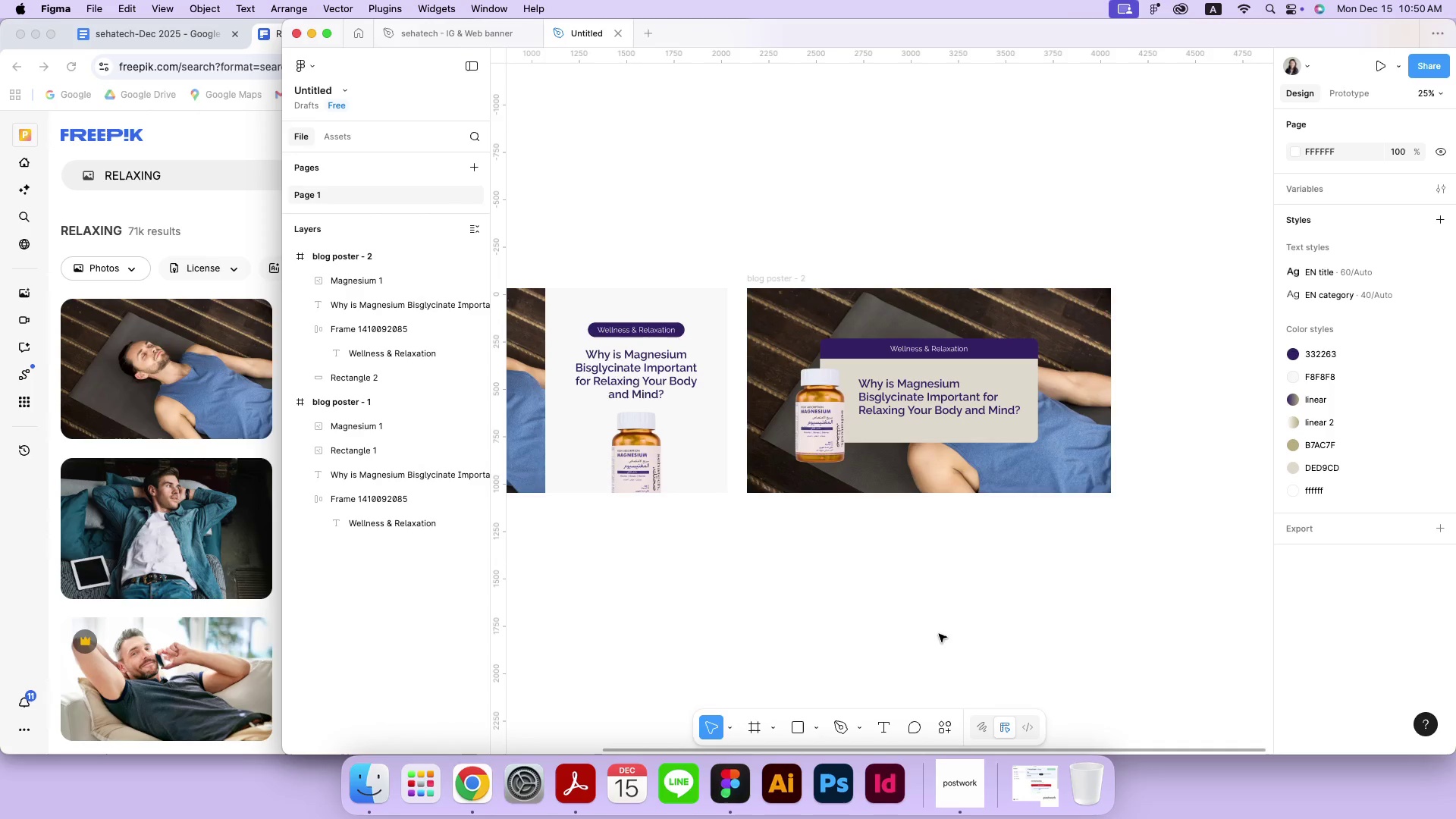 
hold_key(key=Space, duration=1.51)
 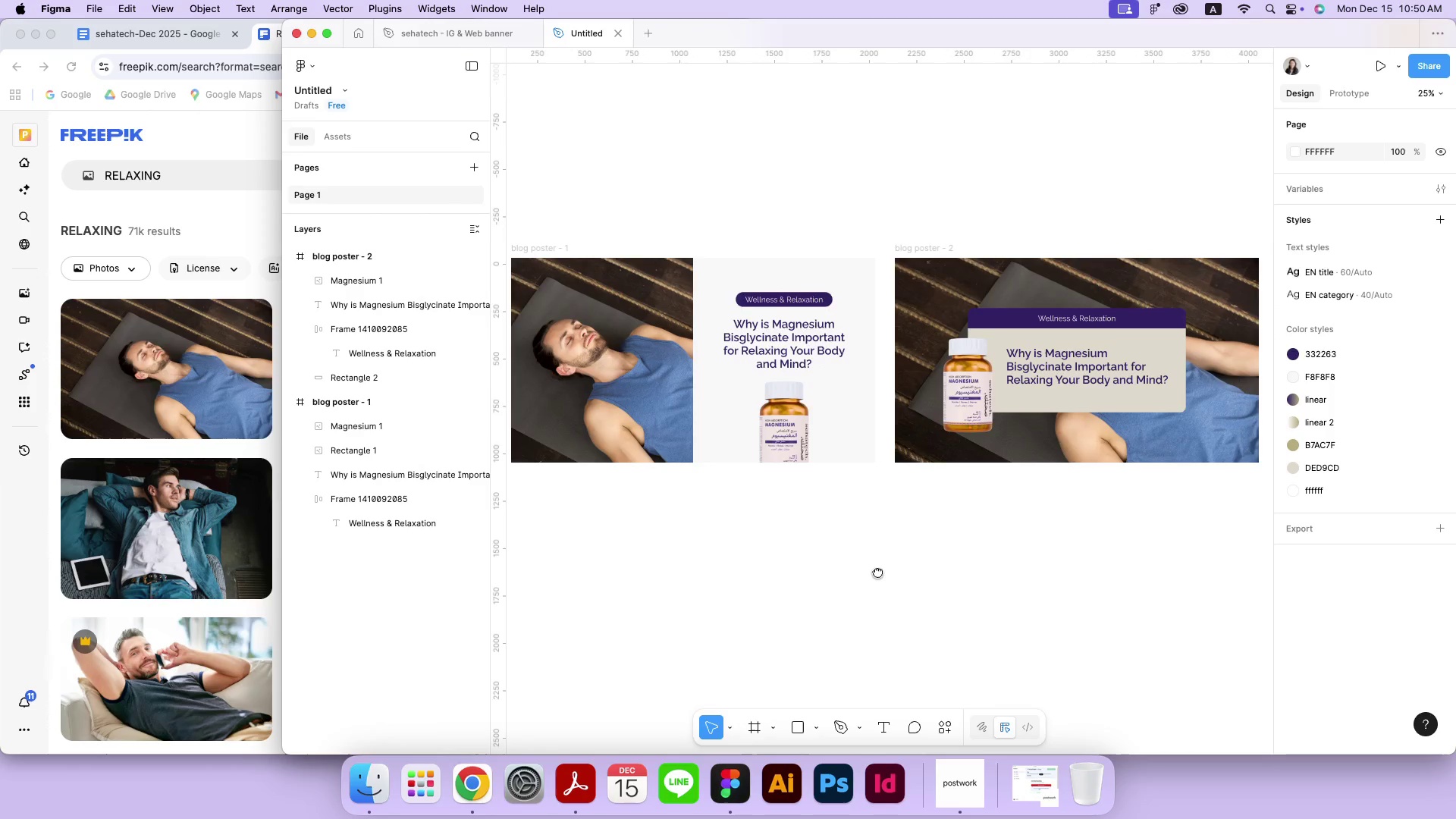 
left_click_drag(start_coordinate=[731, 601], to_coordinate=[884, 573])
 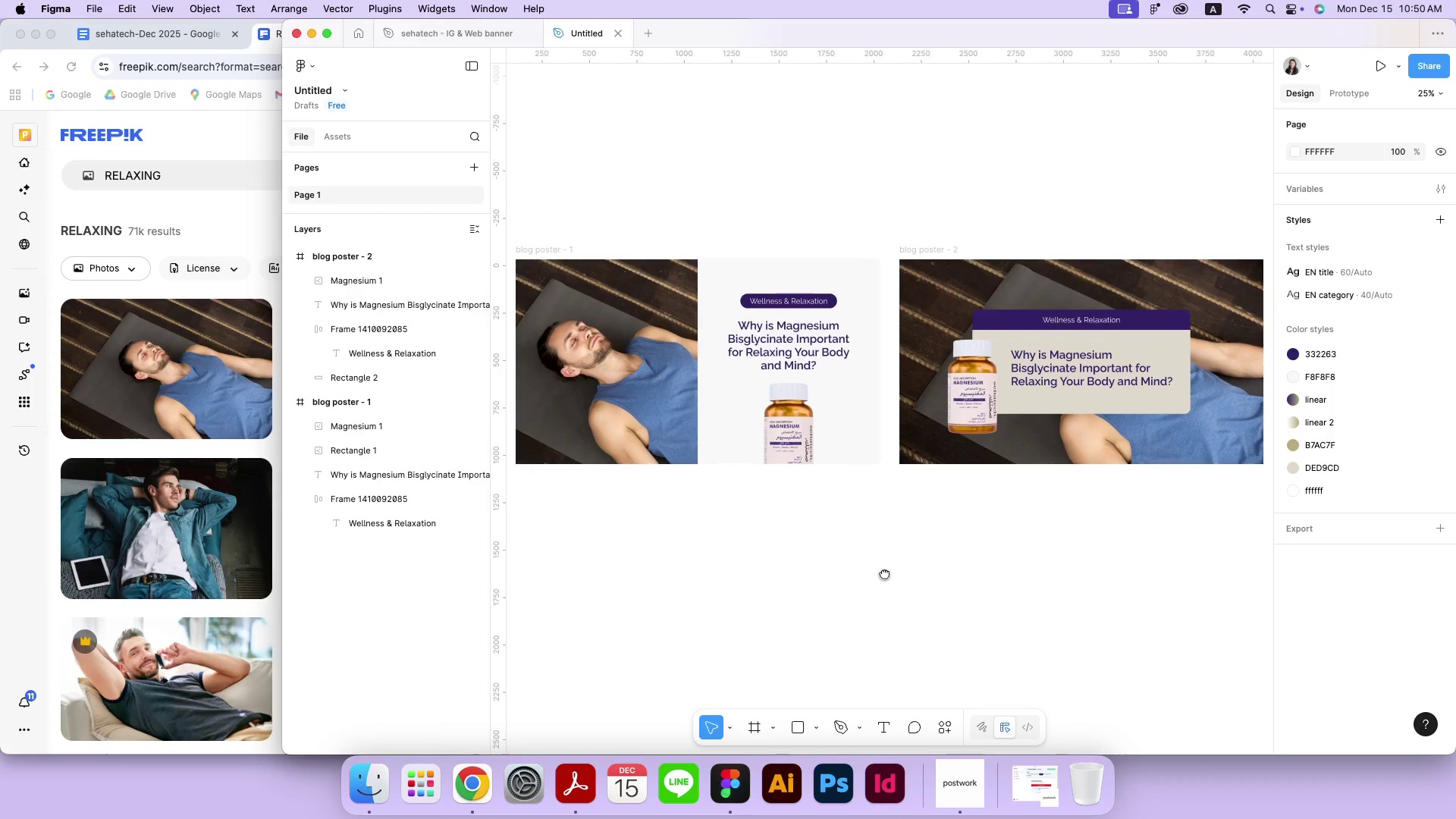 
hold_key(key=Space, duration=0.88)
 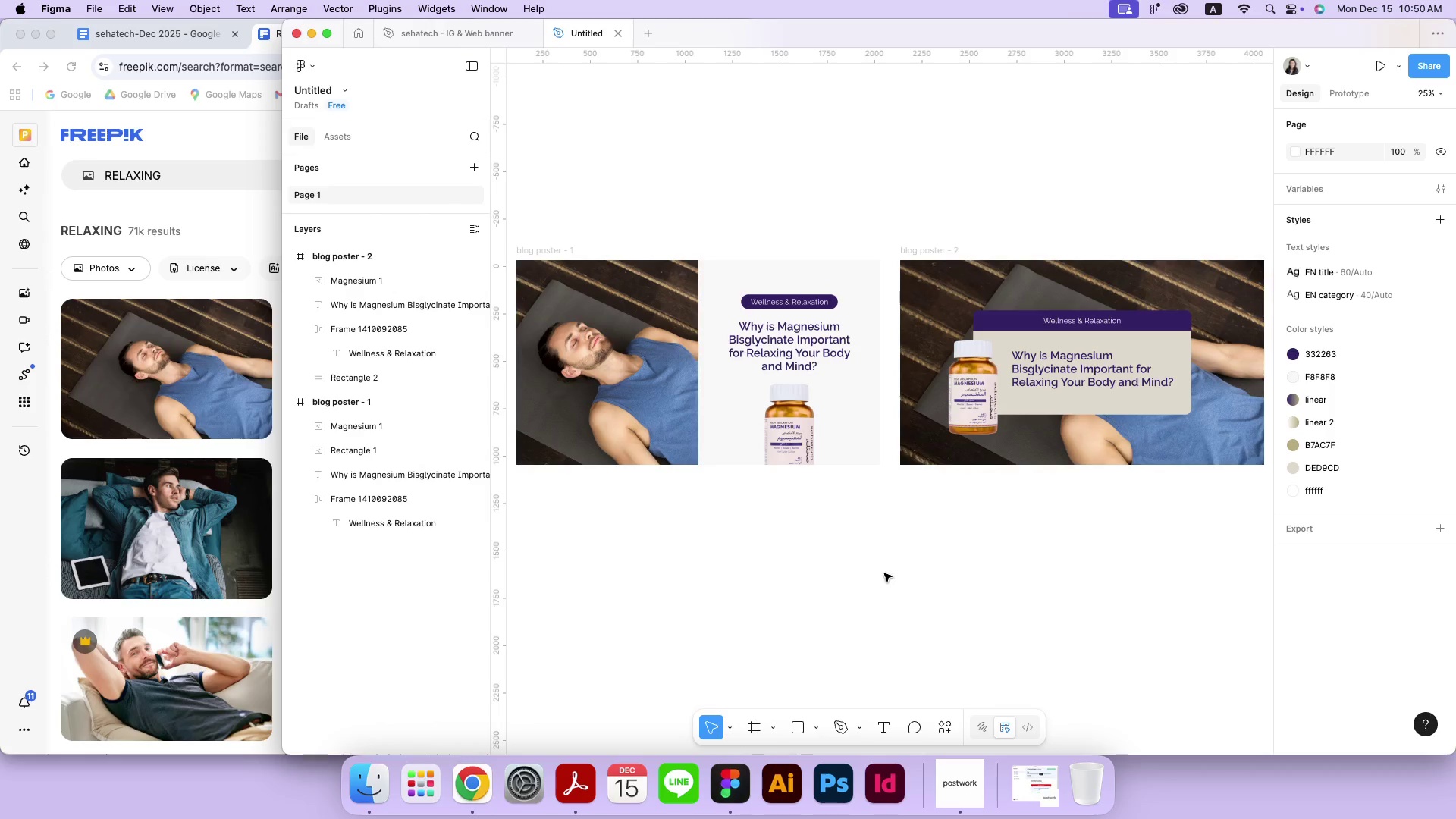 
wait(8.89)
 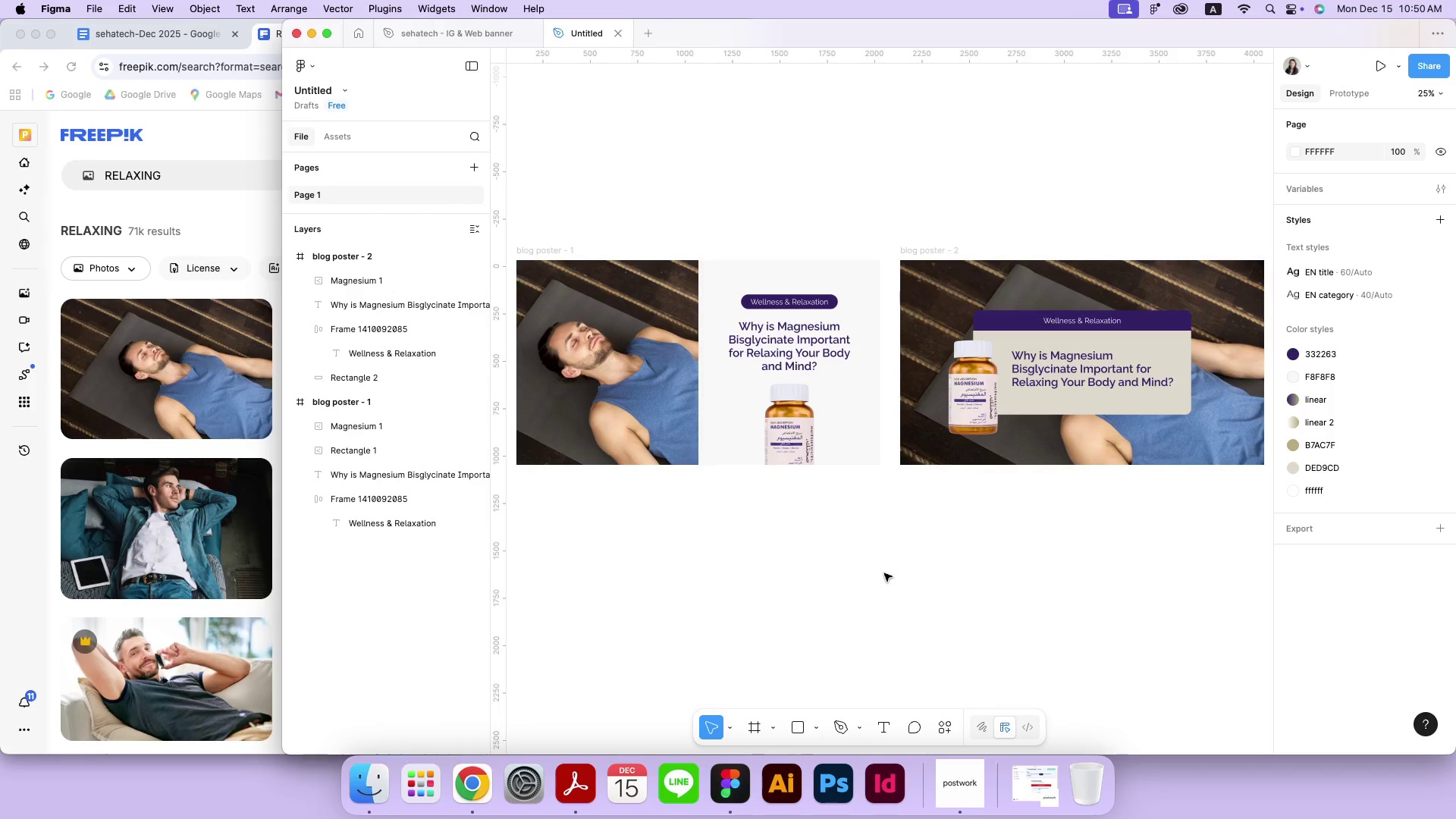 
hold_key(key=Space, duration=1.5)
 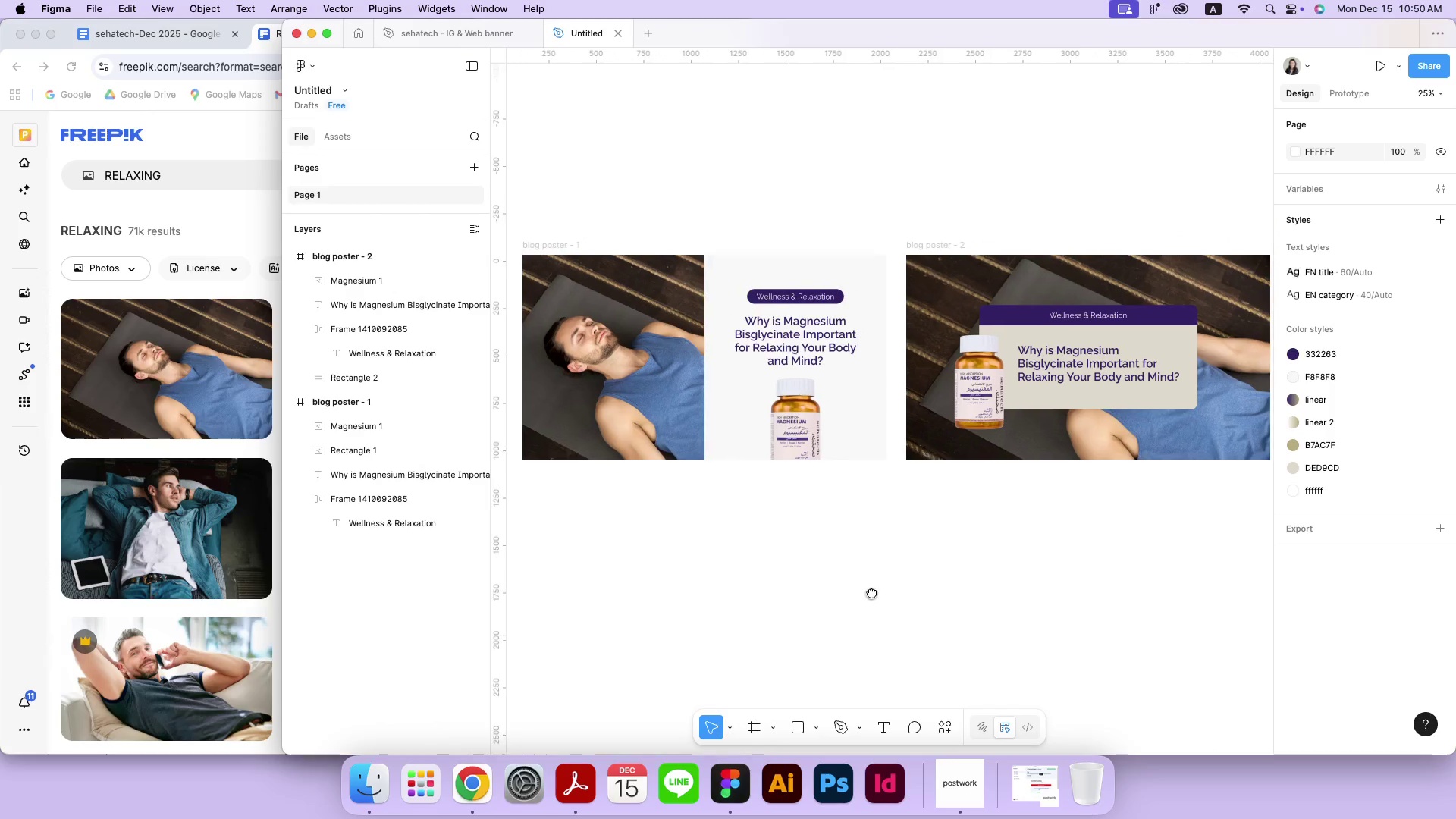 
left_click_drag(start_coordinate=[865, 597], to_coordinate=[584, 604])
 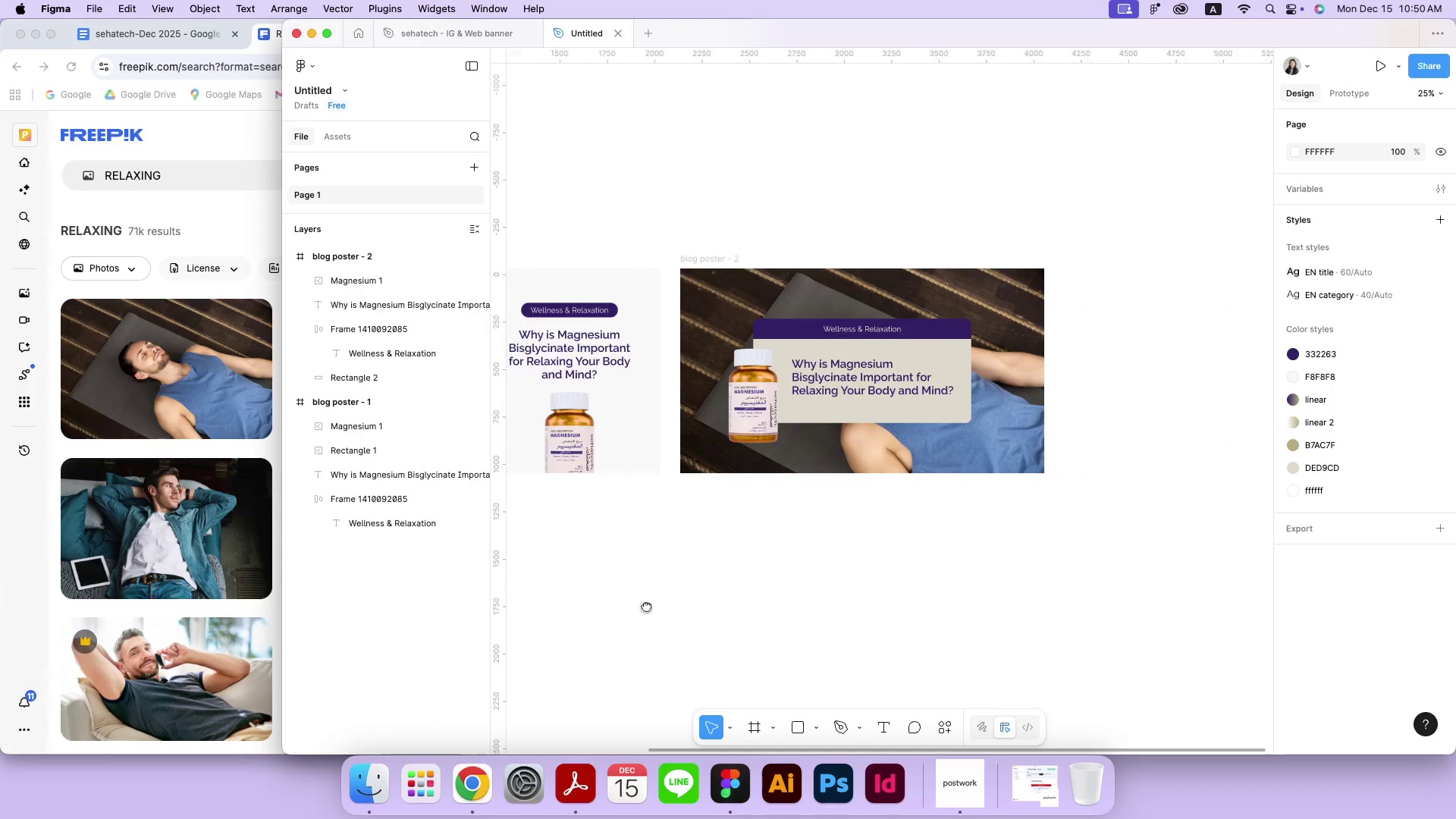 
hold_key(key=Space, duration=1.51)
 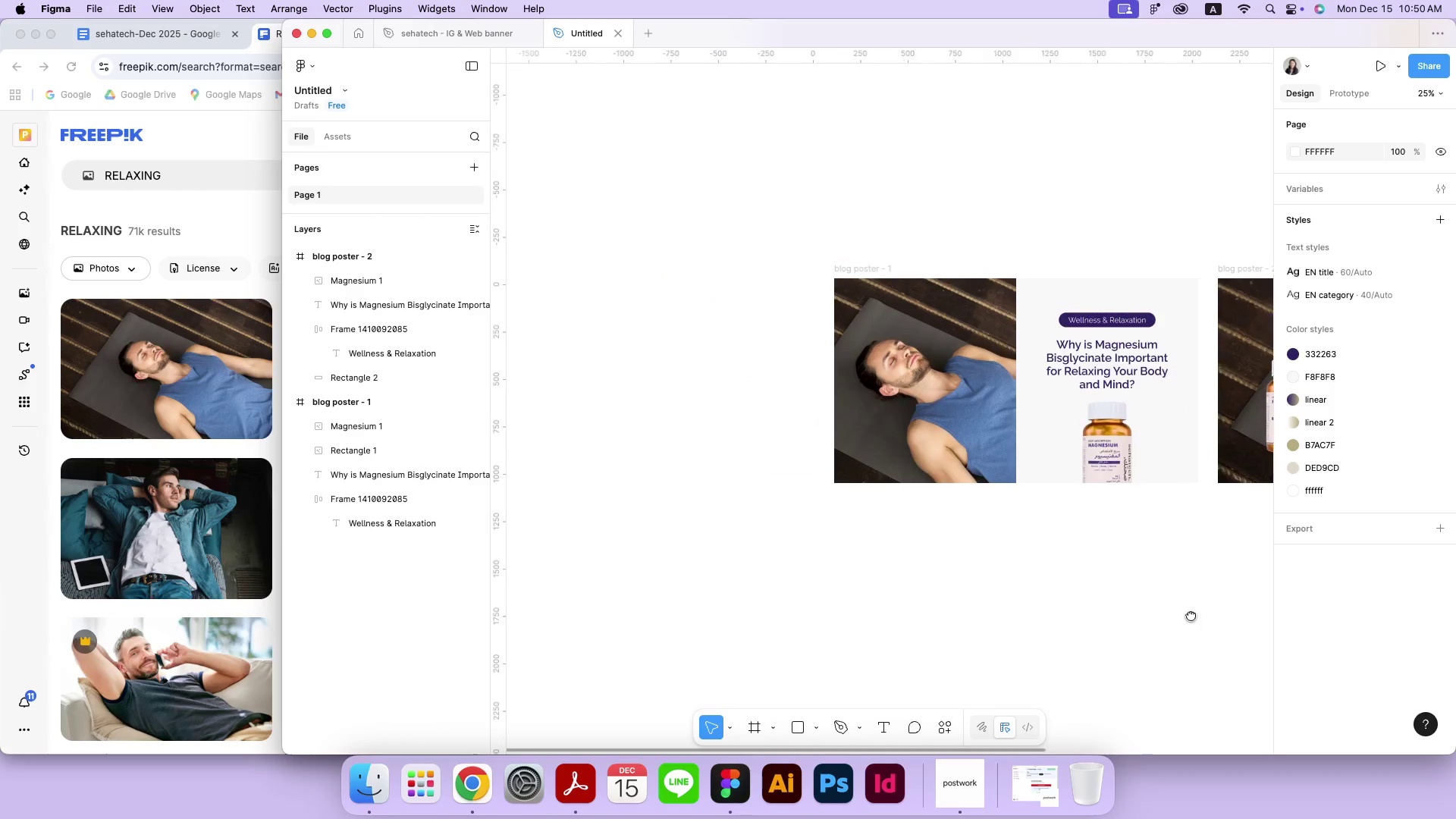 
hold_key(key=Space, duration=1.51)
 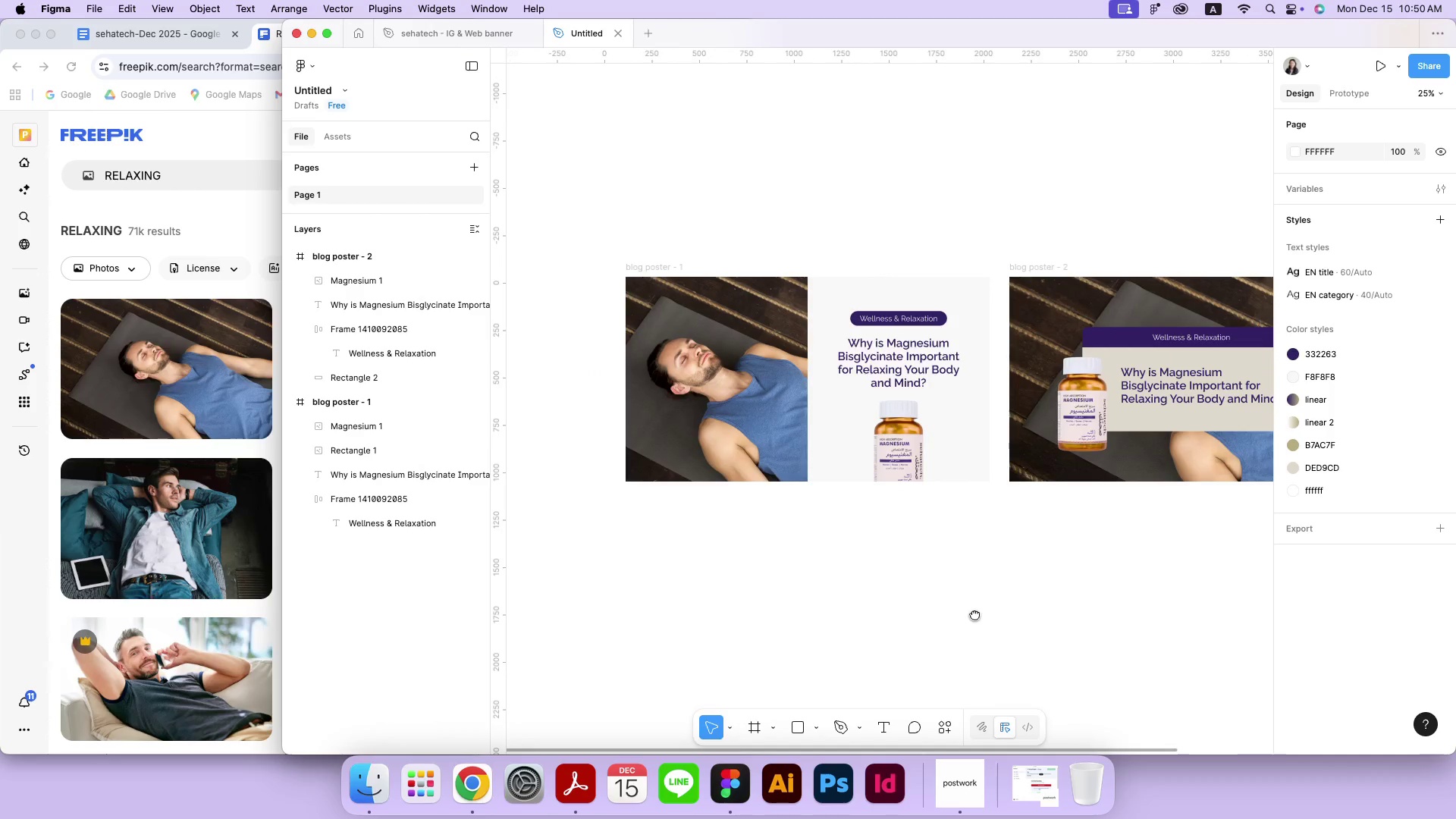 
hold_key(key=Space, duration=1.51)
 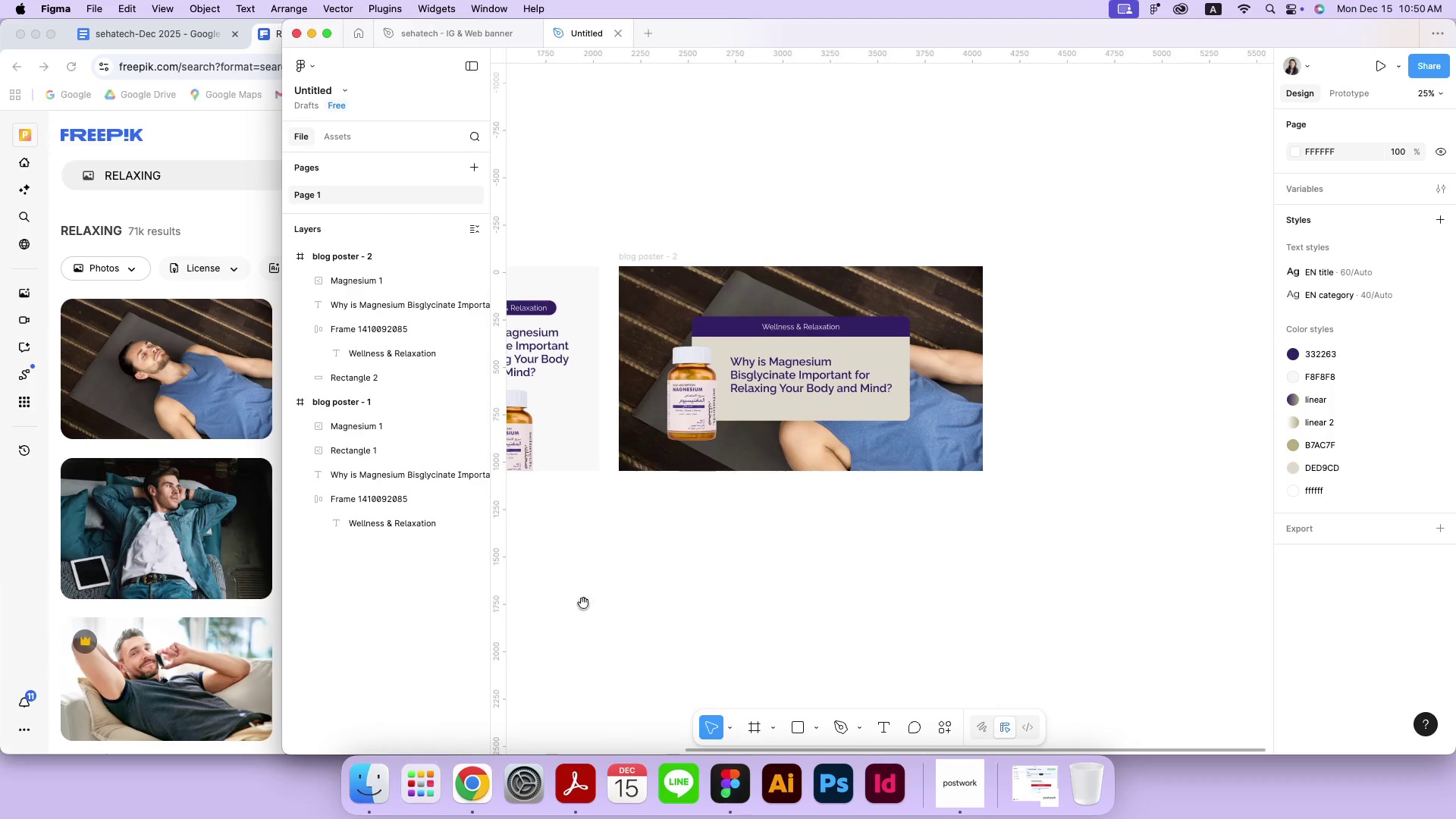 
left_click_drag(start_coordinate=[642, 257], to_coordinate=[1026, 256])
 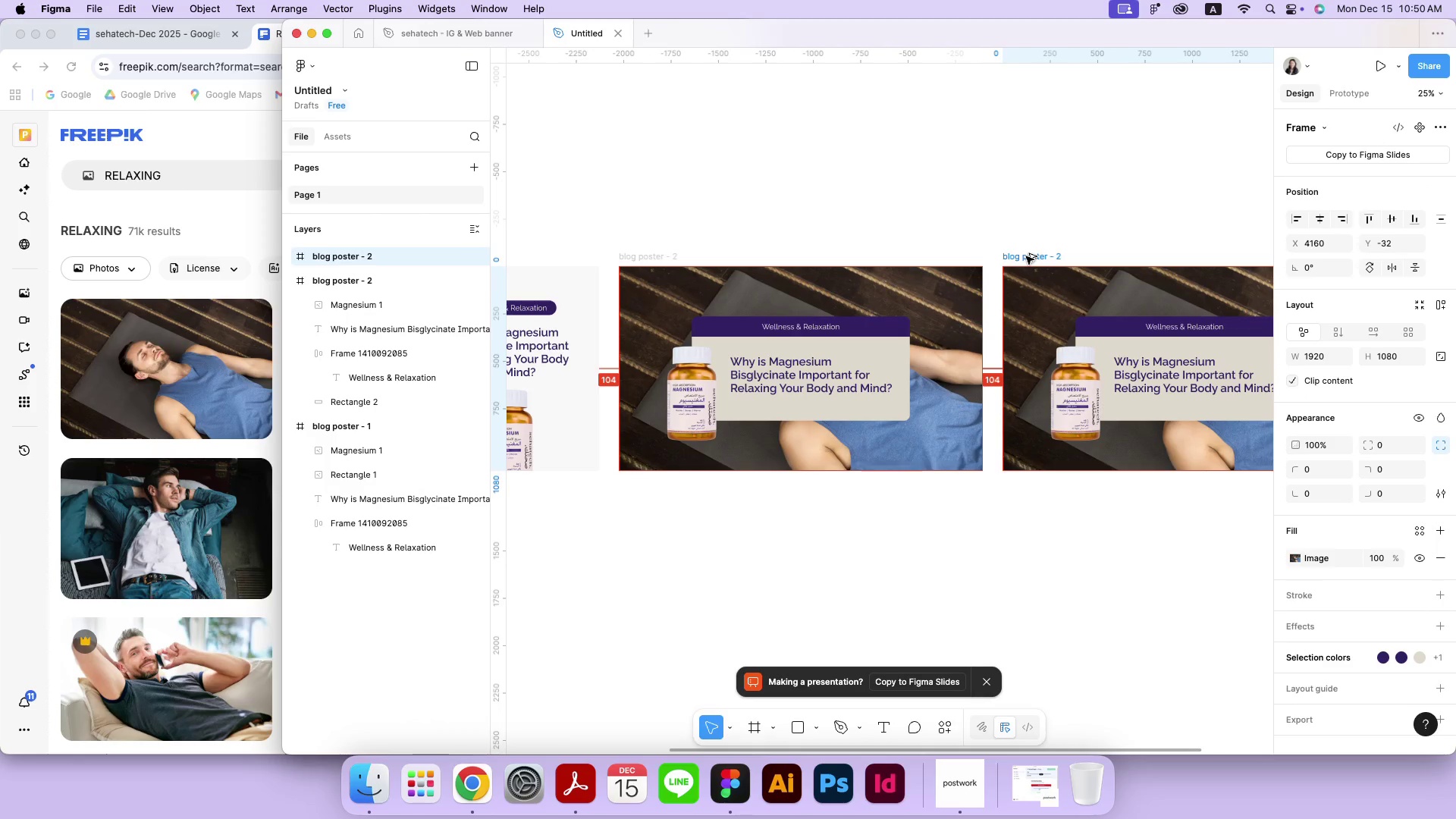 
hold_key(key=OptionLeft, duration=2.31)
 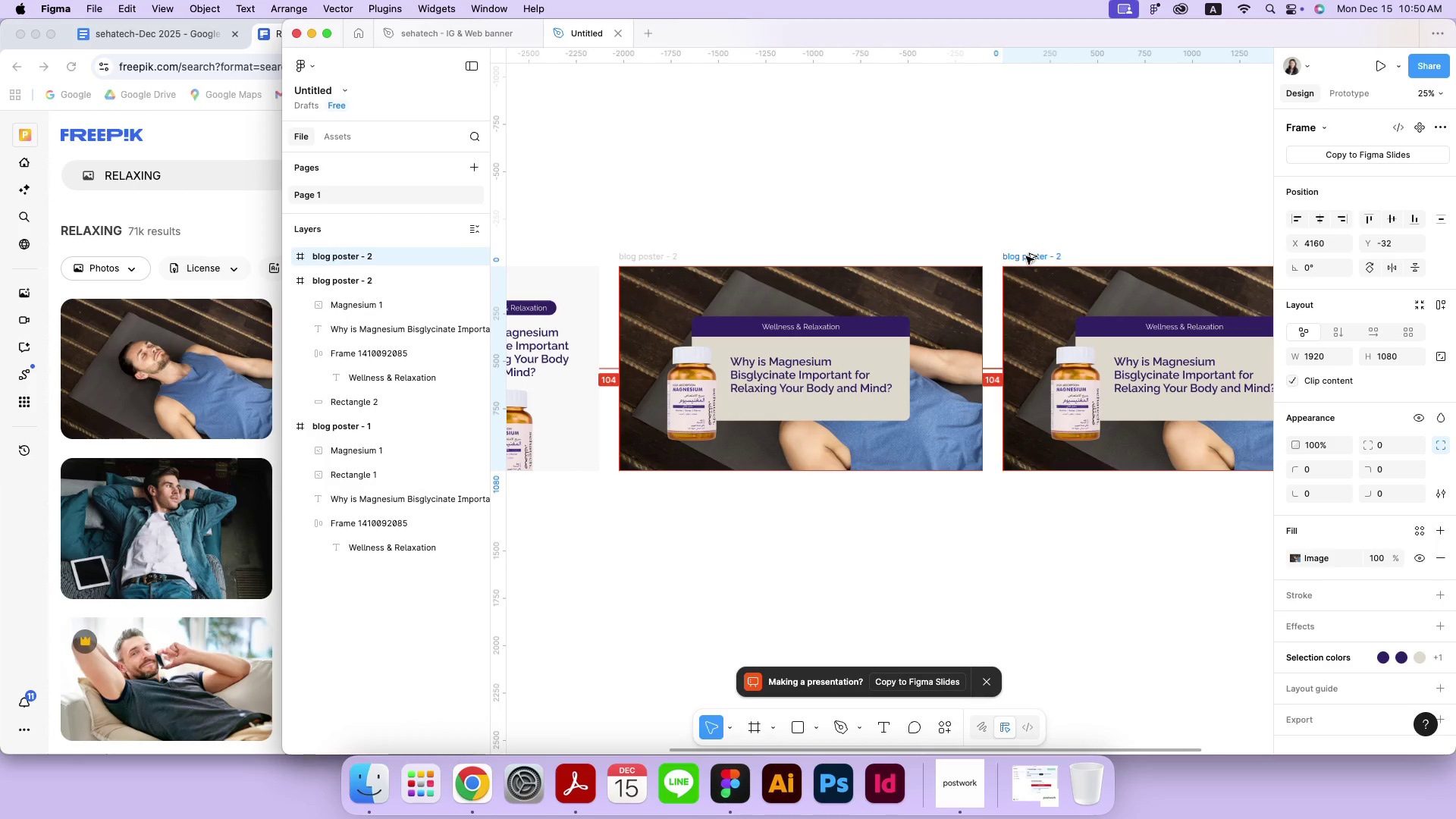 
hold_key(key=ShiftLeft, duration=2.22)
 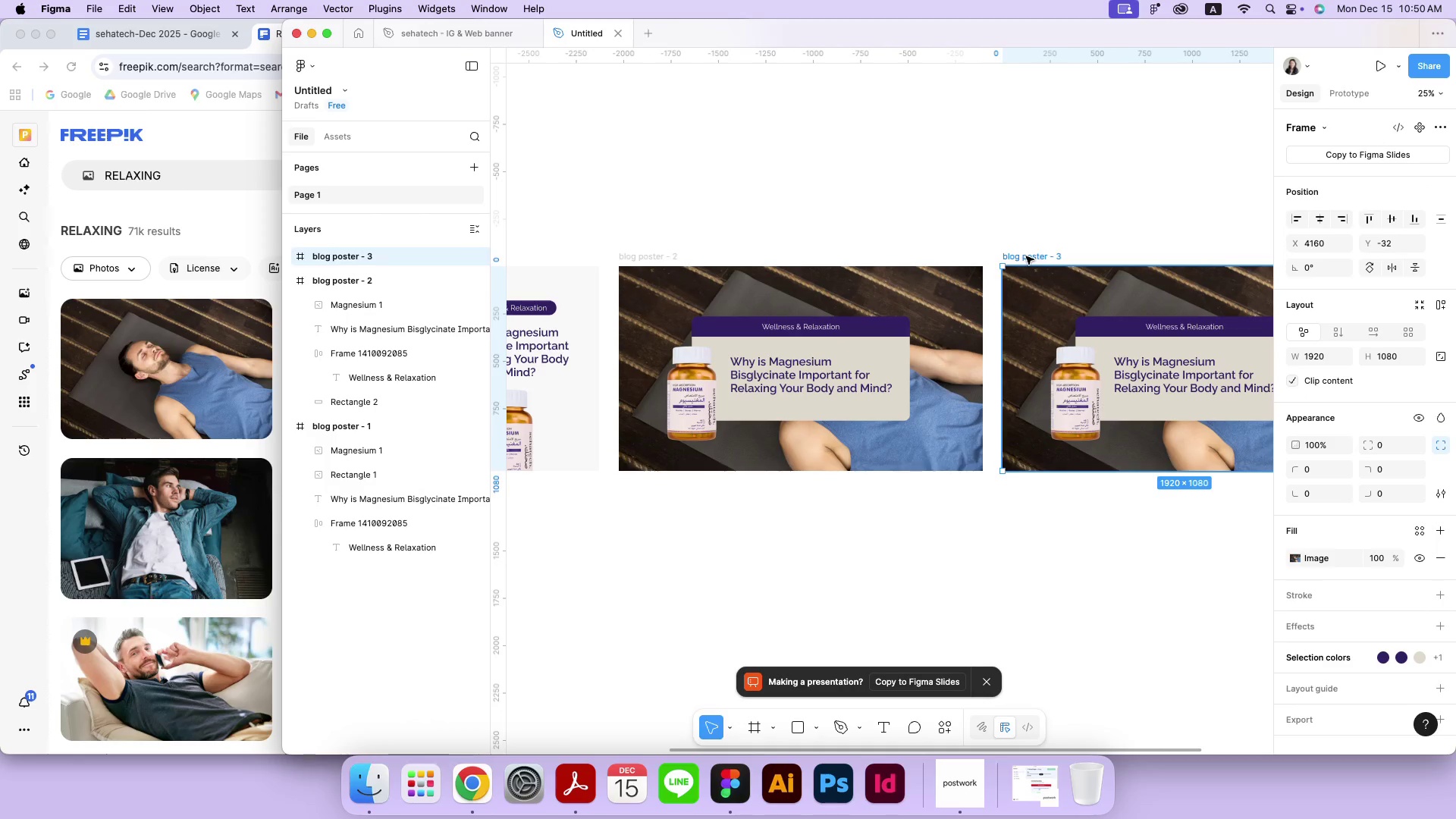 
left_click([849, 213])
 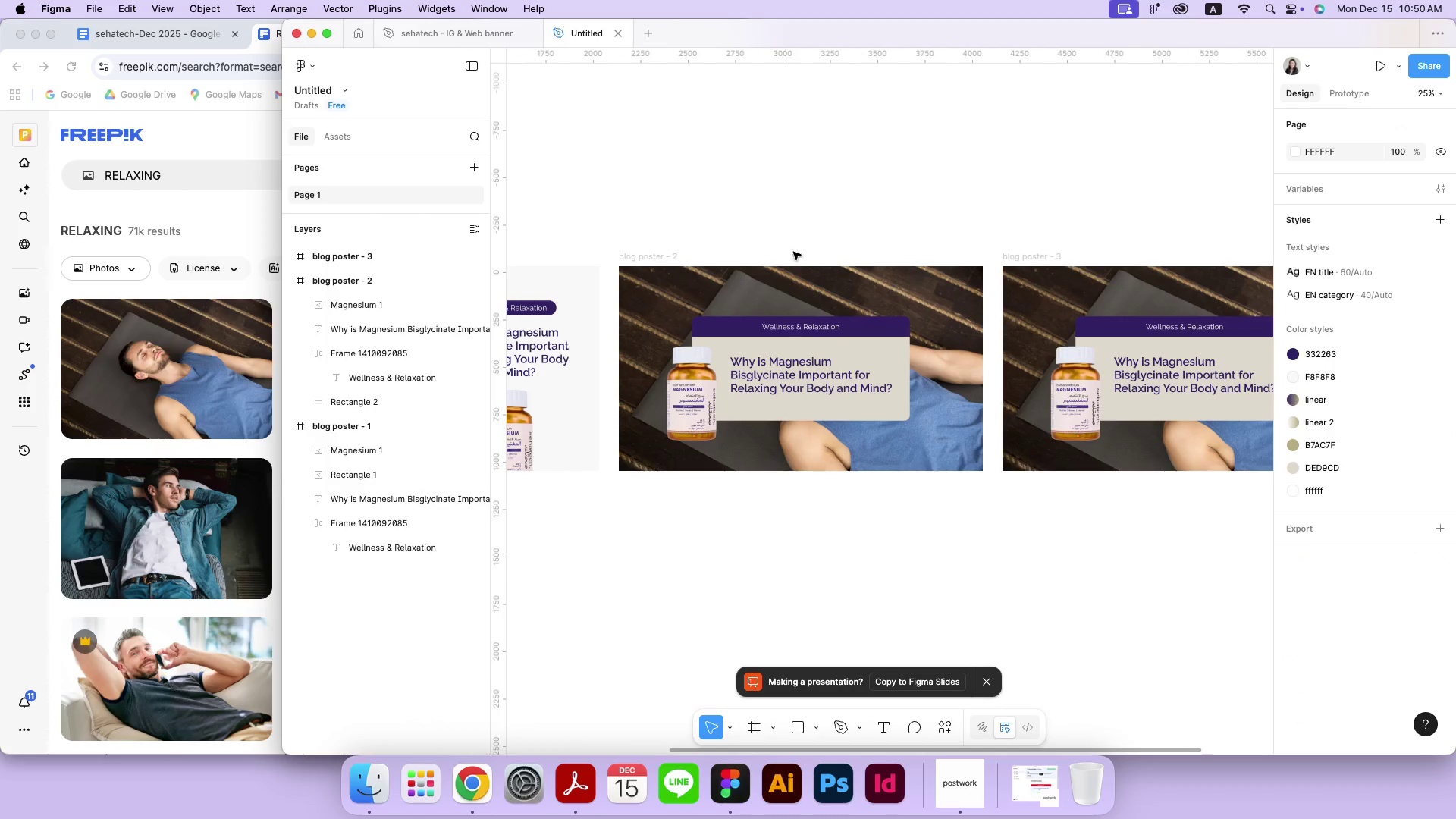 
left_click_drag(start_coordinate=[887, 570], to_coordinate=[742, 373])
 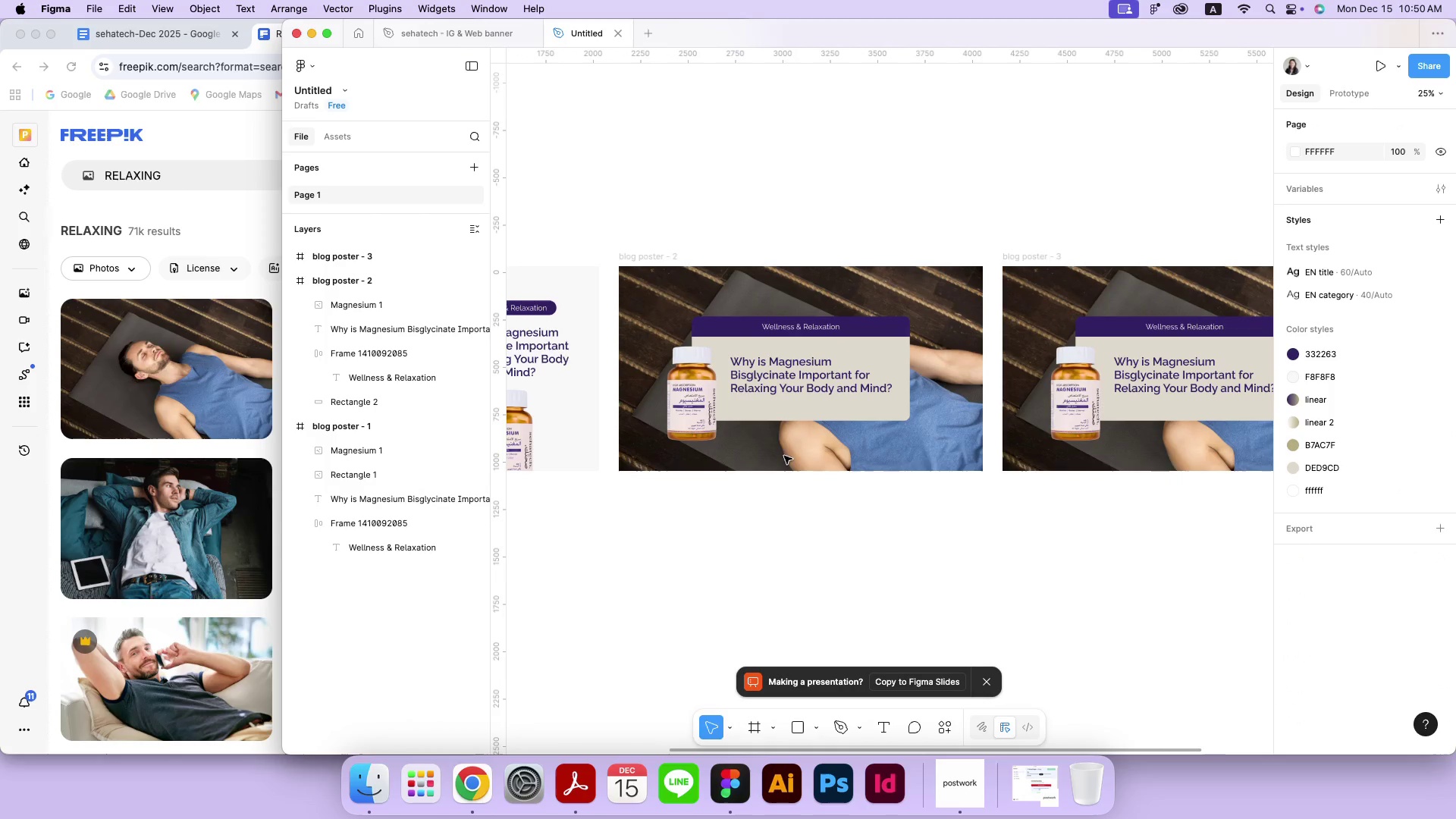 
left_click_drag(start_coordinate=[716, 329], to_coordinate=[700, 300])
 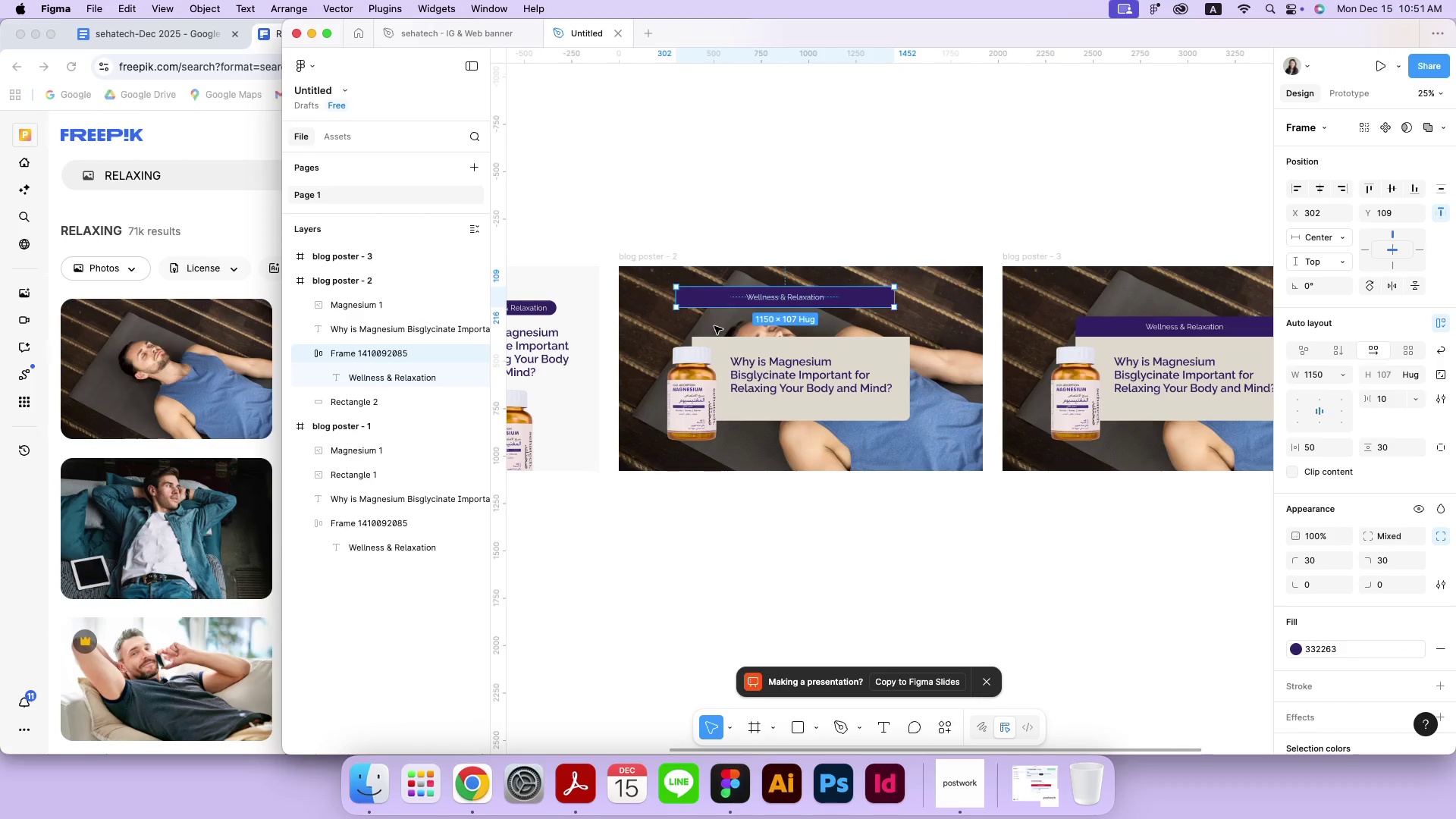 
key(Backspace)
 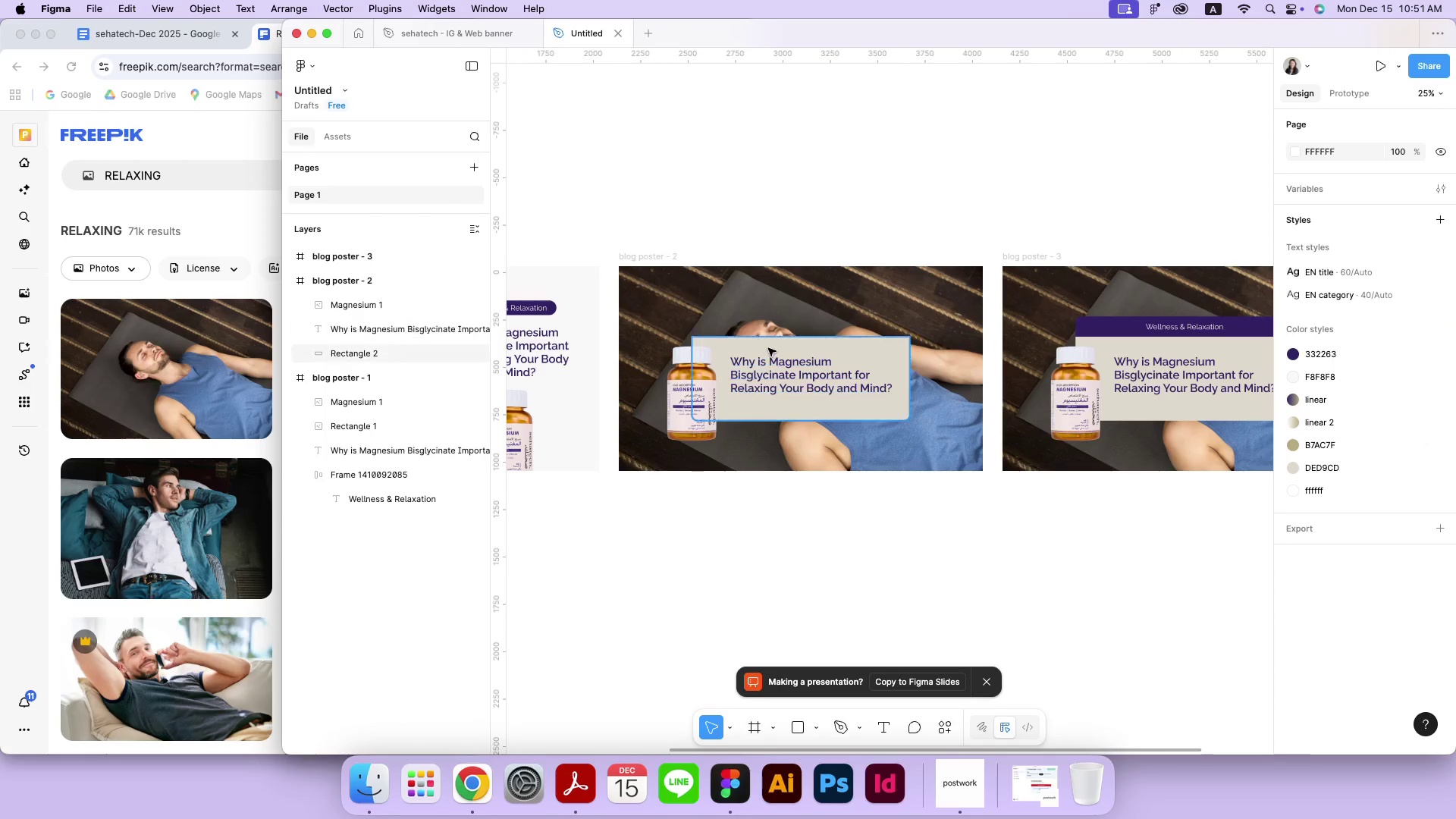 
left_click([768, 347])
 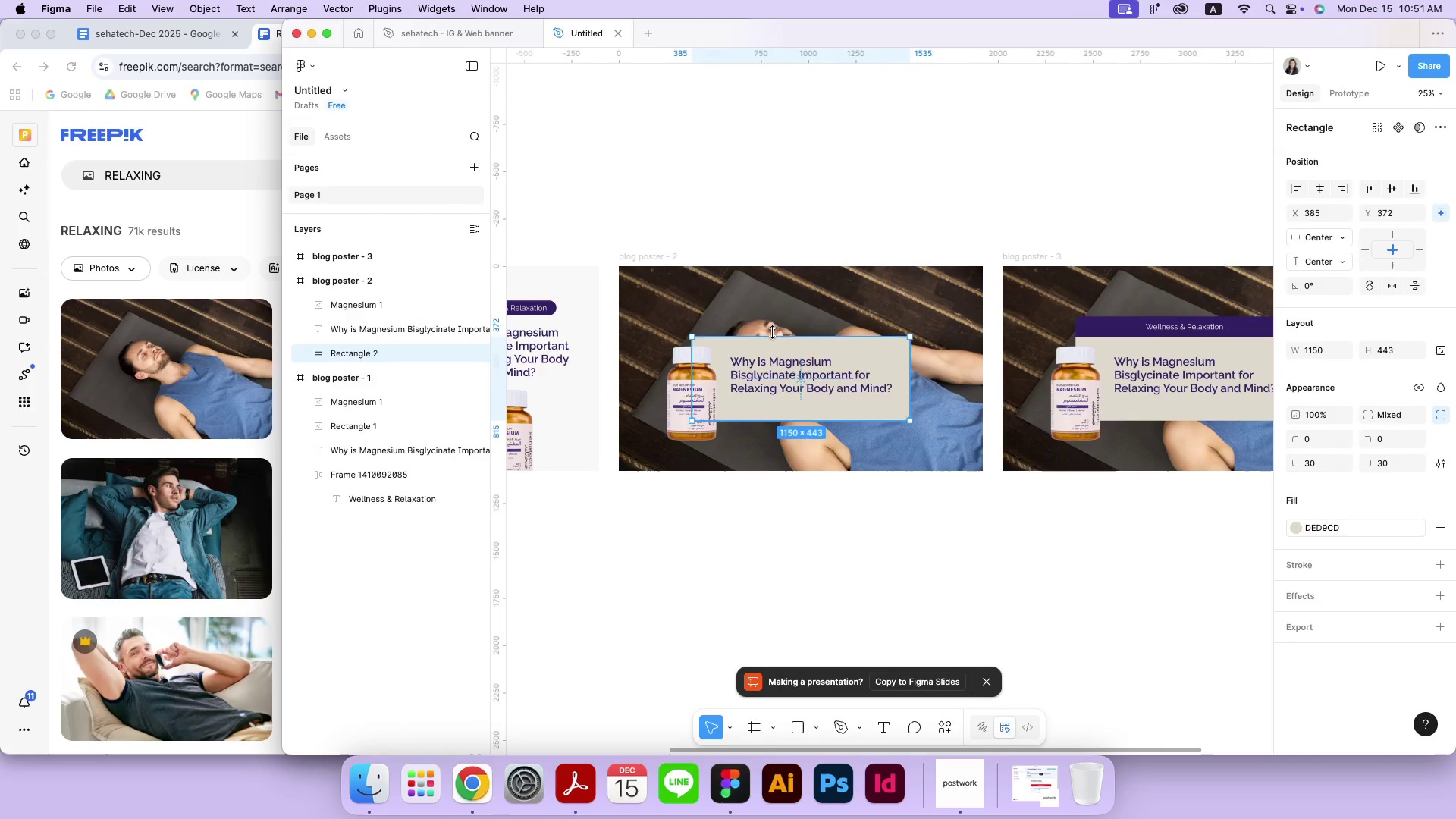 
key(Backspace)
 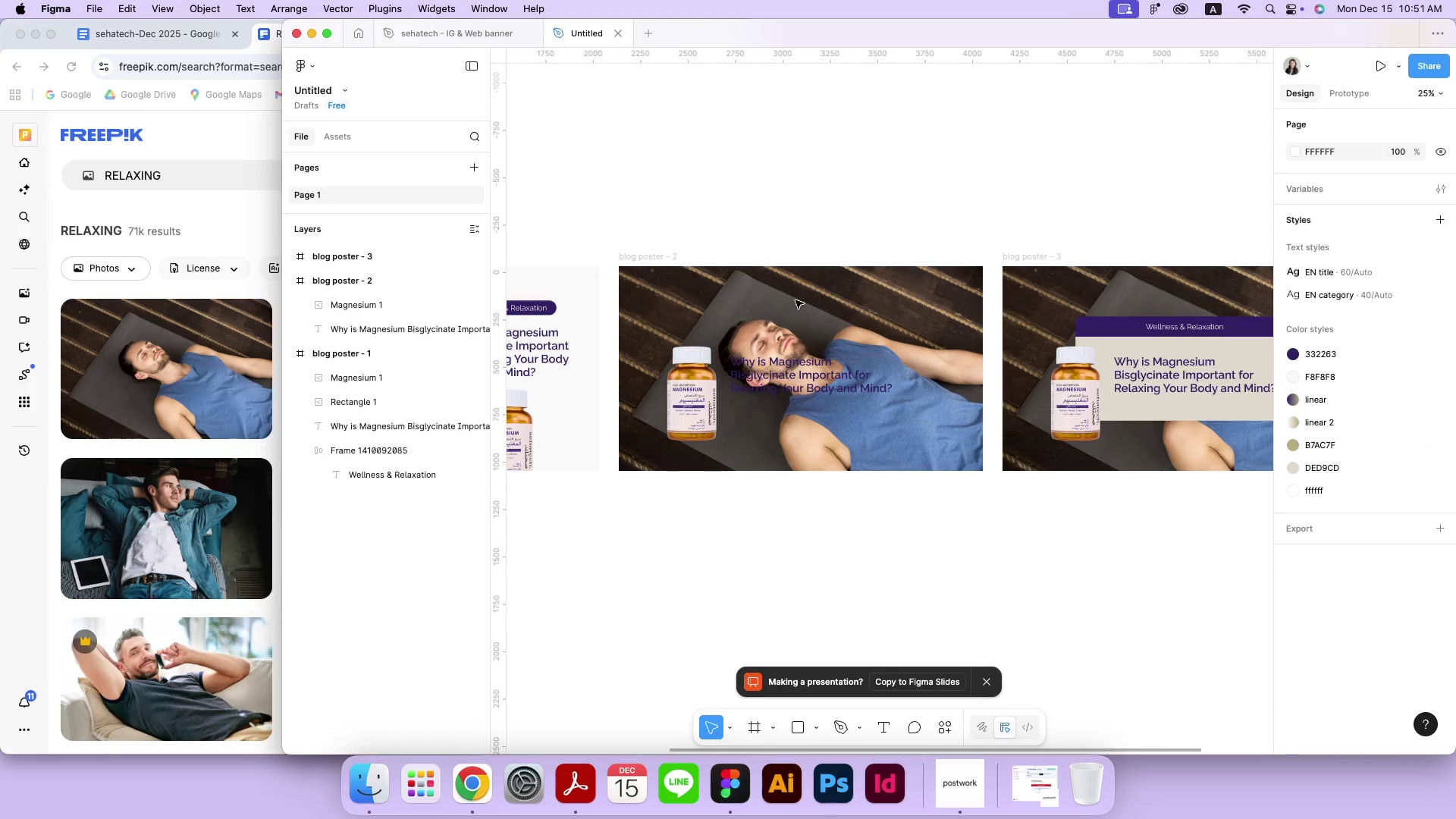 
left_click([795, 300])
 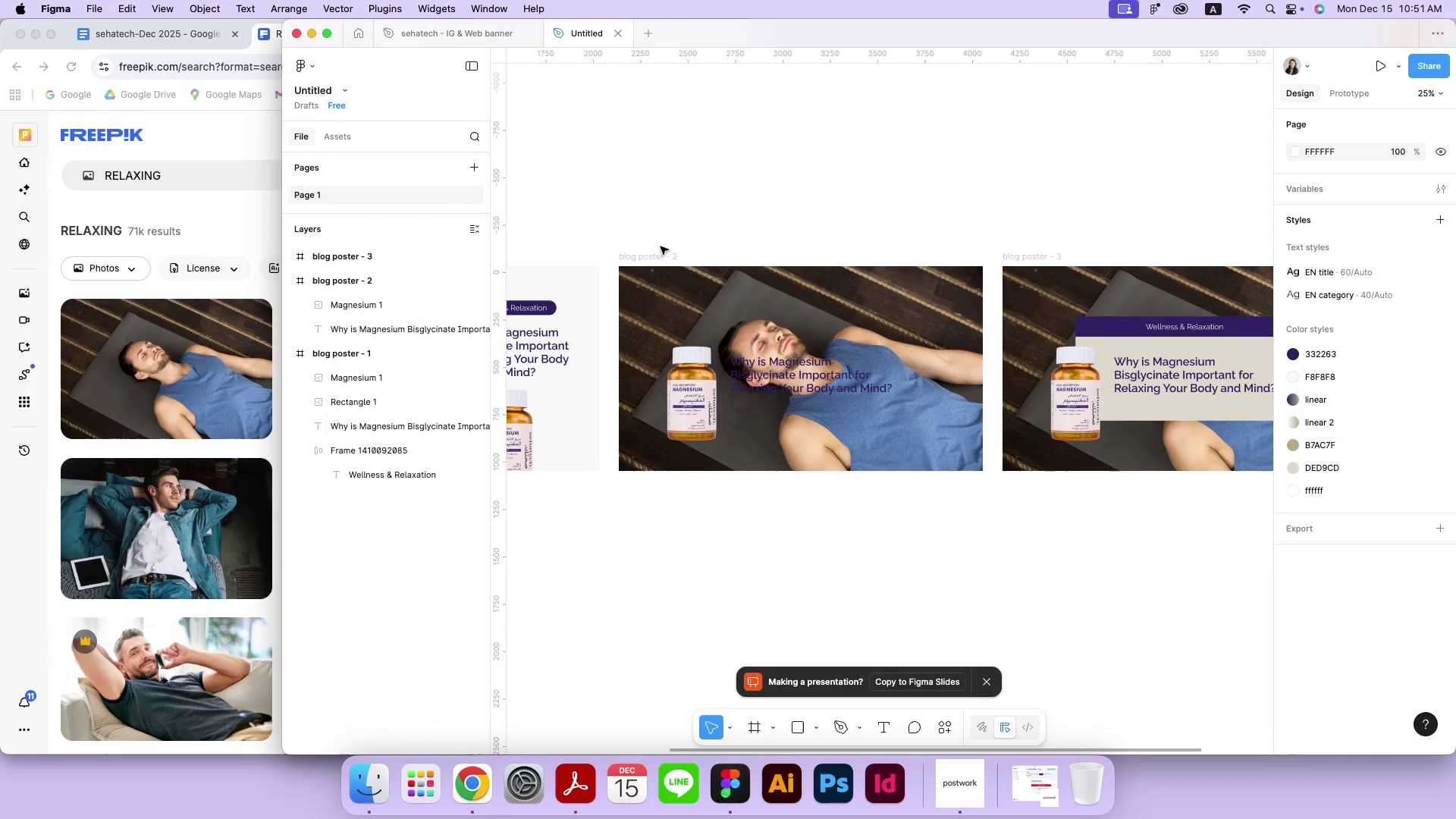 
left_click([664, 256])
 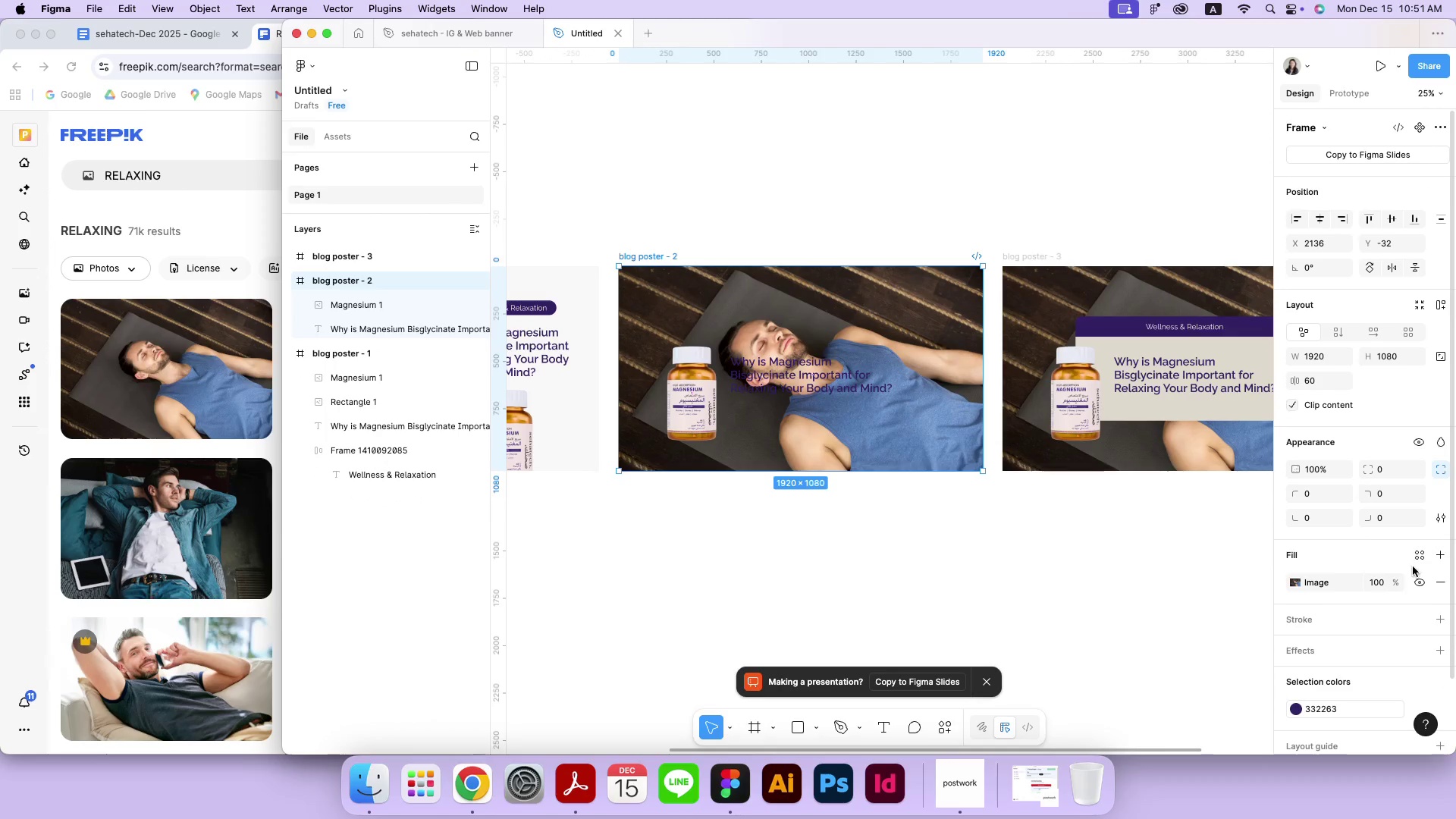 
left_click([1436, 580])
 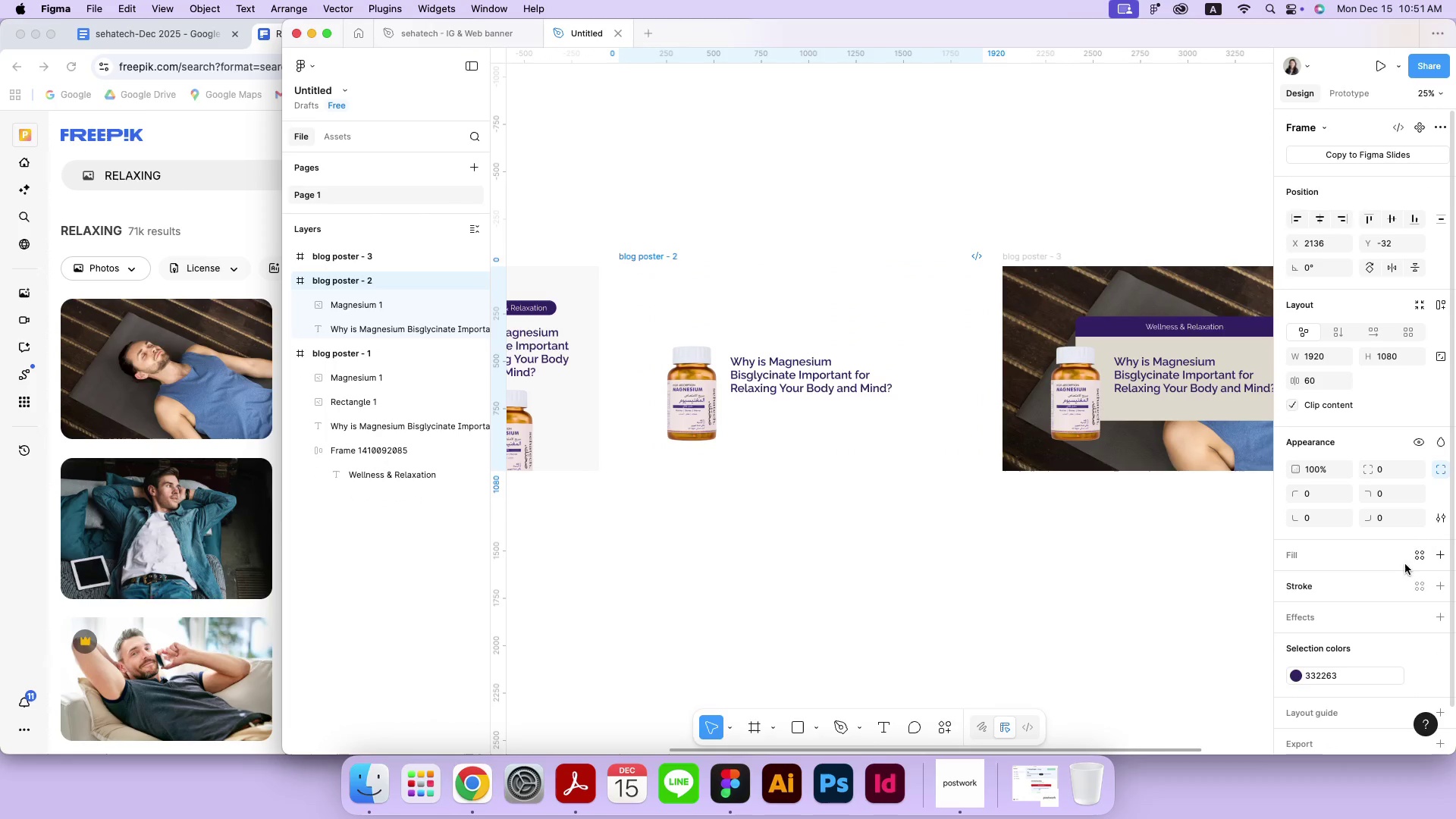 
left_click([1418, 557])
 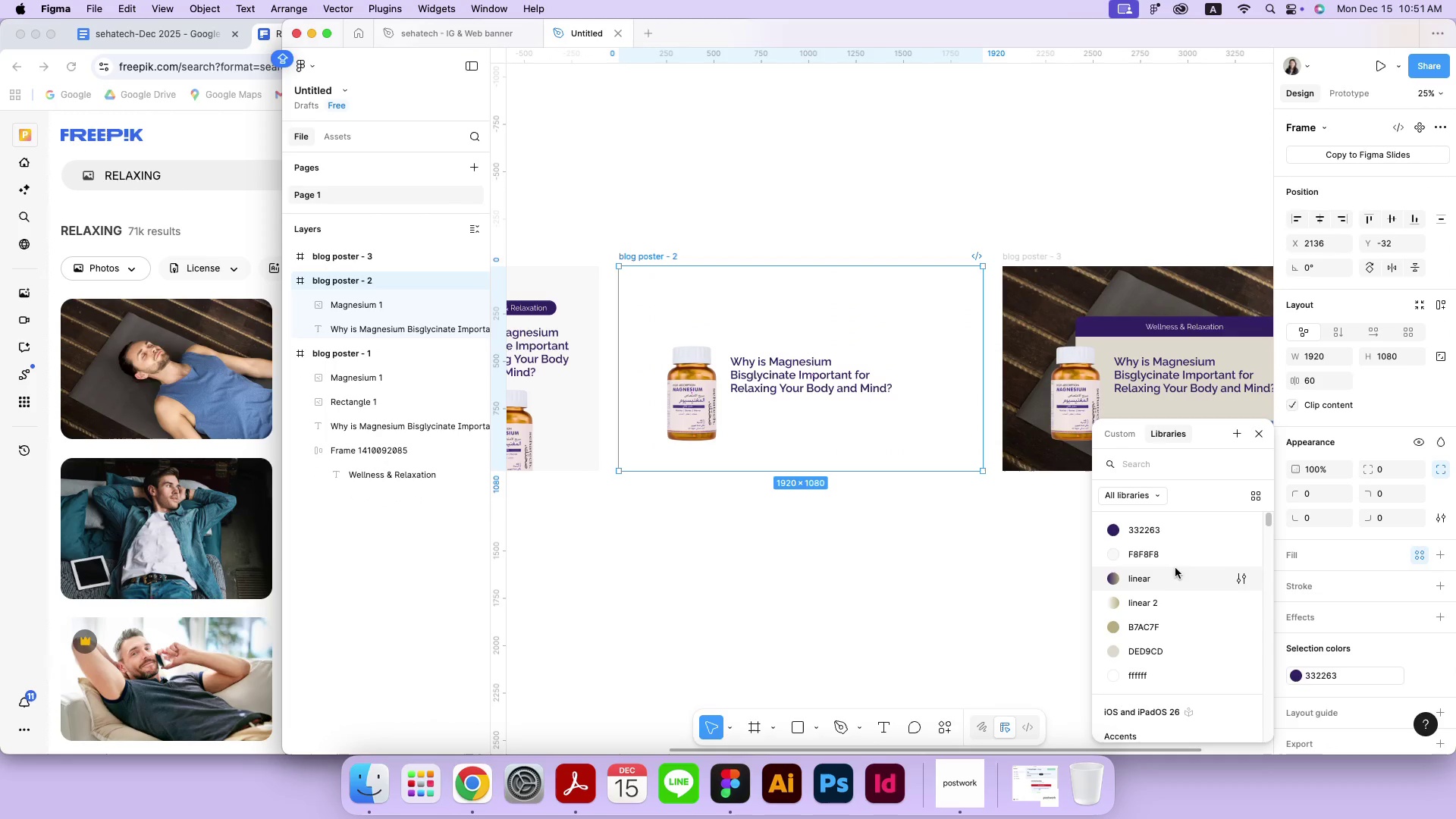 
left_click([1173, 557])
 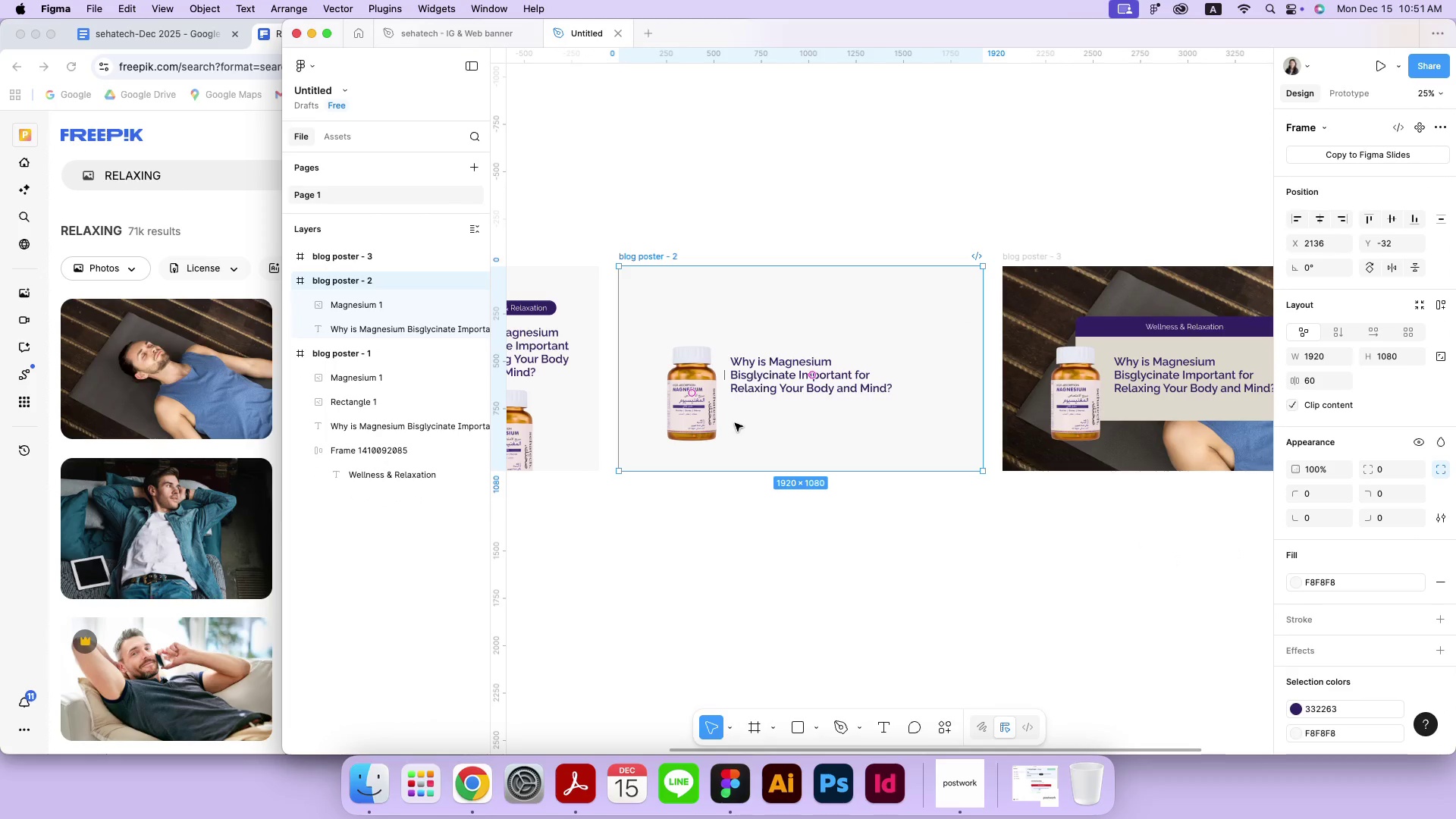 
left_click([691, 394])
 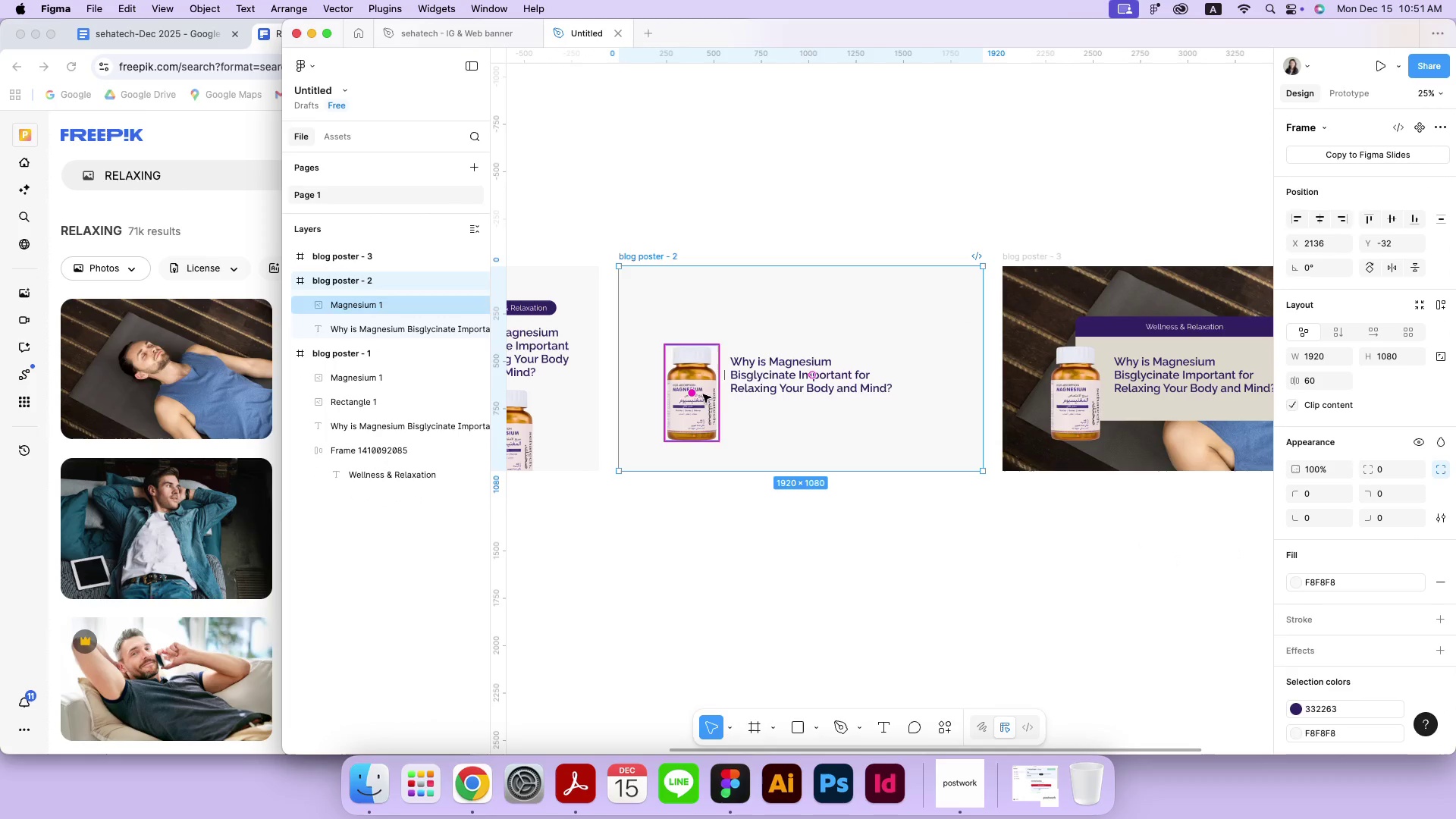 
left_click([736, 573])
 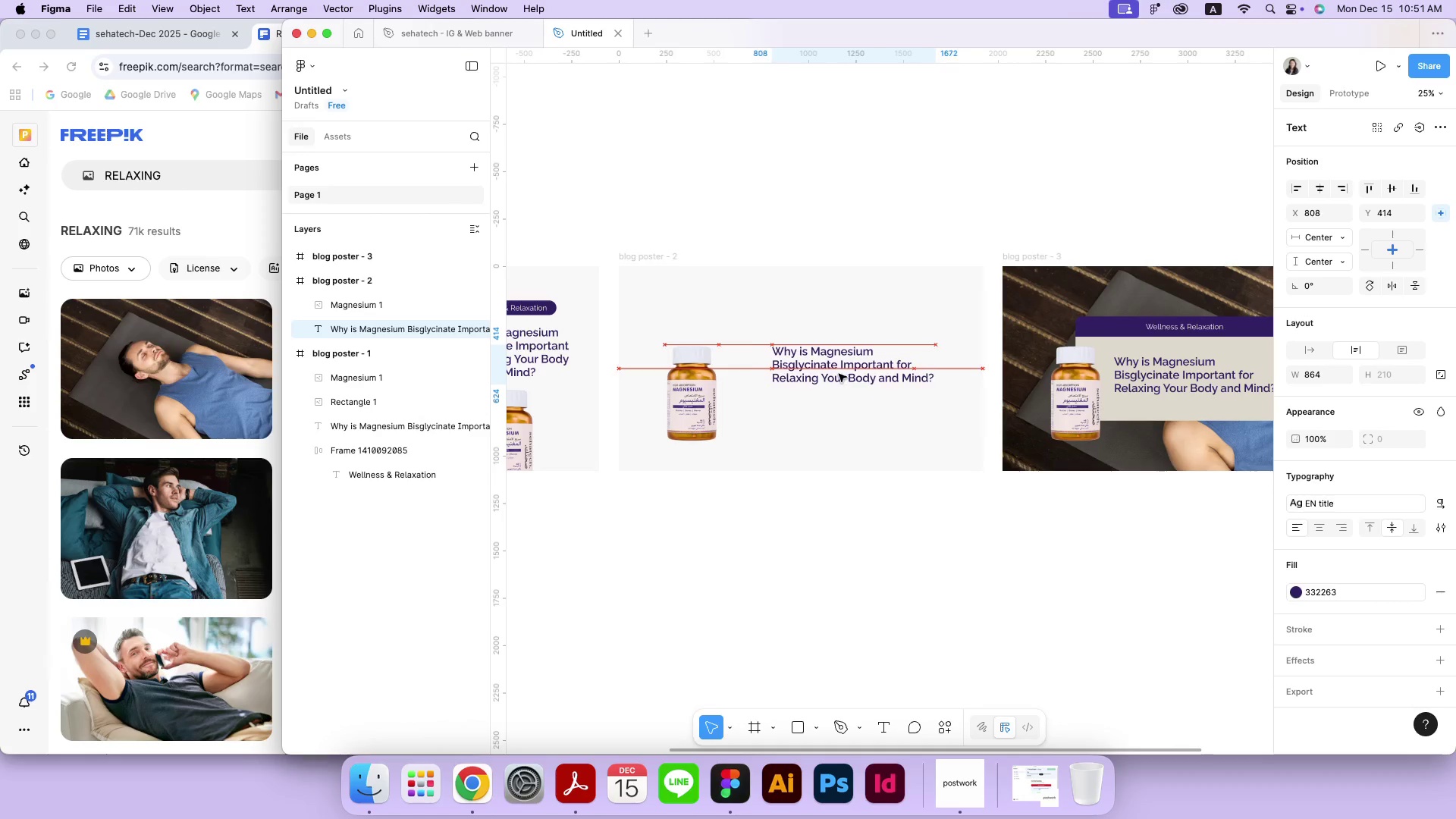 
left_click_drag(start_coordinate=[797, 388], to_coordinate=[839, 374])
 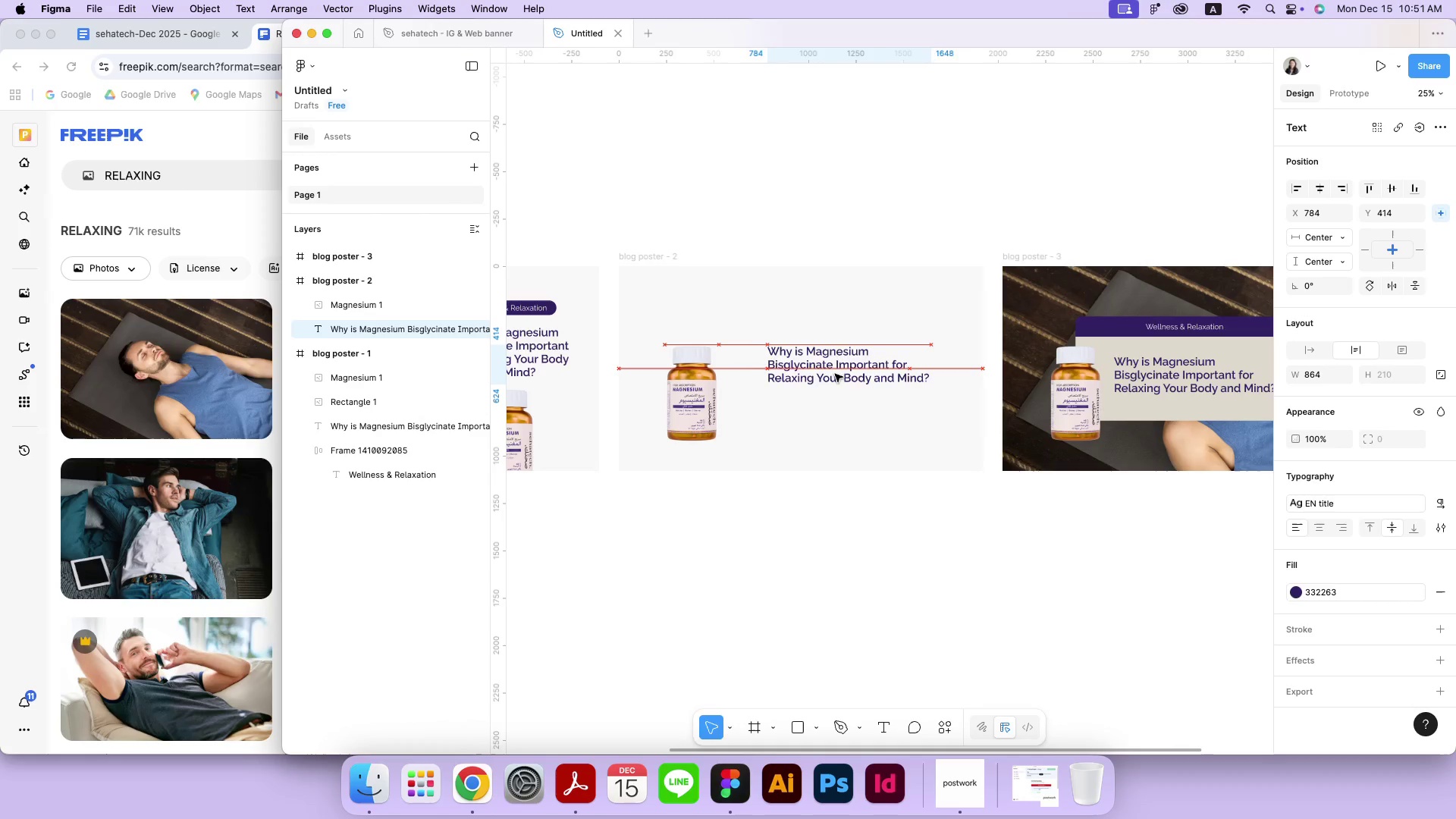 
left_click([682, 422])
 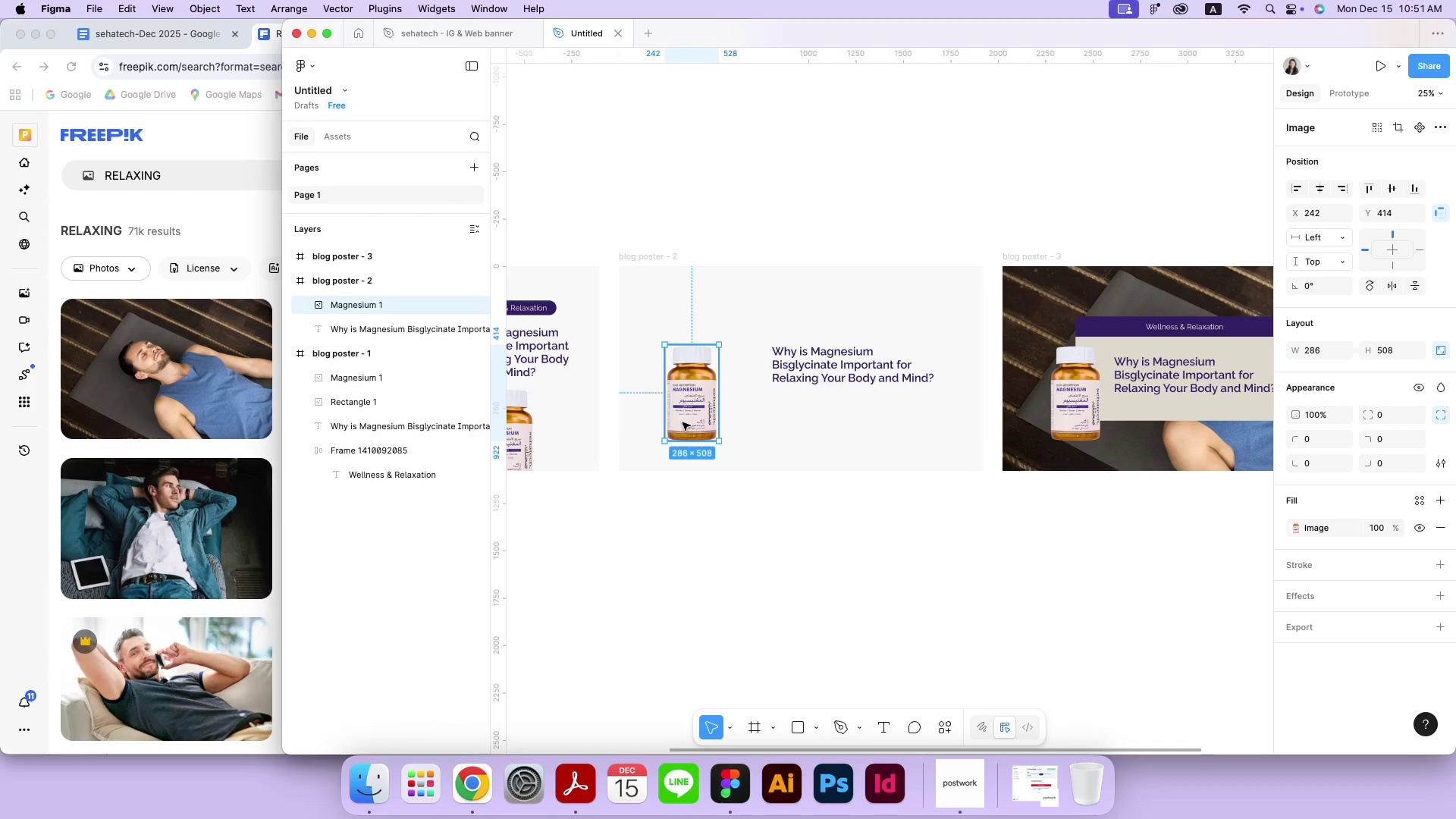 
wait(8.14)
 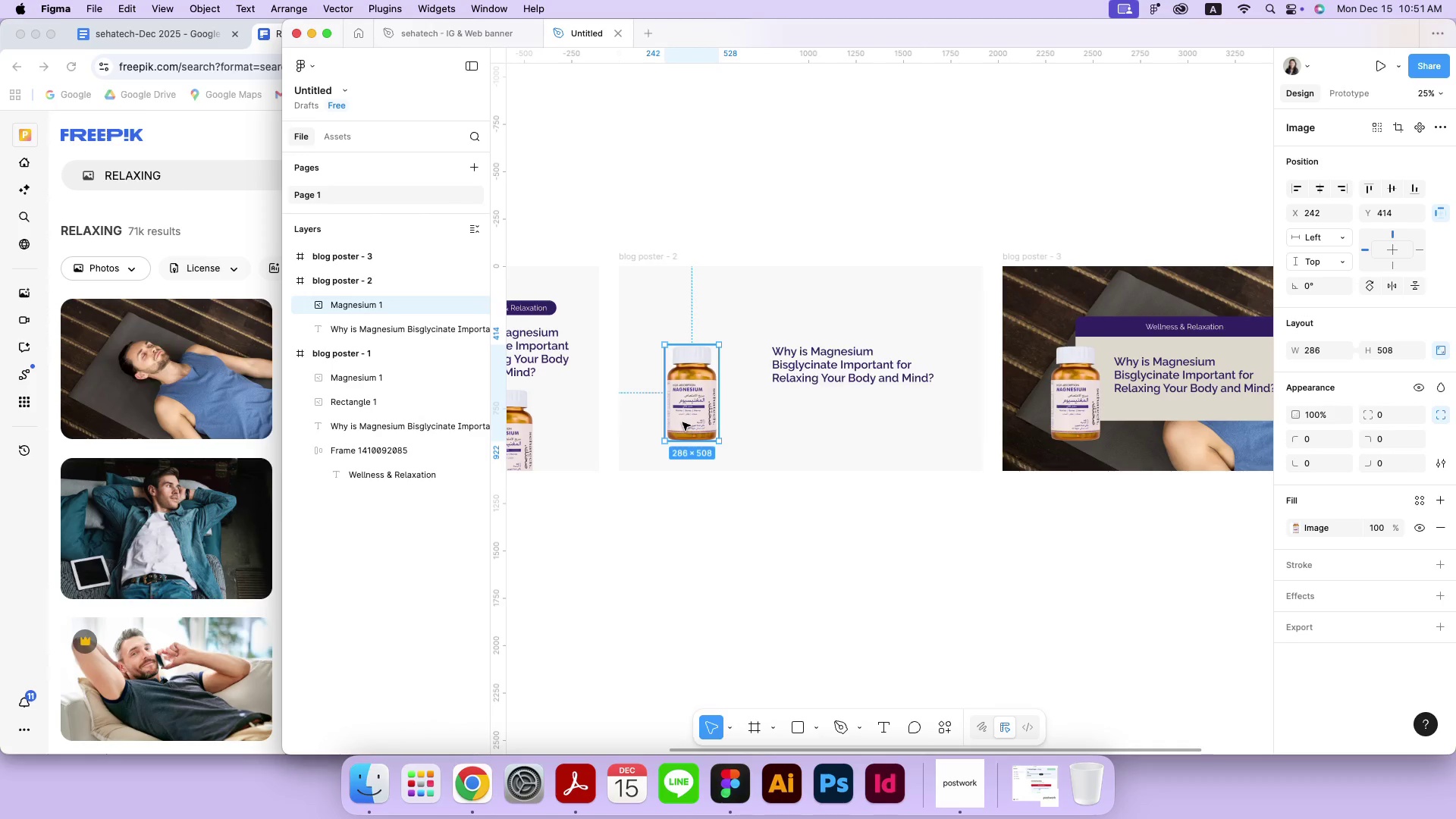 
left_click([444, 32])
 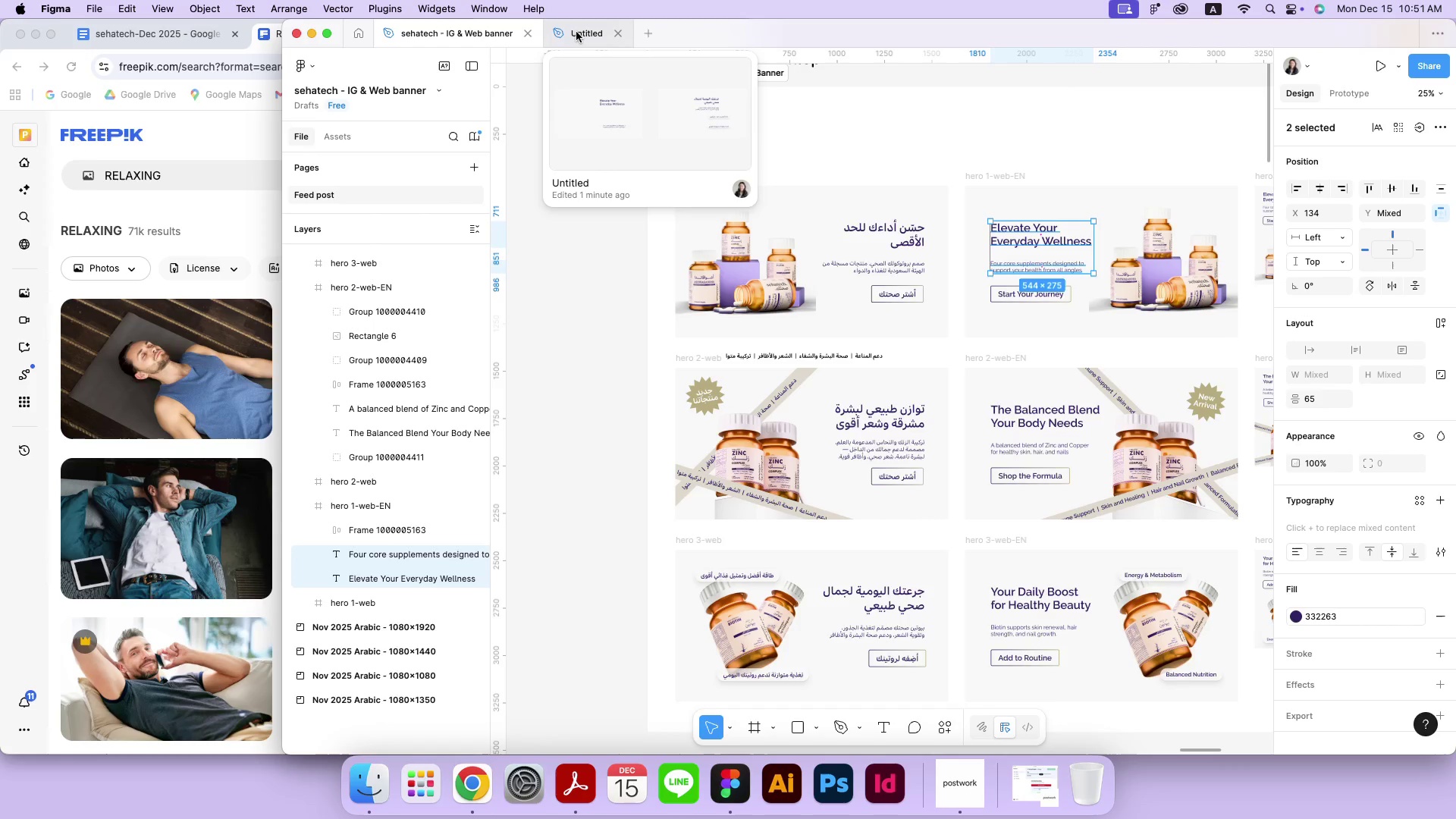 
wait(9.7)
 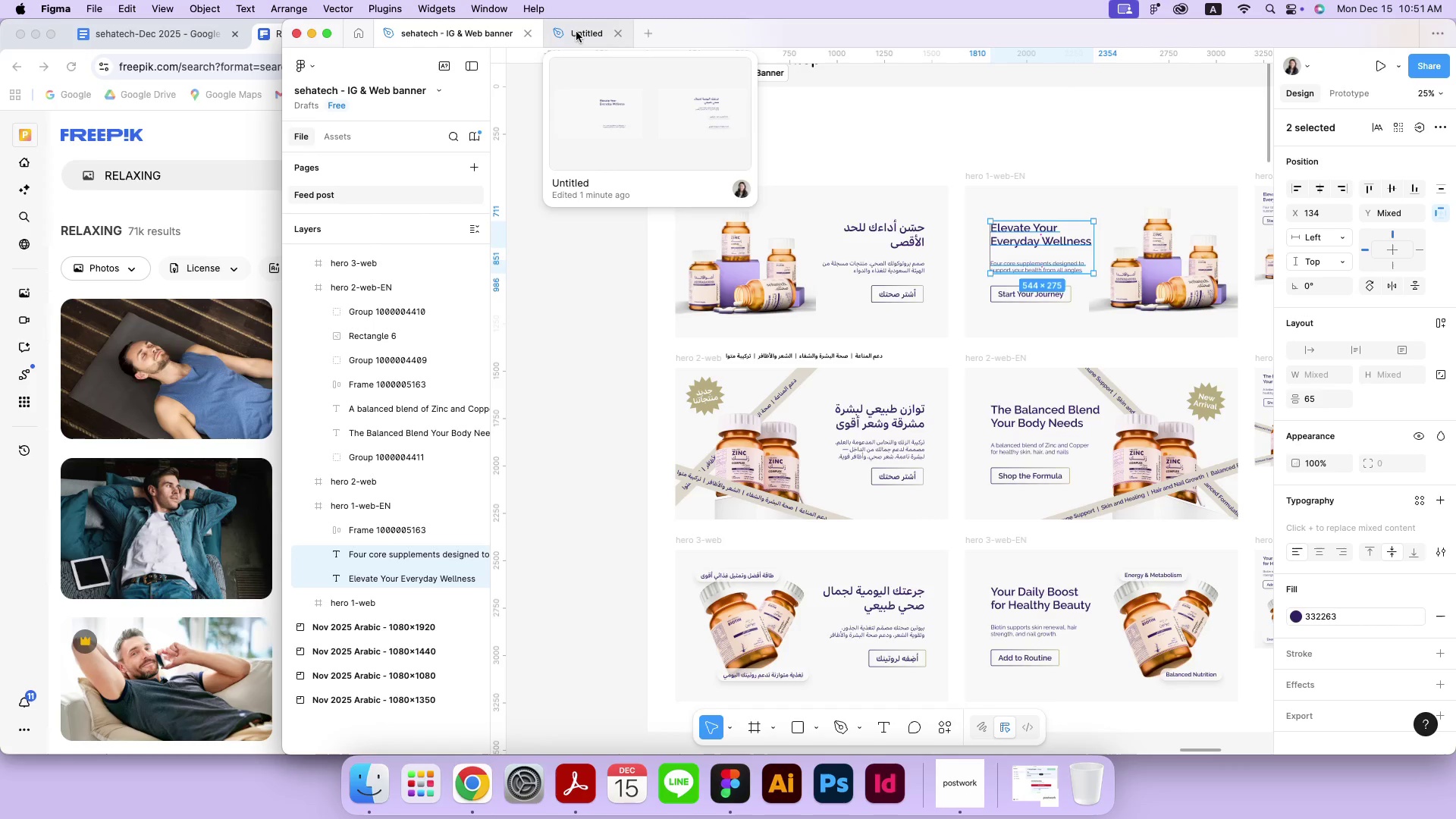 
left_click([584, 33])
 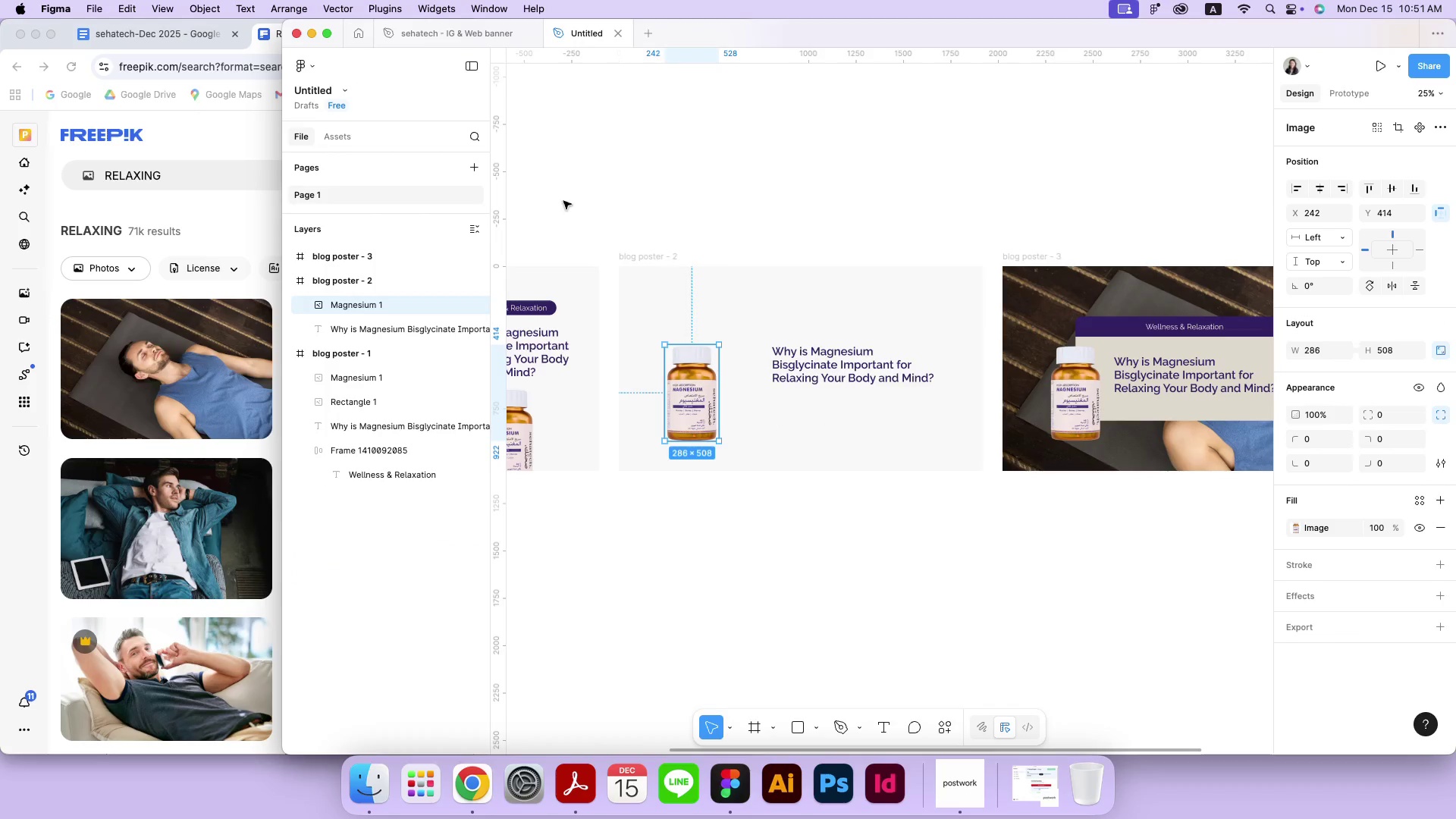 
key(Backspace)
 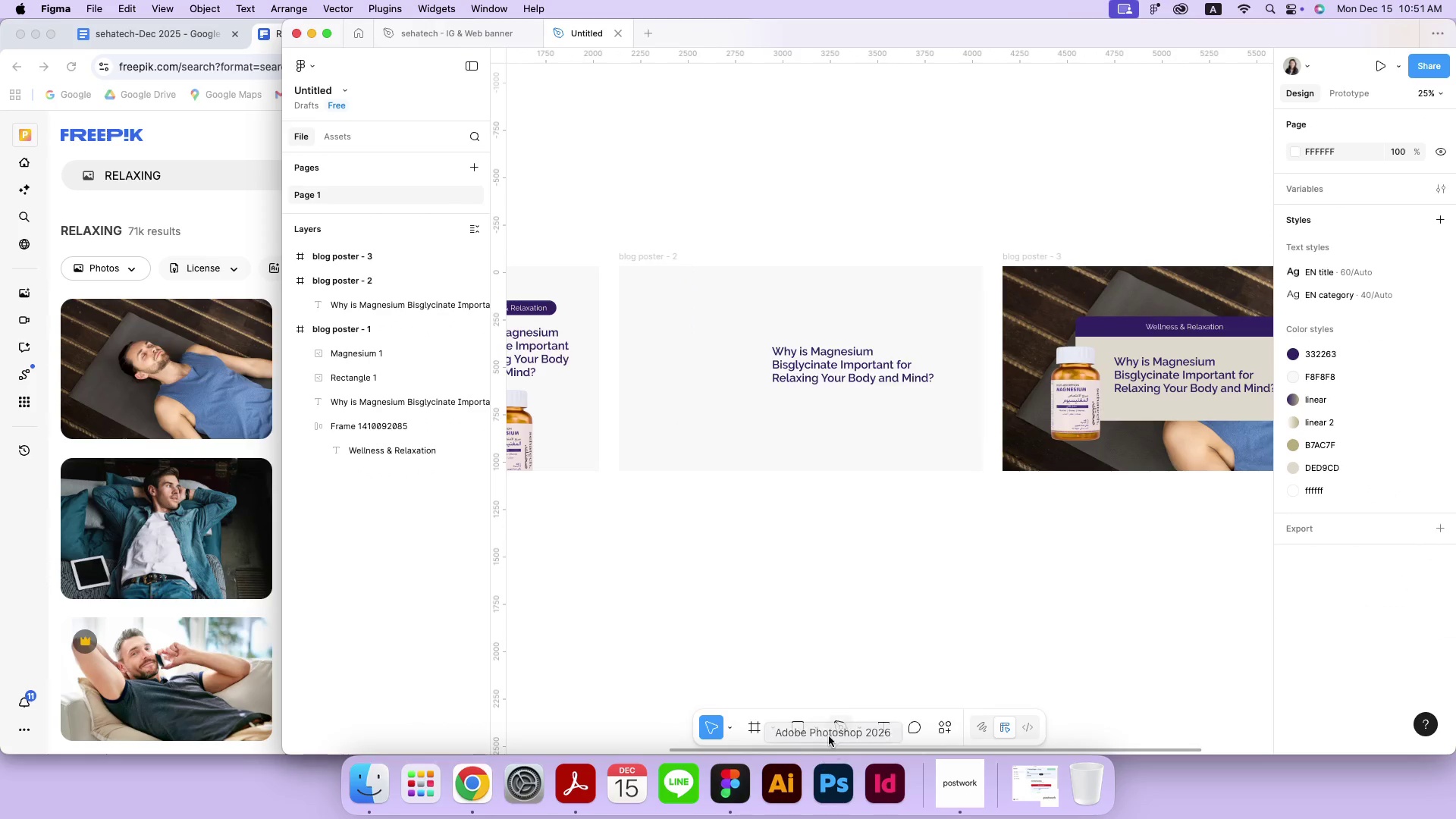 
left_click([802, 733])
 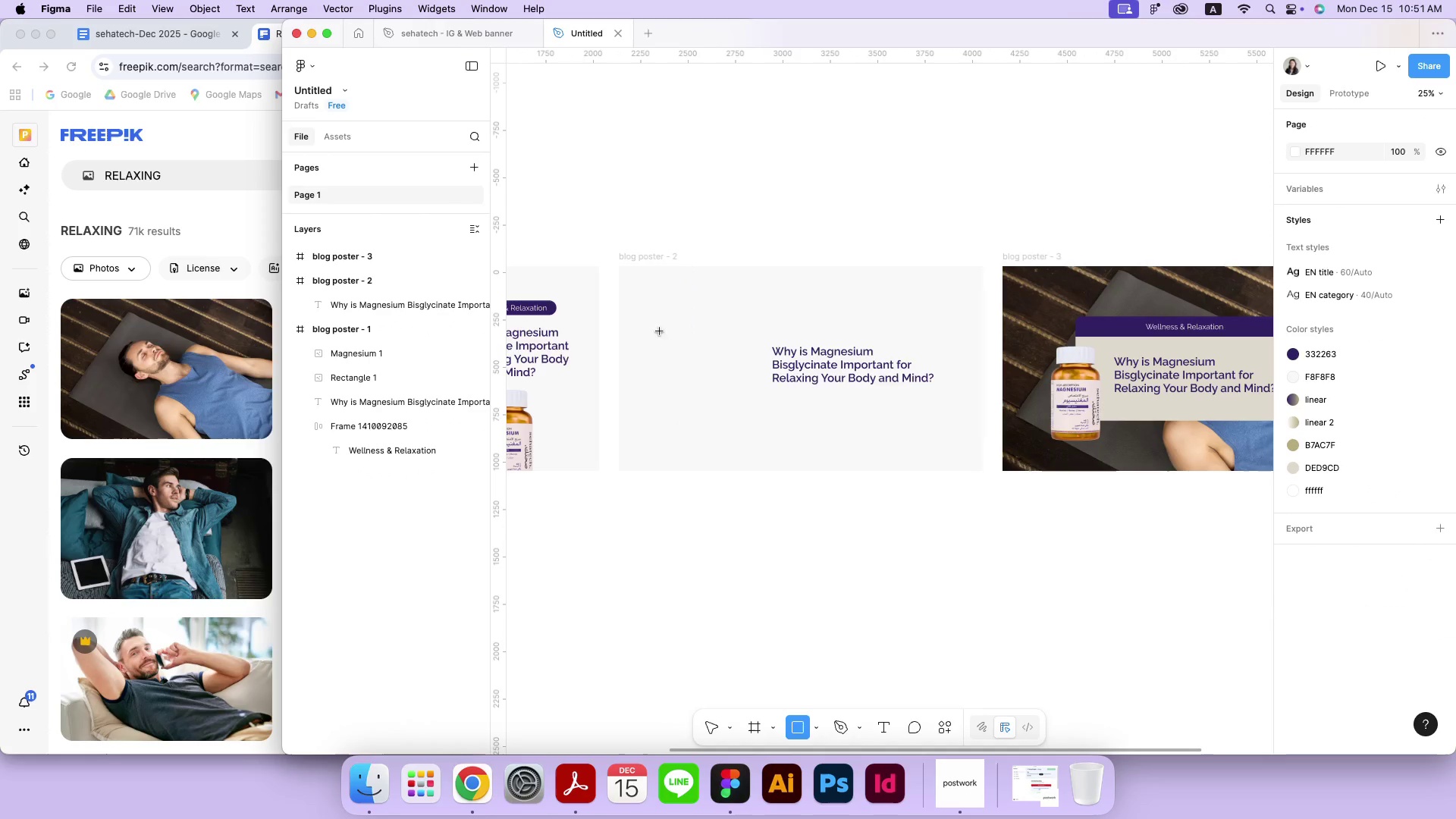 
left_click_drag(start_coordinate=[623, 271], to_coordinate=[764, 474])
 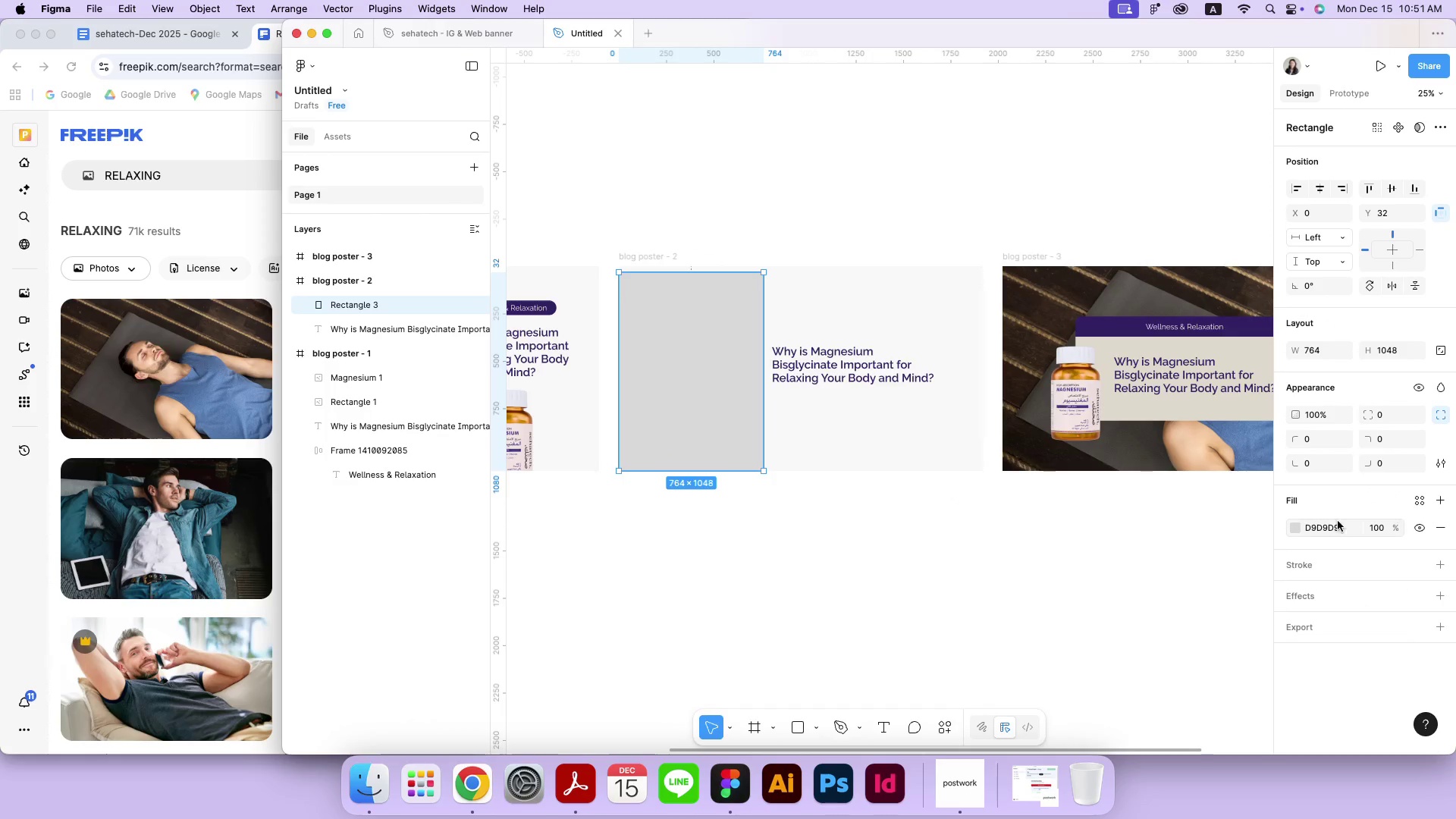 
left_click([1293, 531])
 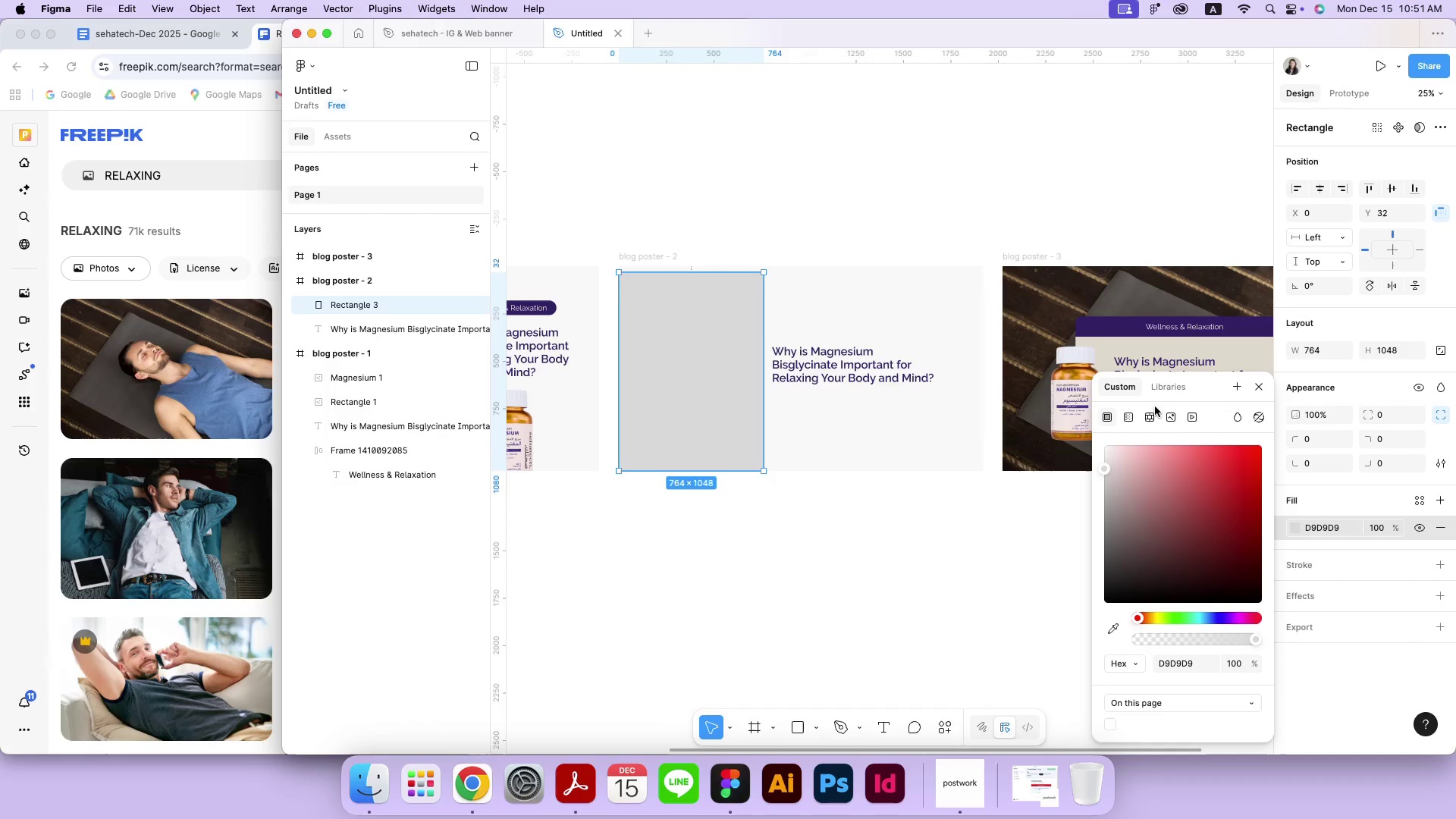 
left_click([1169, 416])
 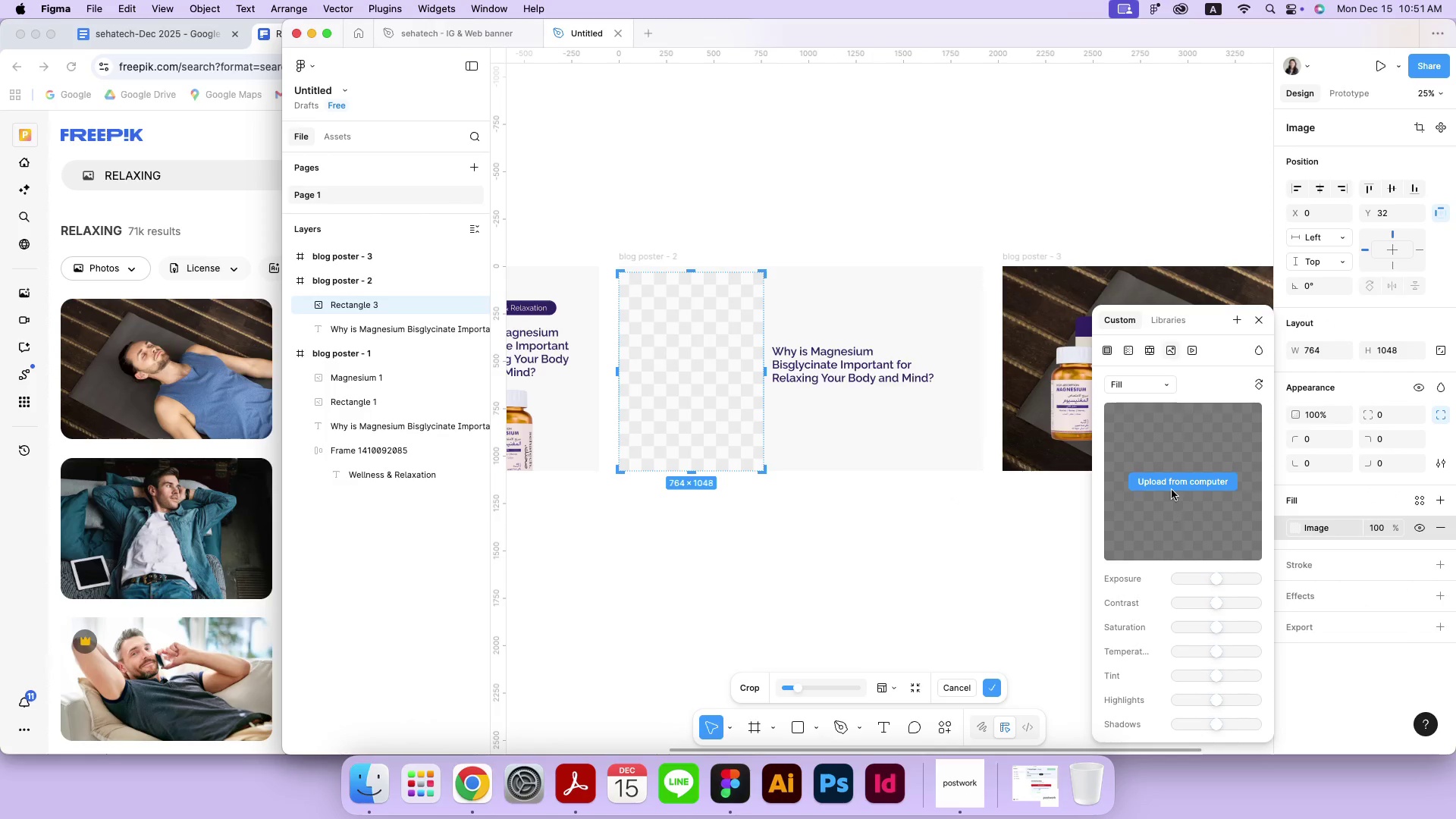 
left_click([1172, 485])
 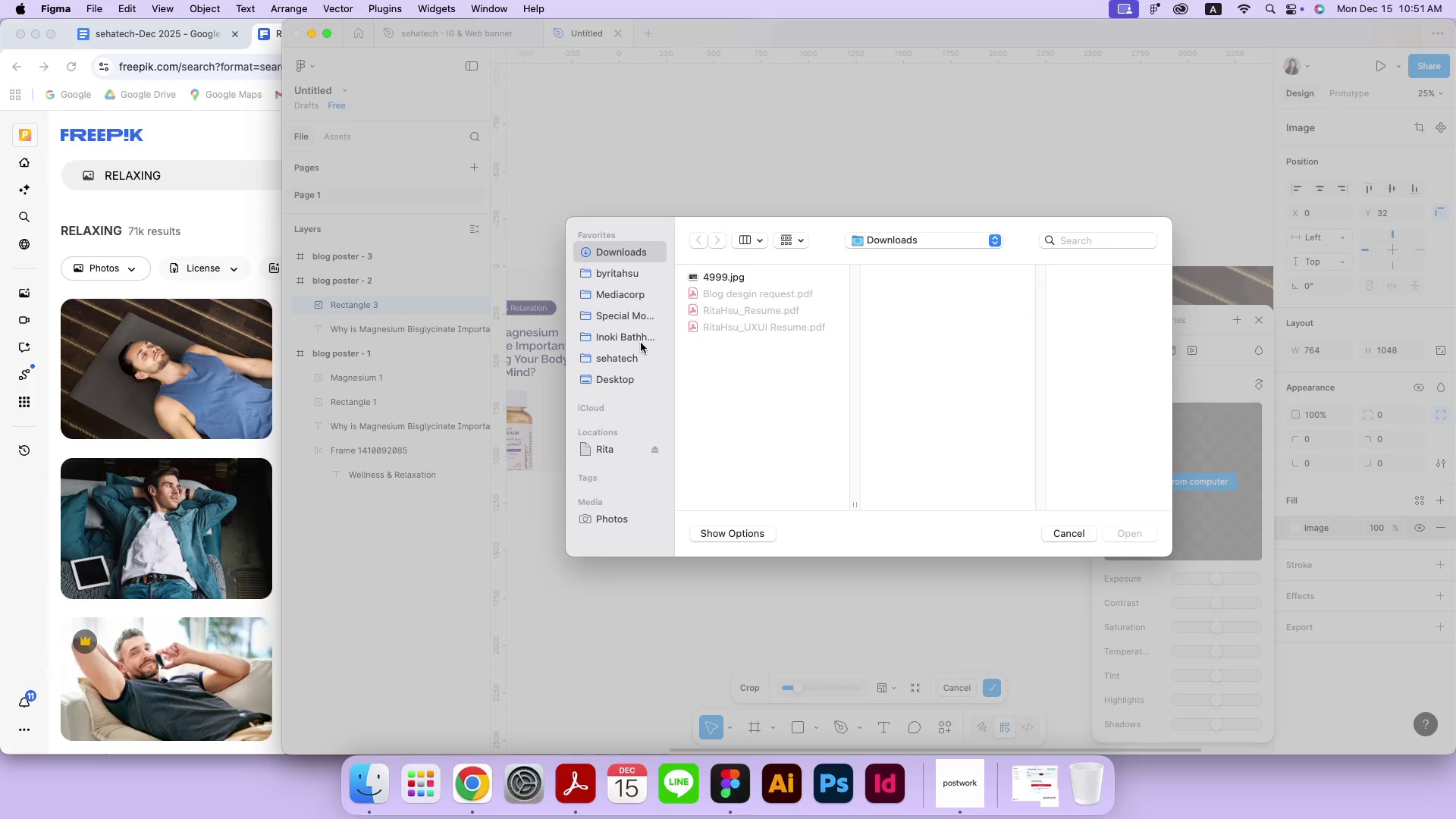 
left_click([626, 363])
 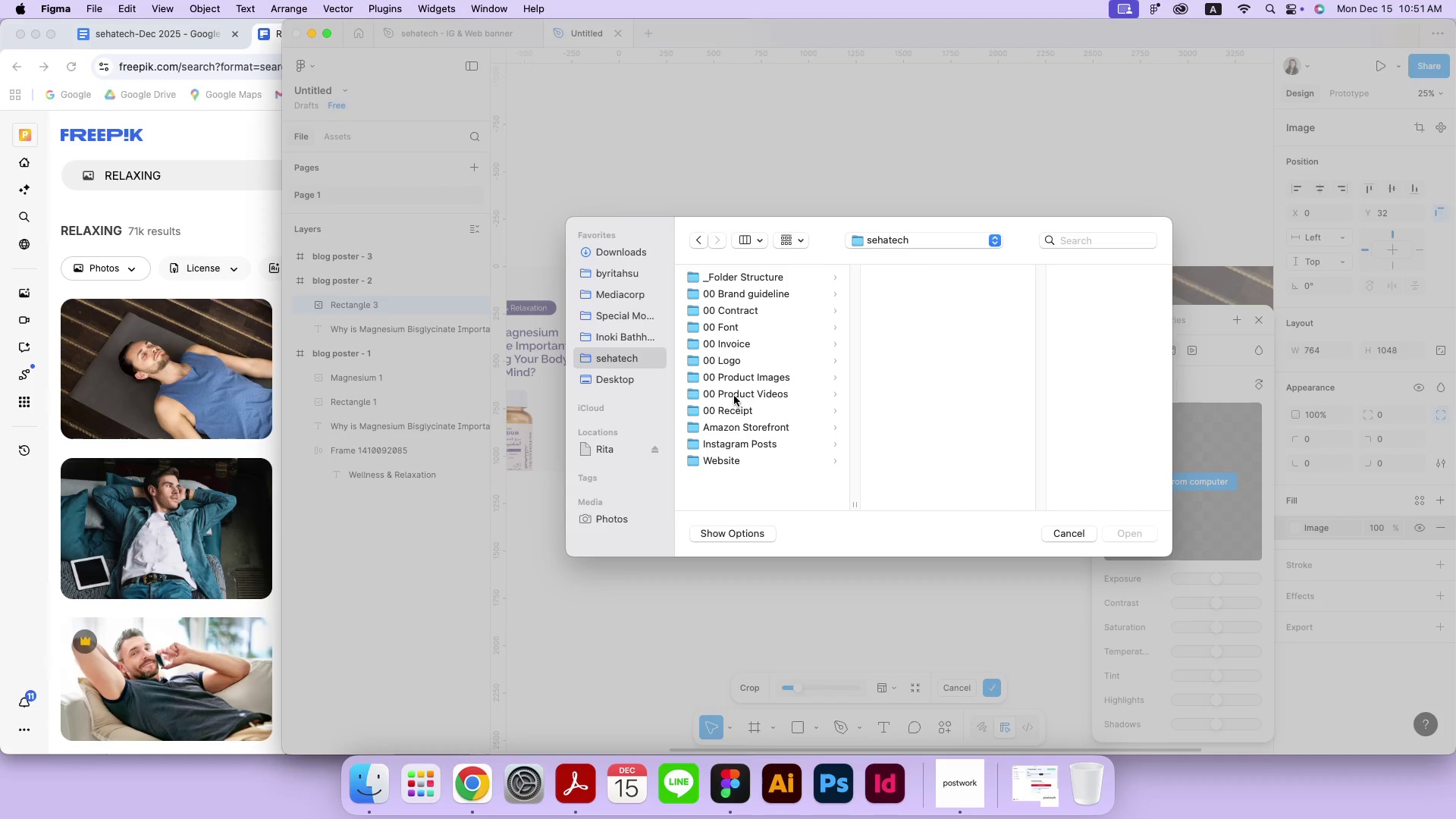 
left_click([755, 374])
 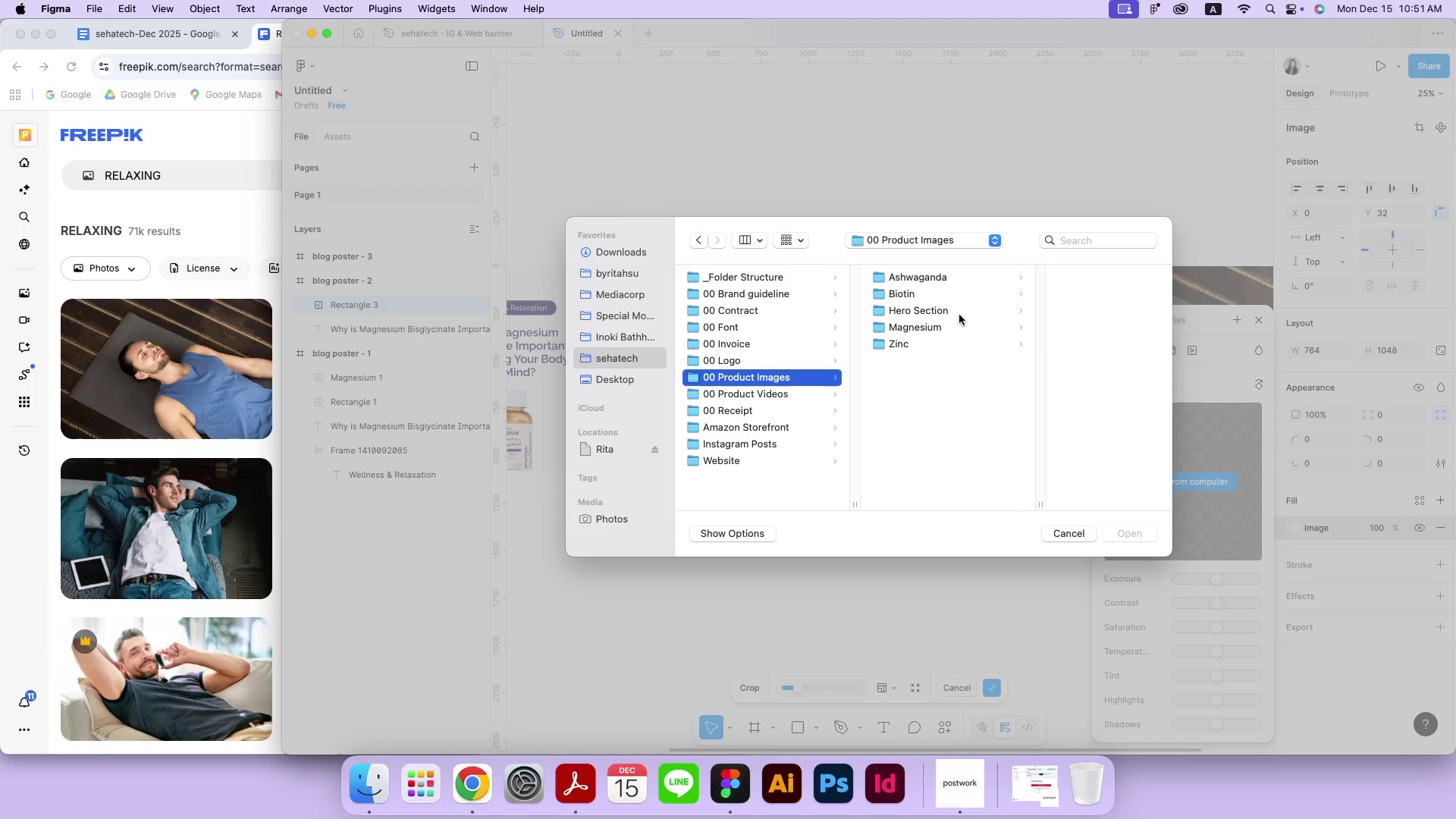 
left_click([949, 340])
 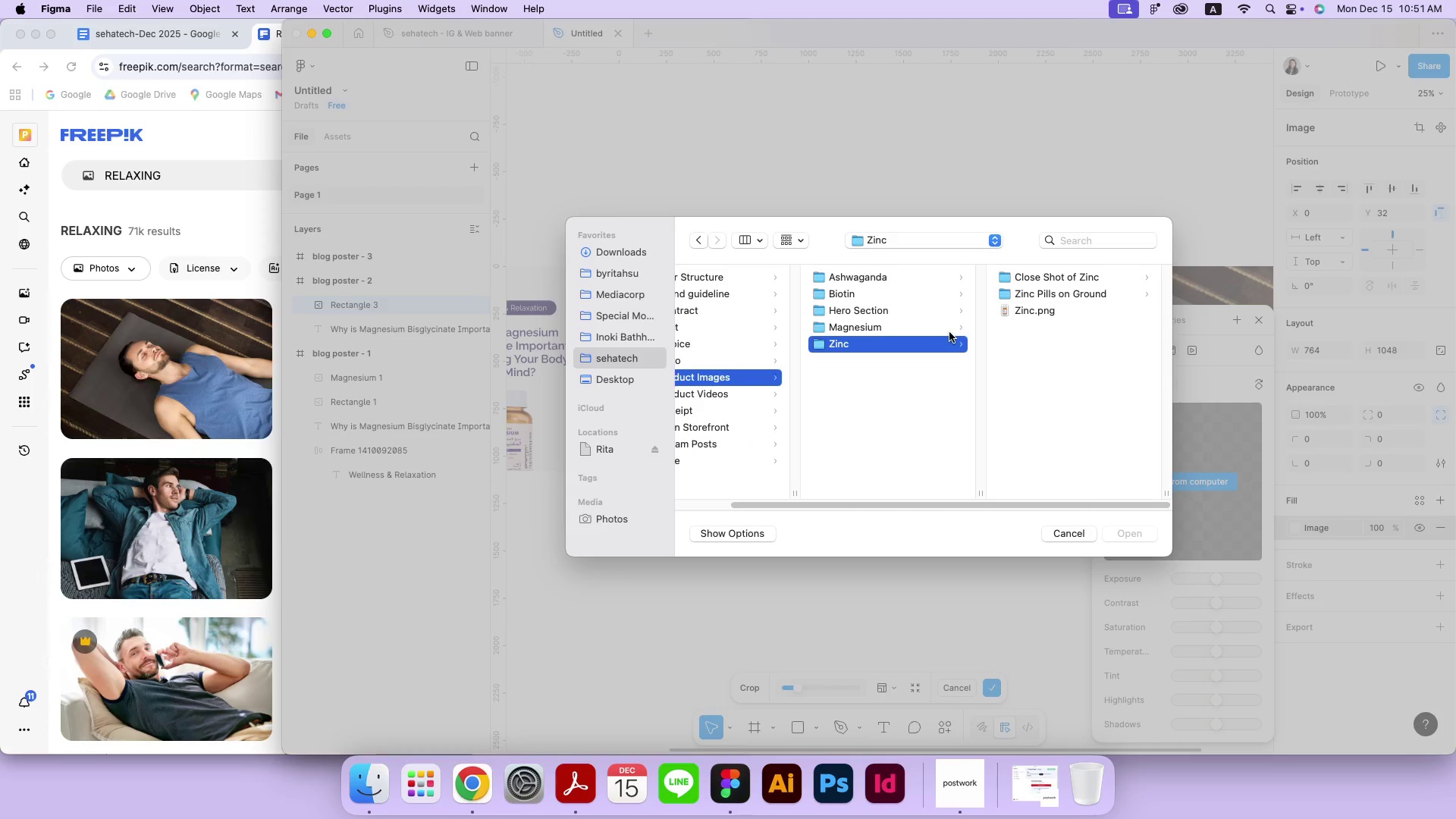 
left_click([950, 332])
 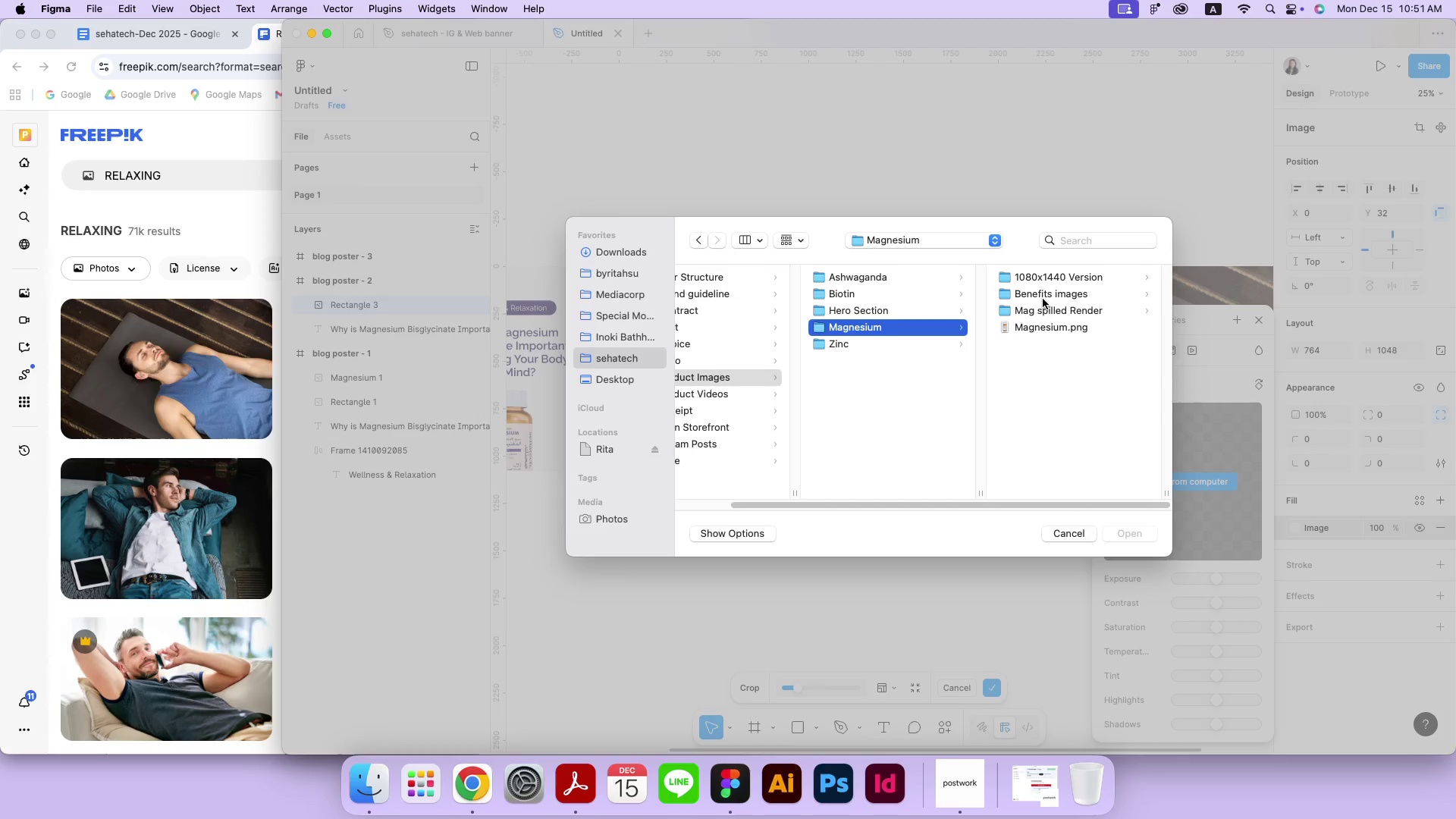 
left_click([1047, 306])
 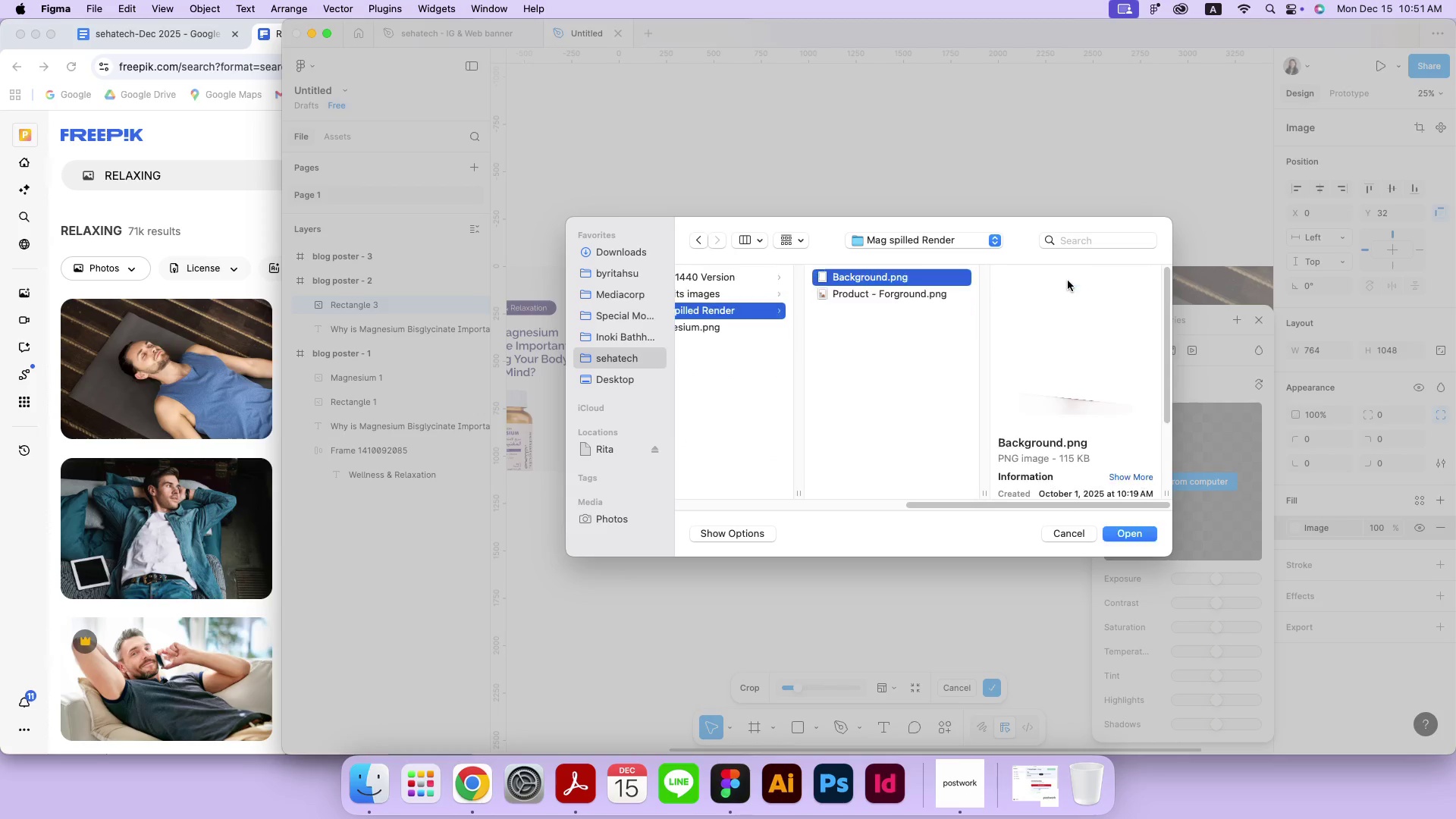 
key(ArrowDown)
 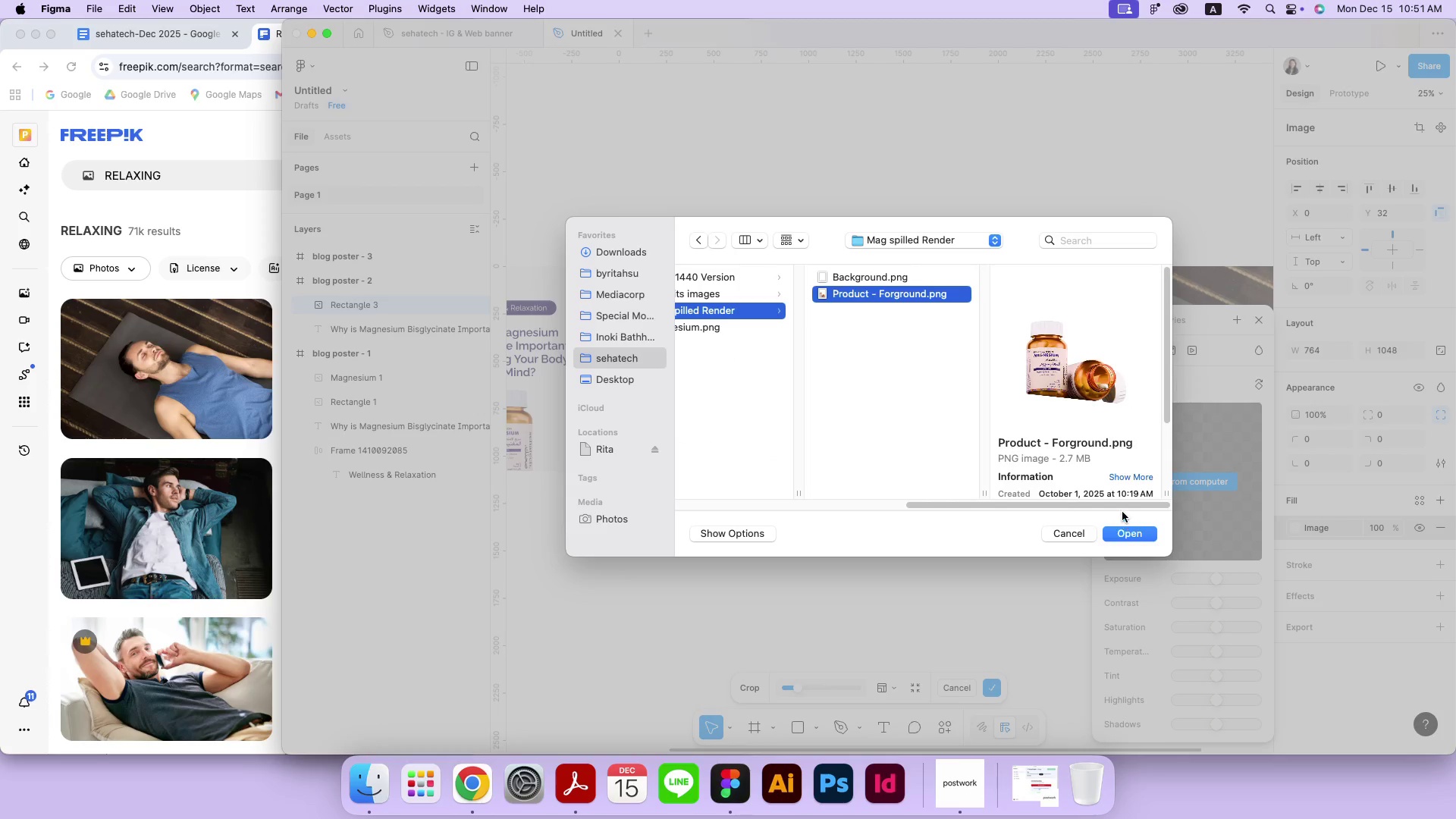 
mouse_move([1142, 521])
 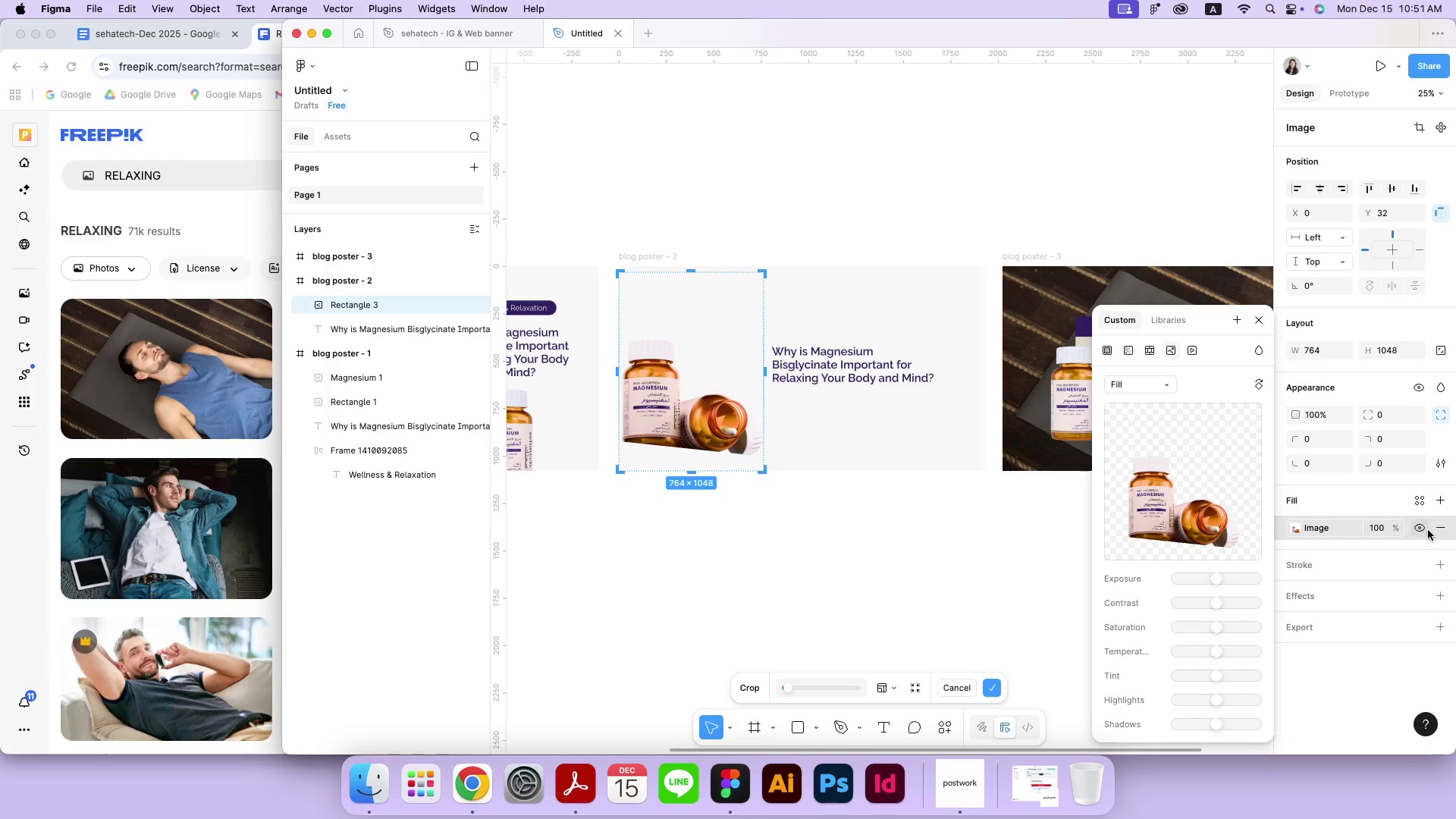 
left_click([1294, 526])
 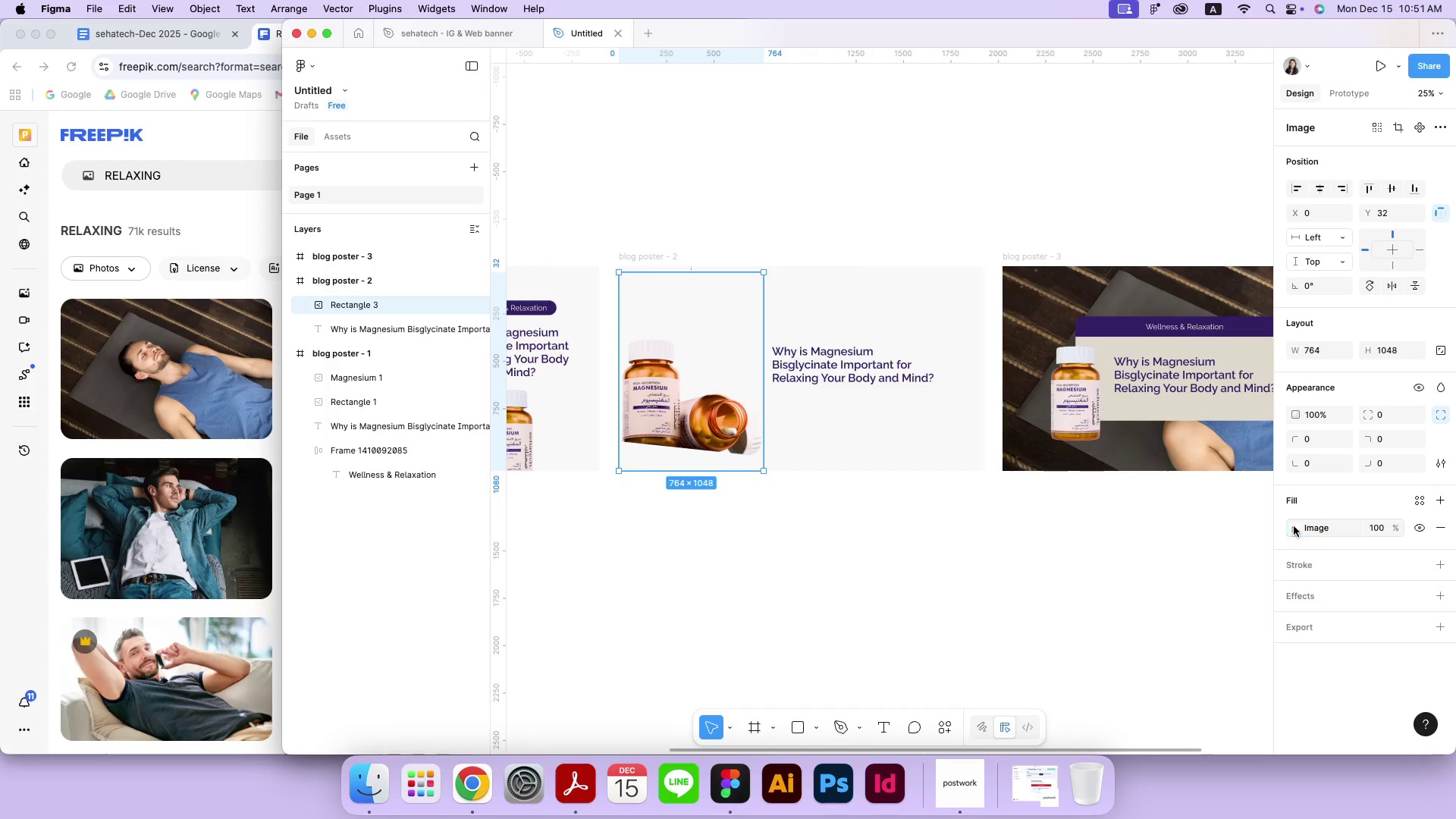 
key(Meta+C)
 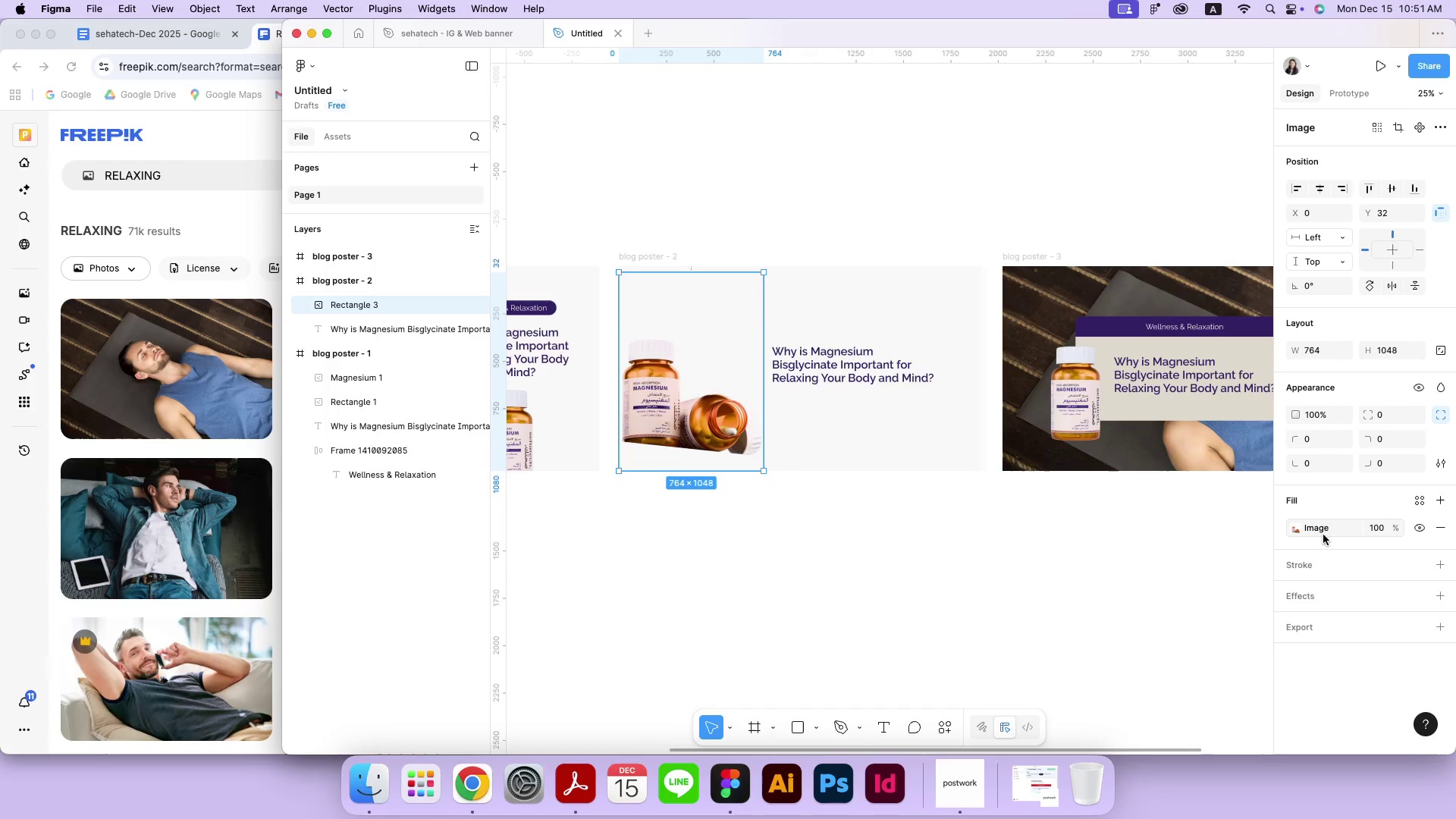 
left_click([1295, 527])
 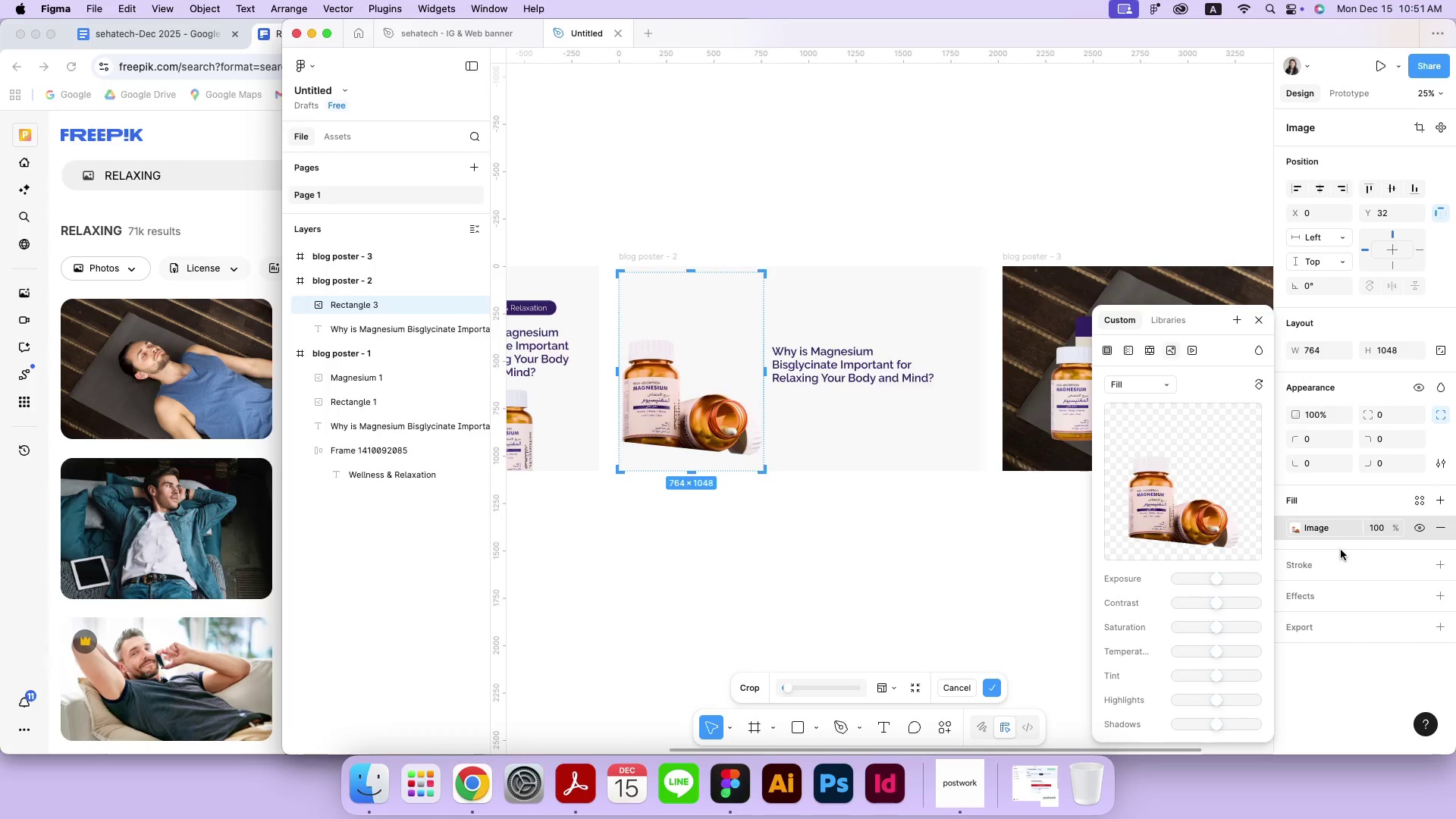 
key(Meta+C)
 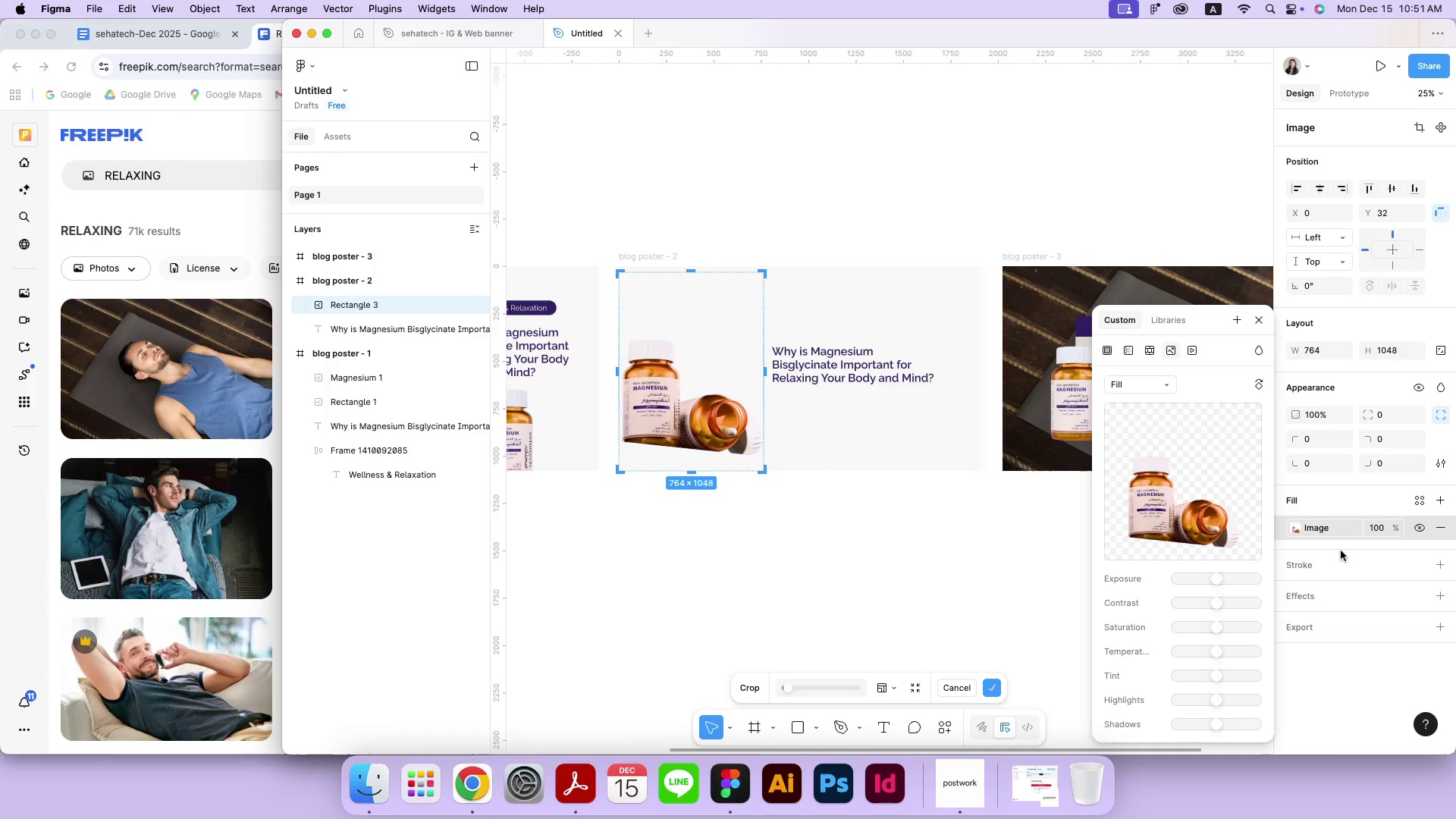 
key(Meta+V)
 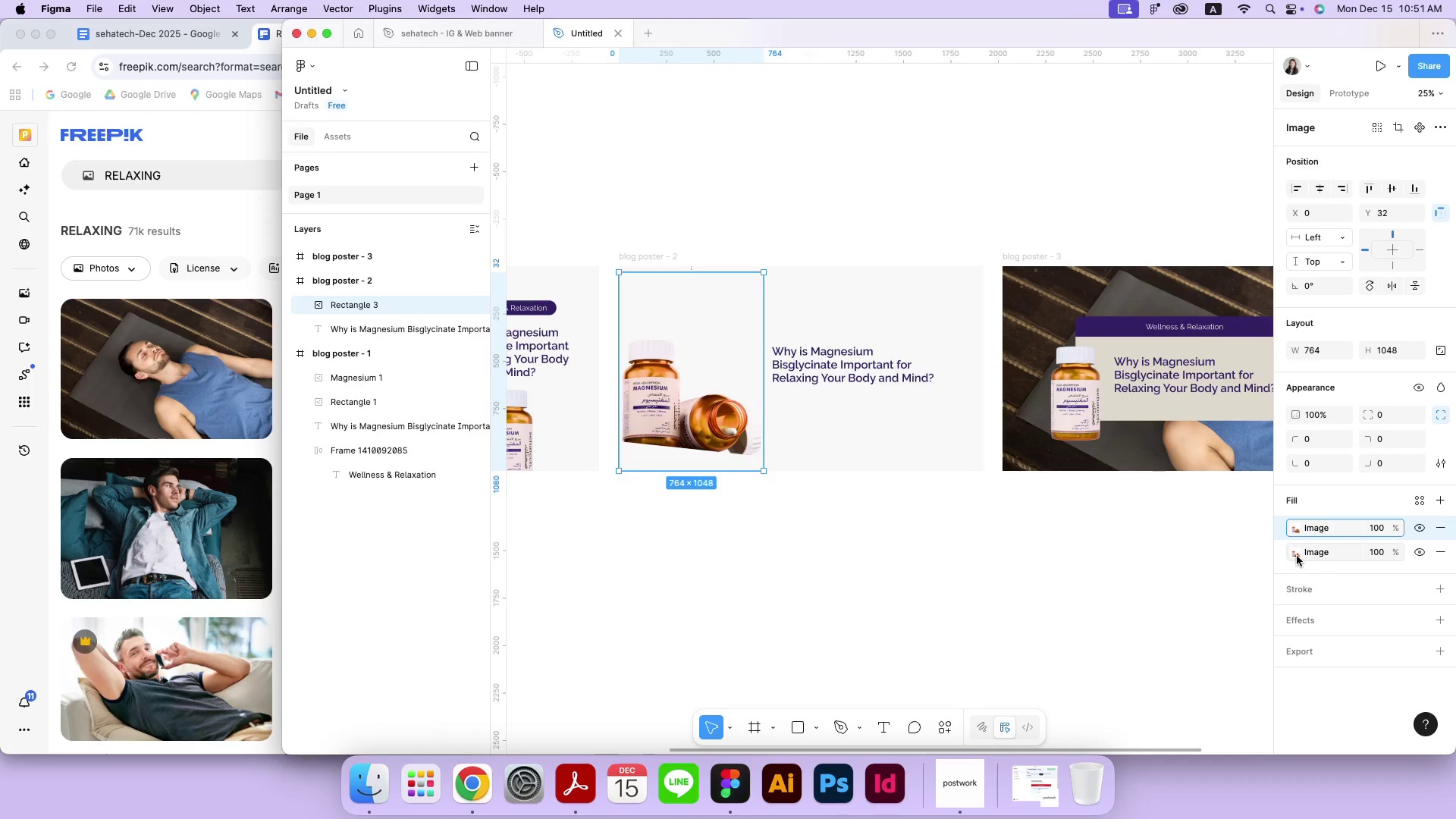 
left_click([1295, 556])
 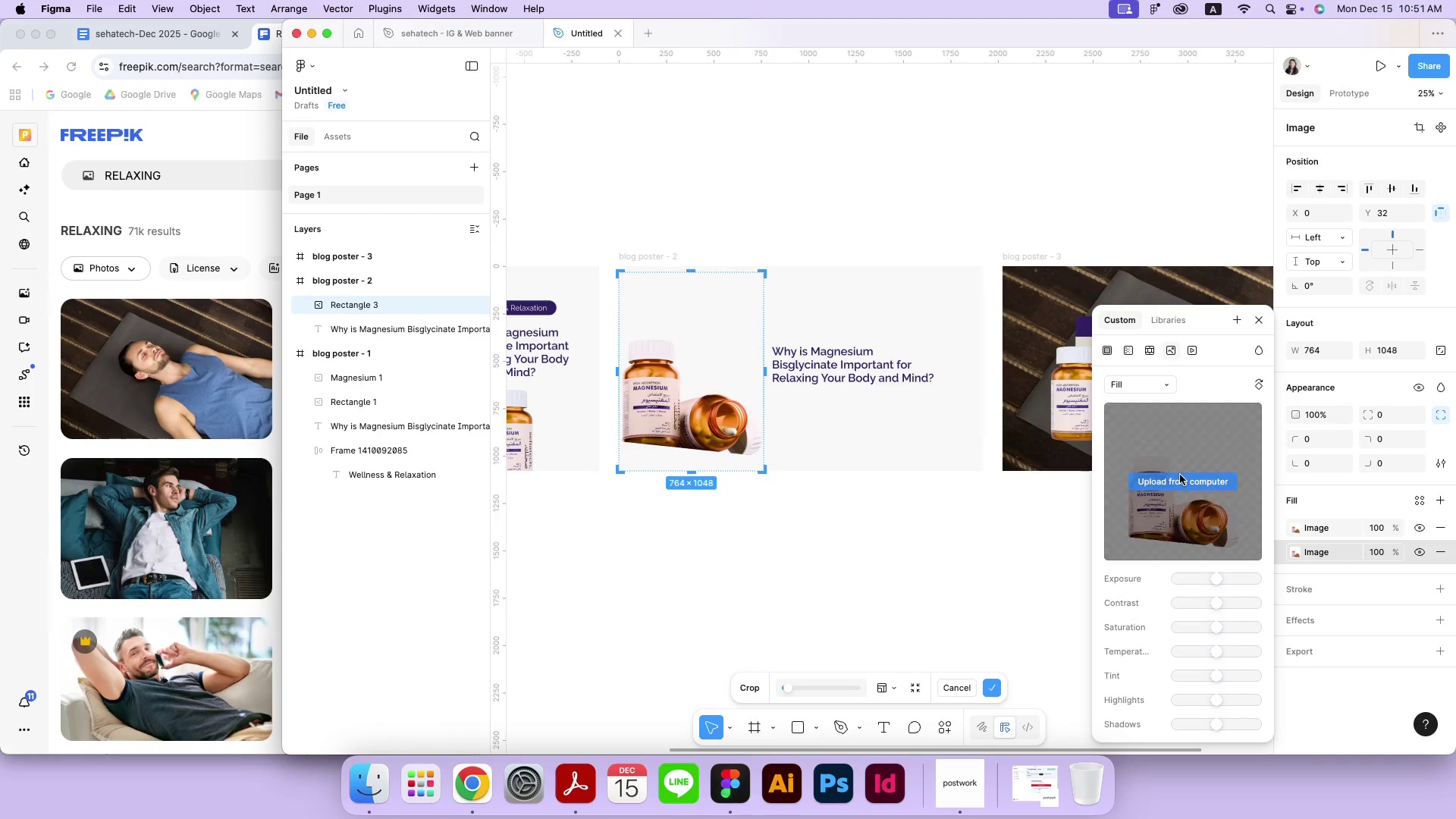 
left_click([1178, 479])
 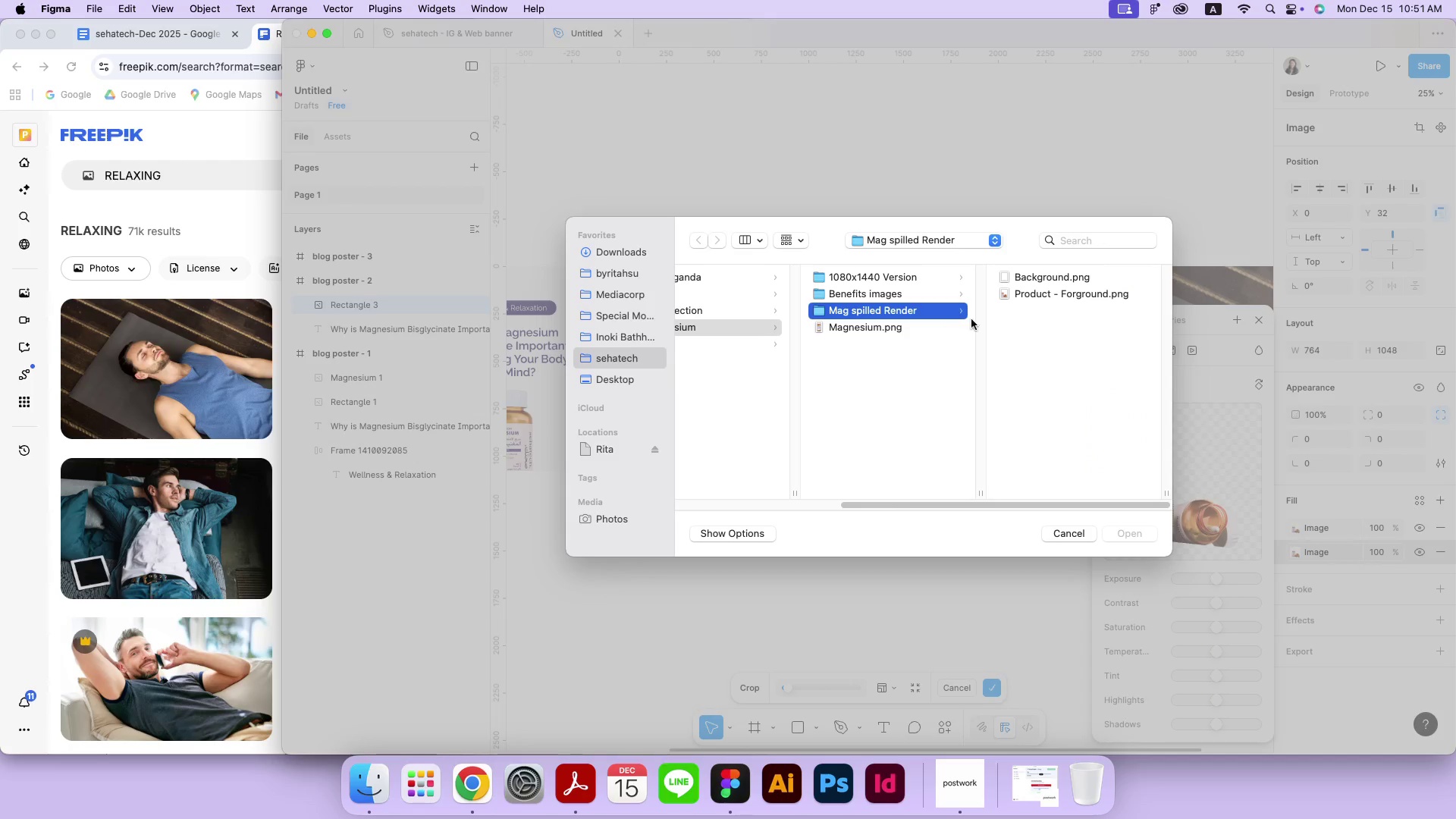 
left_click([1041, 283])
 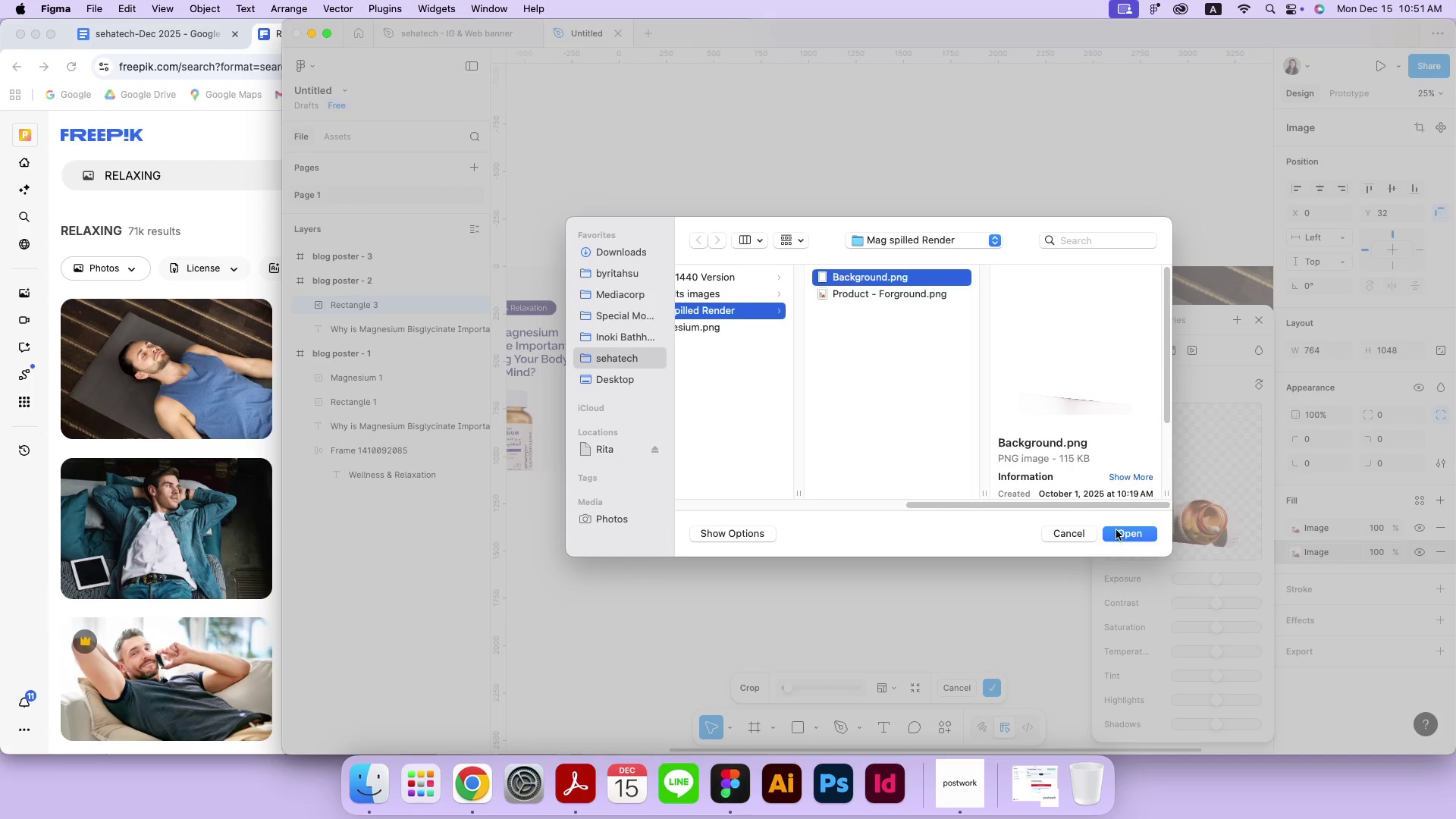 
left_click([1117, 532])
 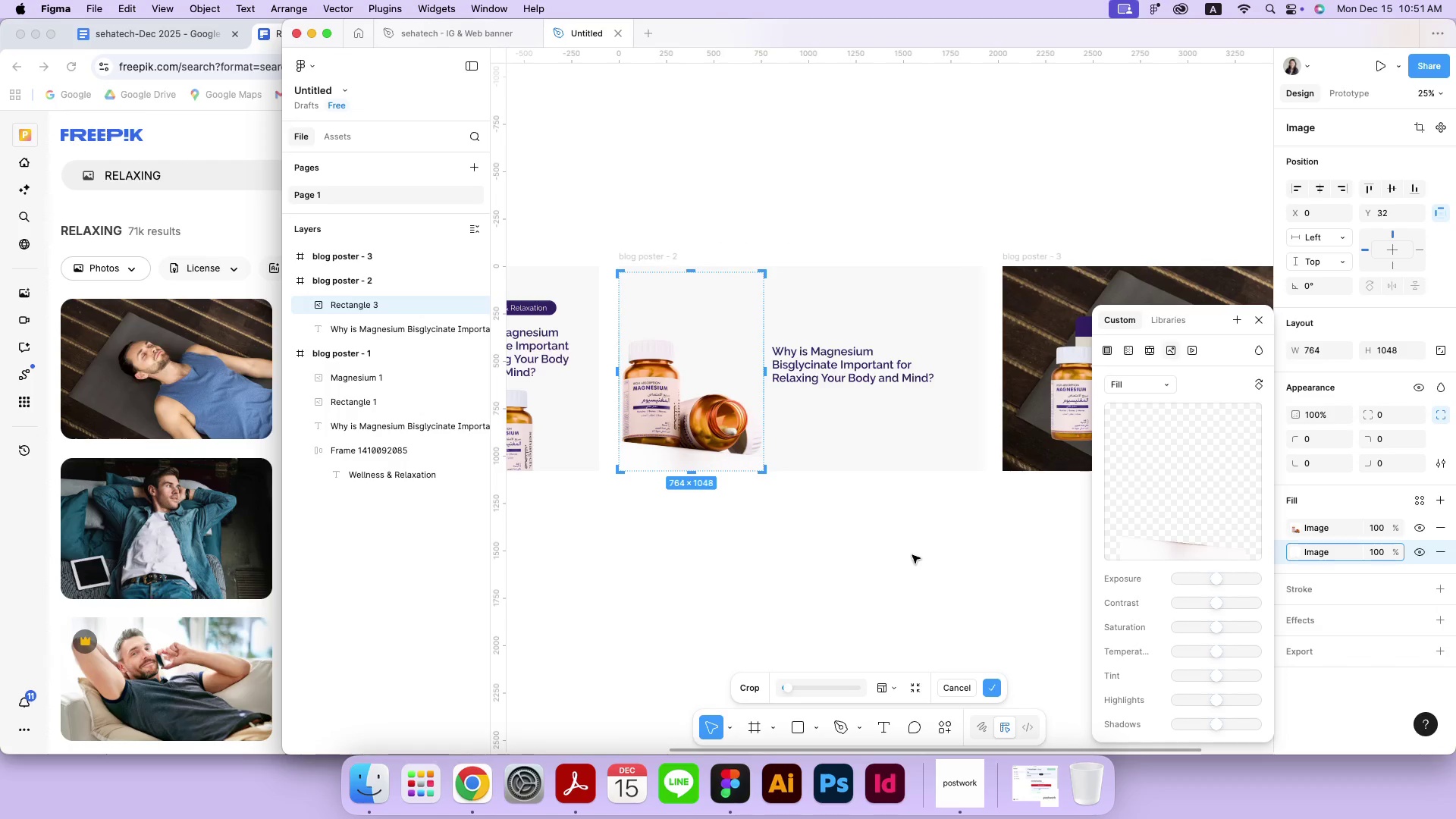 
left_click([912, 555])
 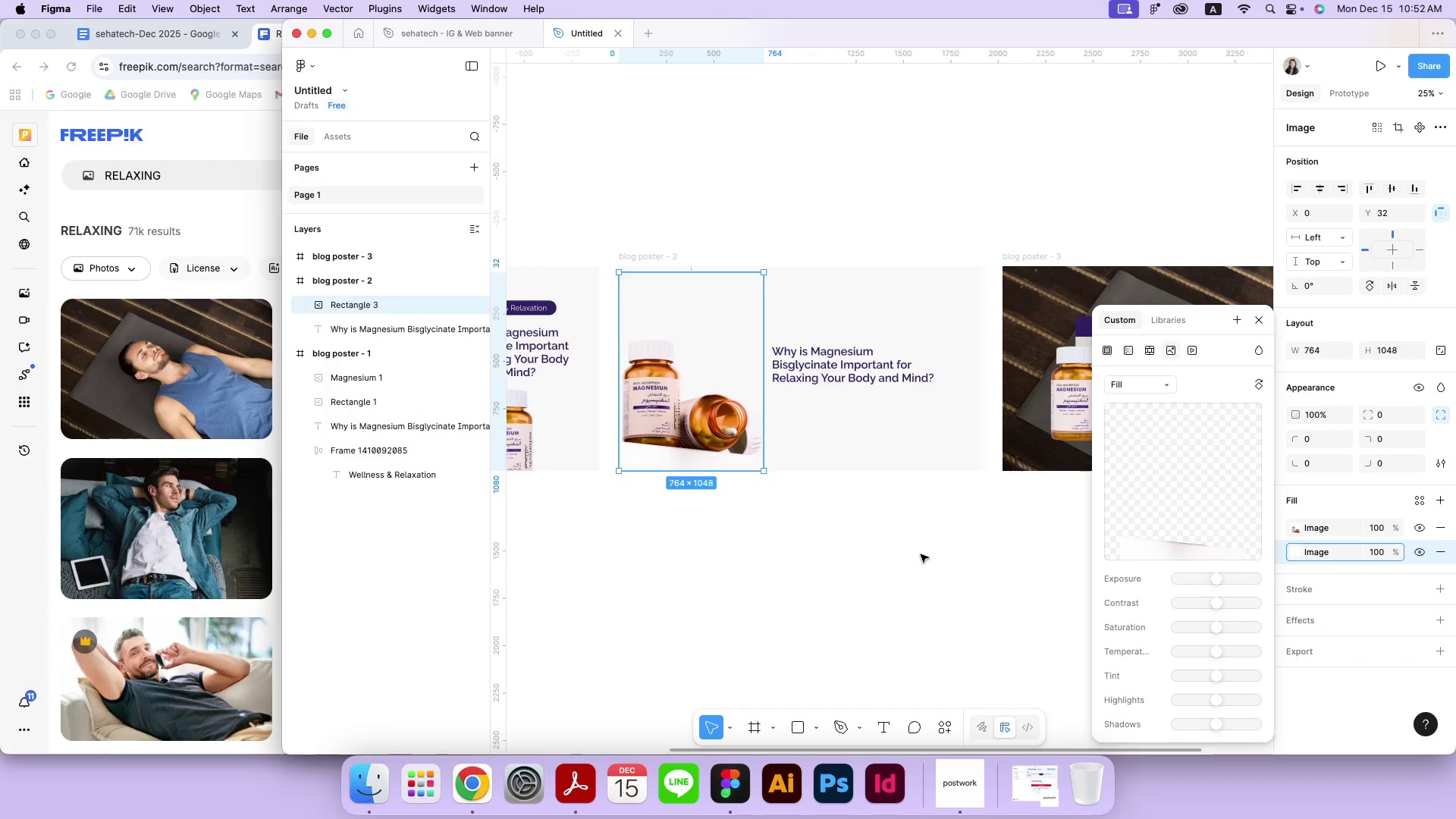 
double_click([940, 551])
 